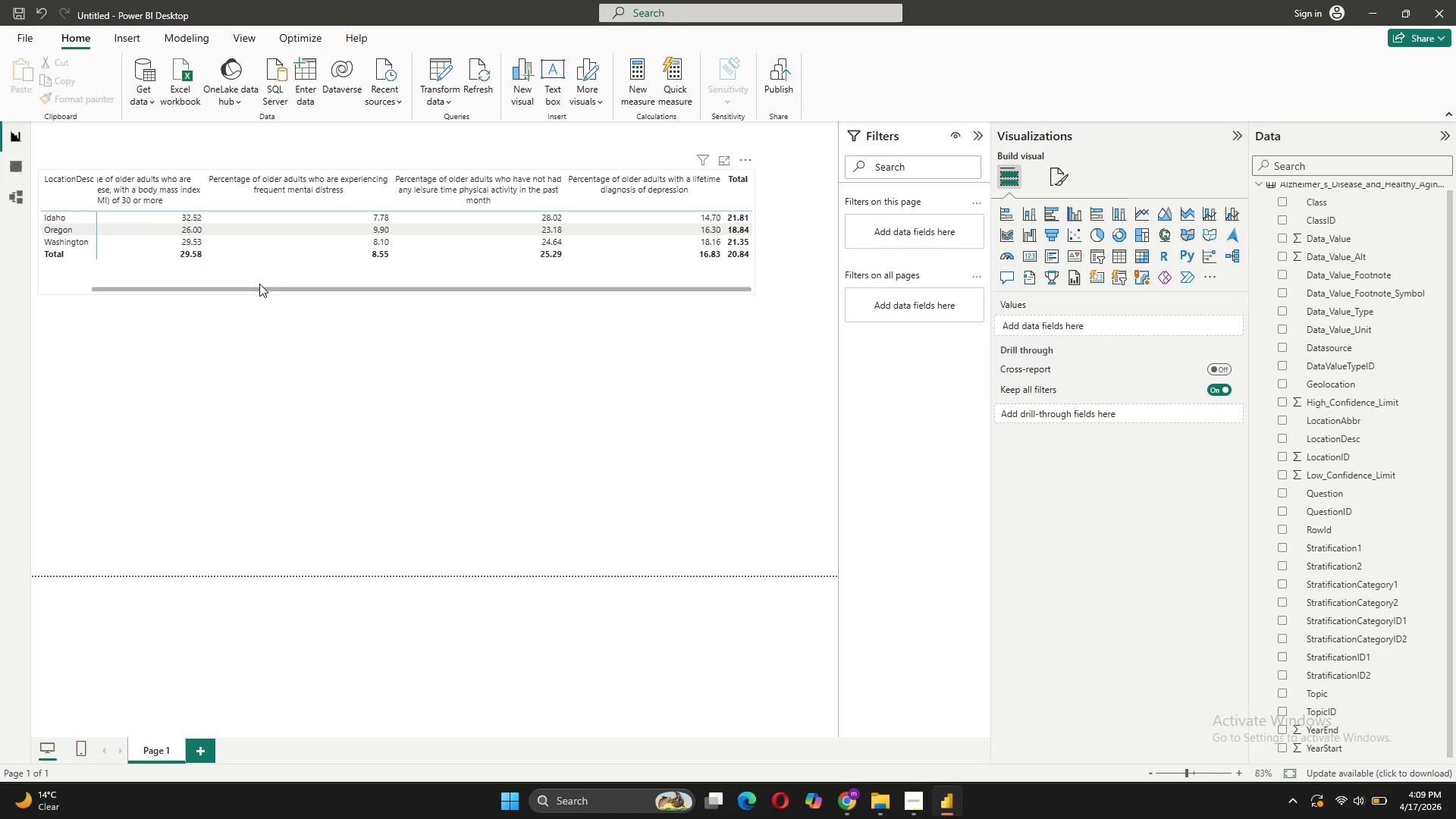 
left_click_drag(start_coordinate=[254, 289], to_coordinate=[158, 275])
 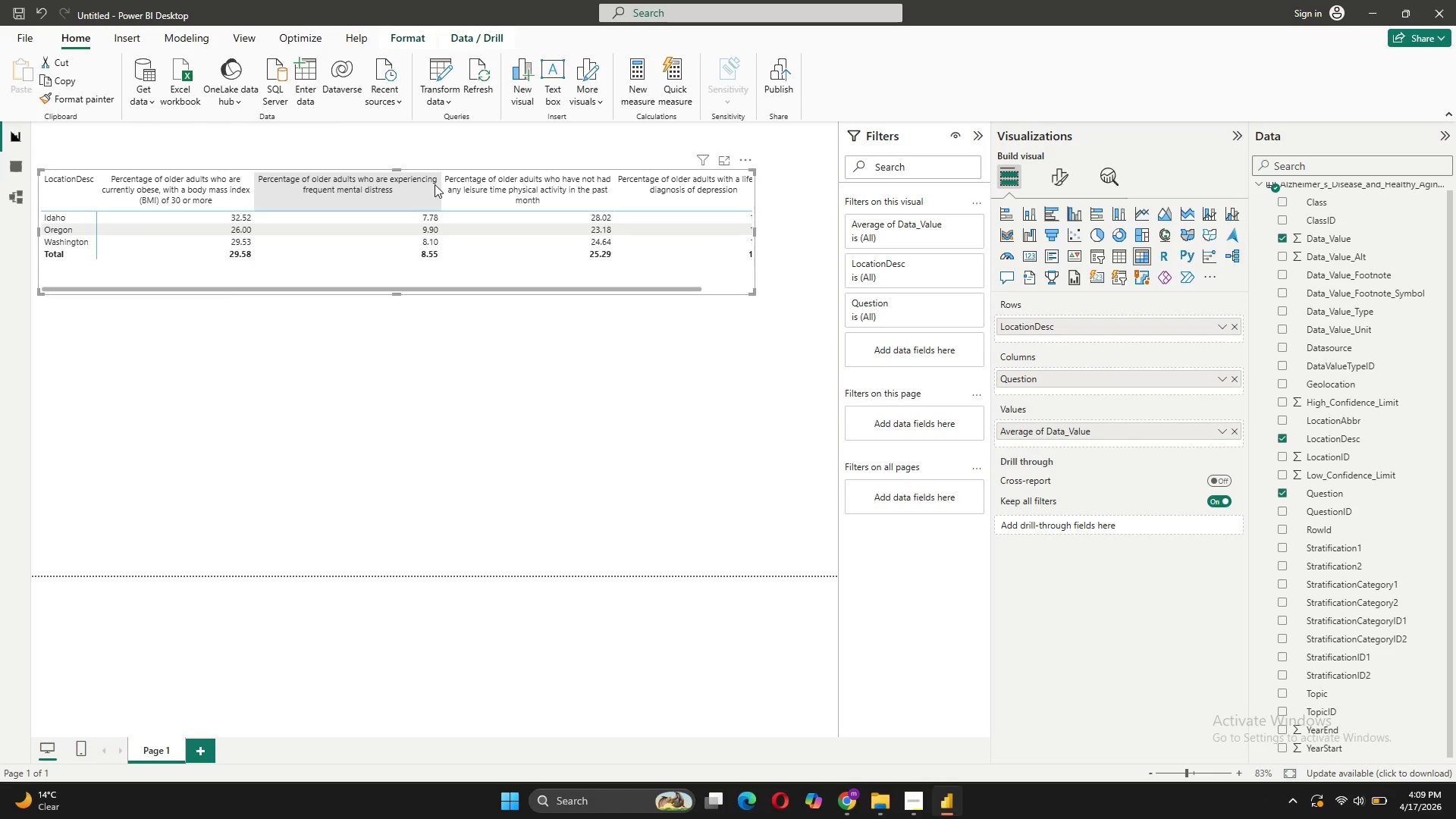 
left_click_drag(start_coordinate=[440, 186], to_coordinate=[413, 190])
 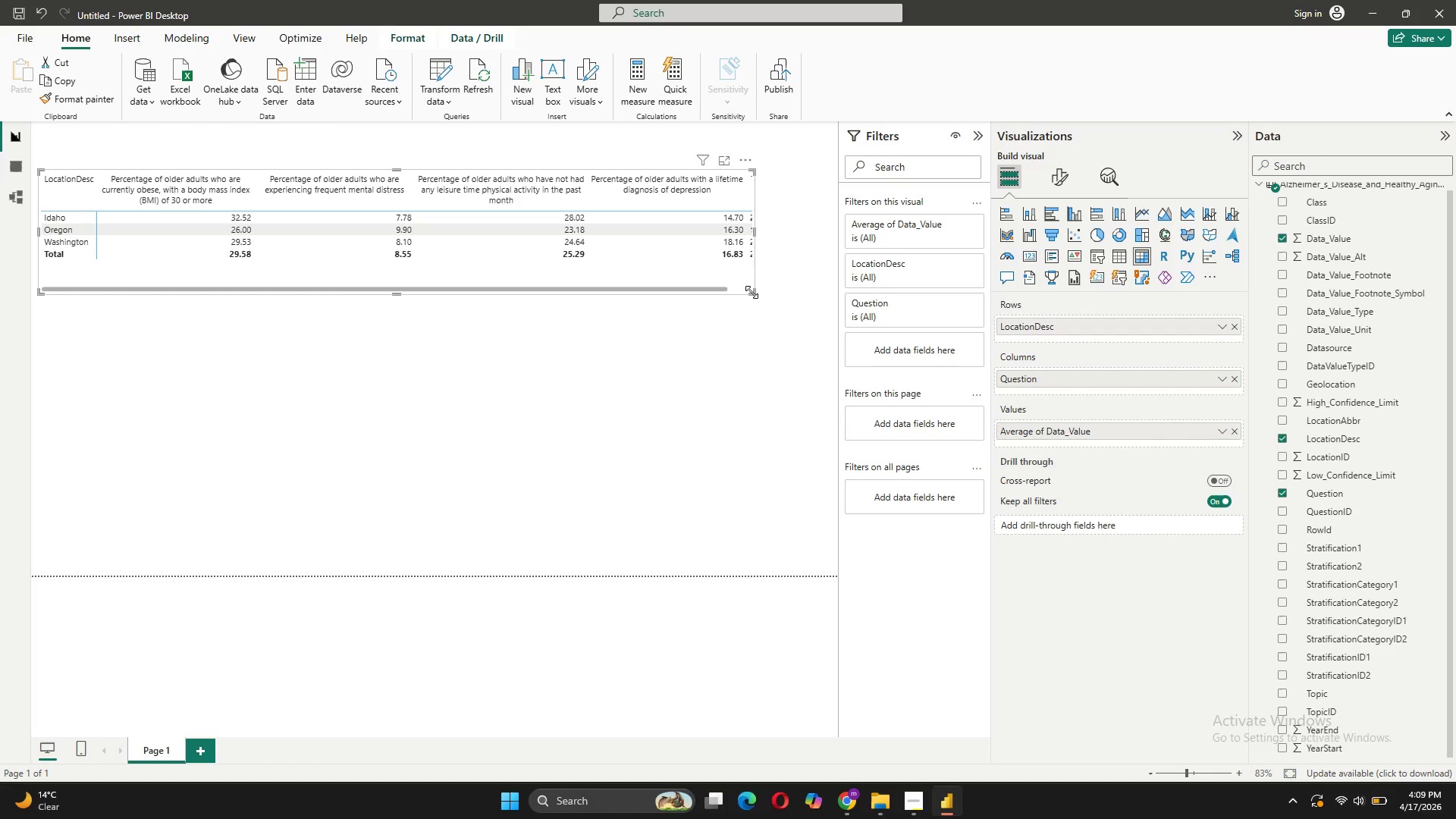 
left_click_drag(start_coordinate=[752, 292], to_coordinate=[792, 314])
 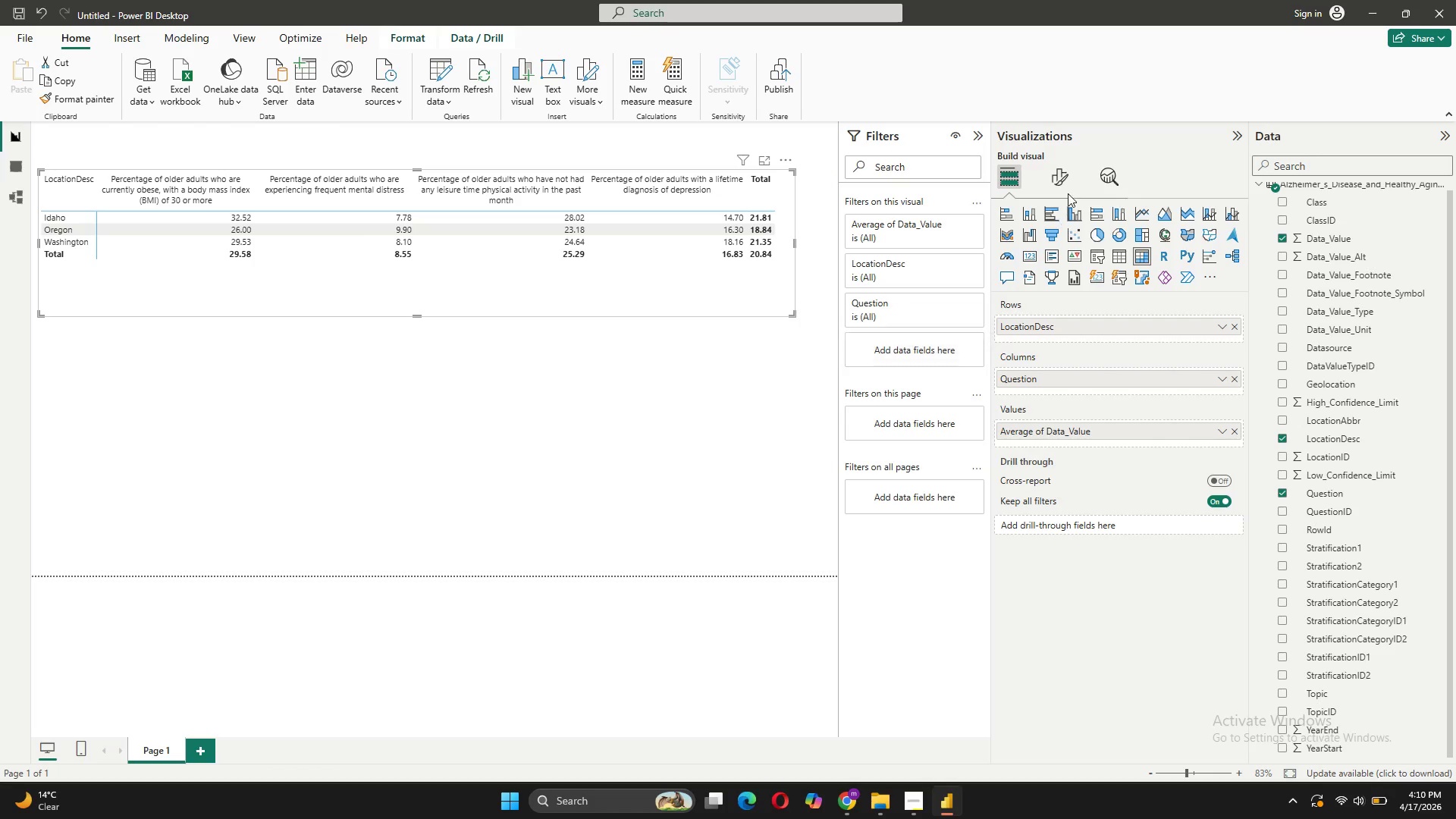 
left_click([1062, 175])
 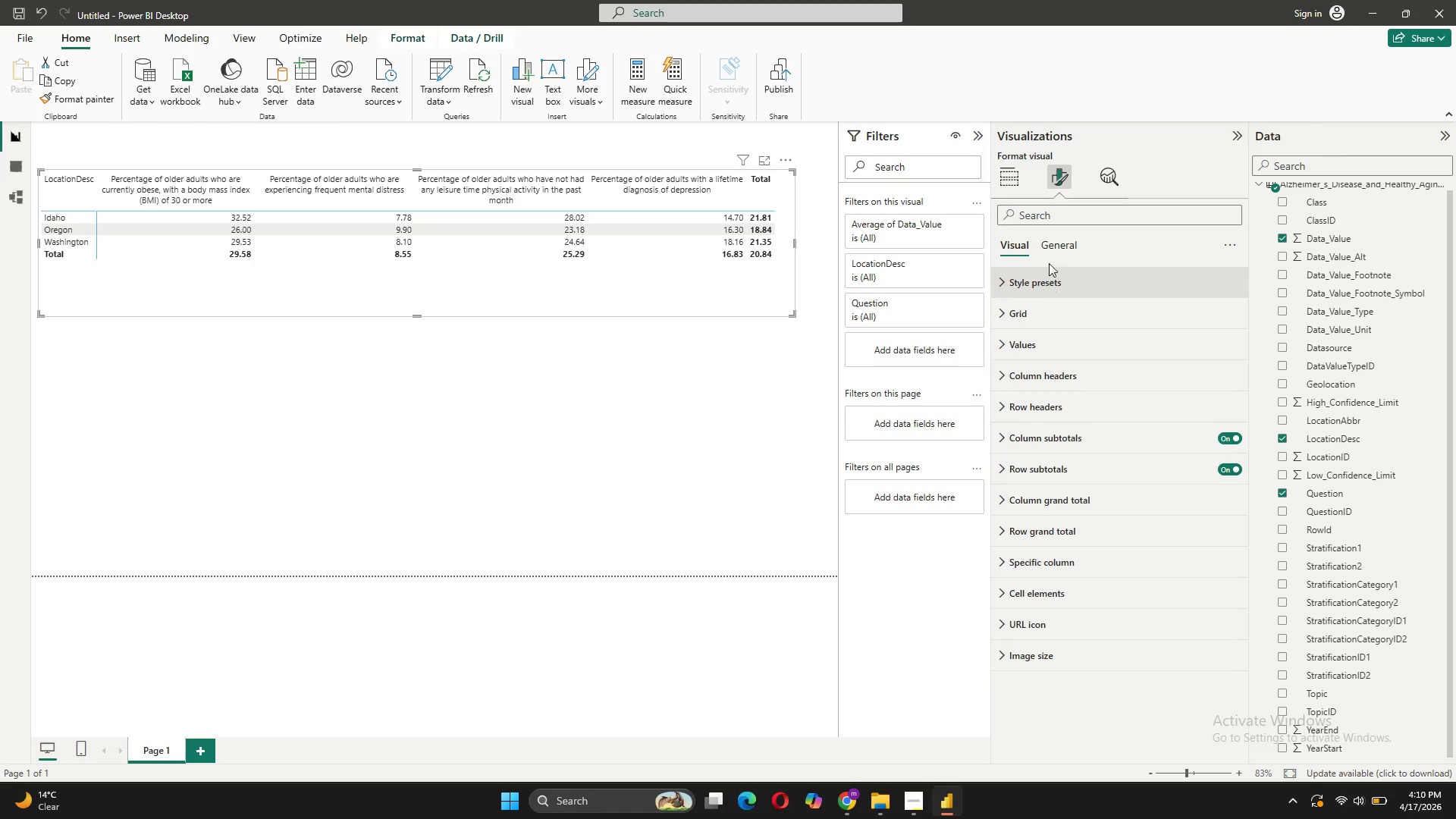 
left_click([1050, 245])
 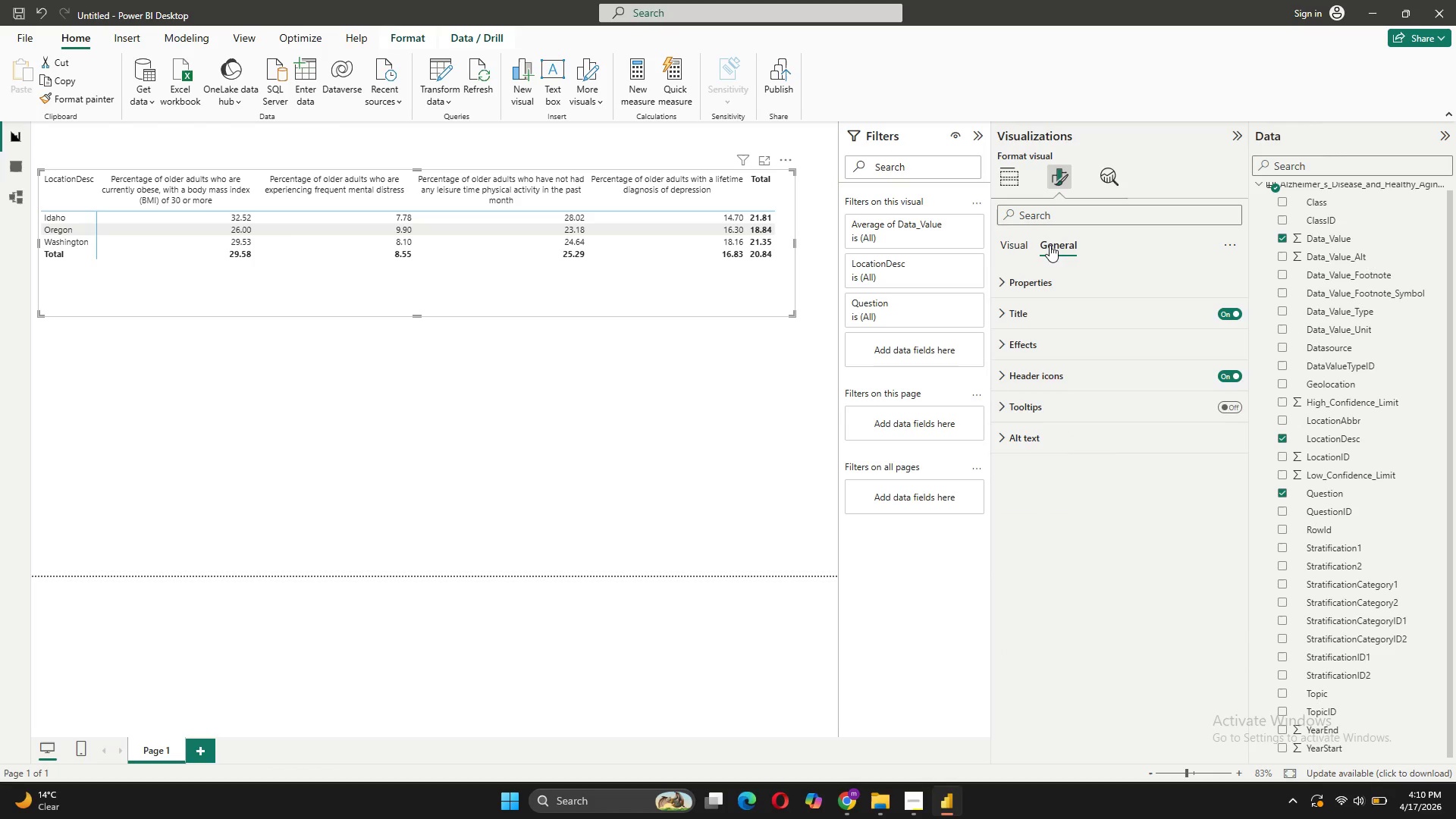 
wait(7.25)
 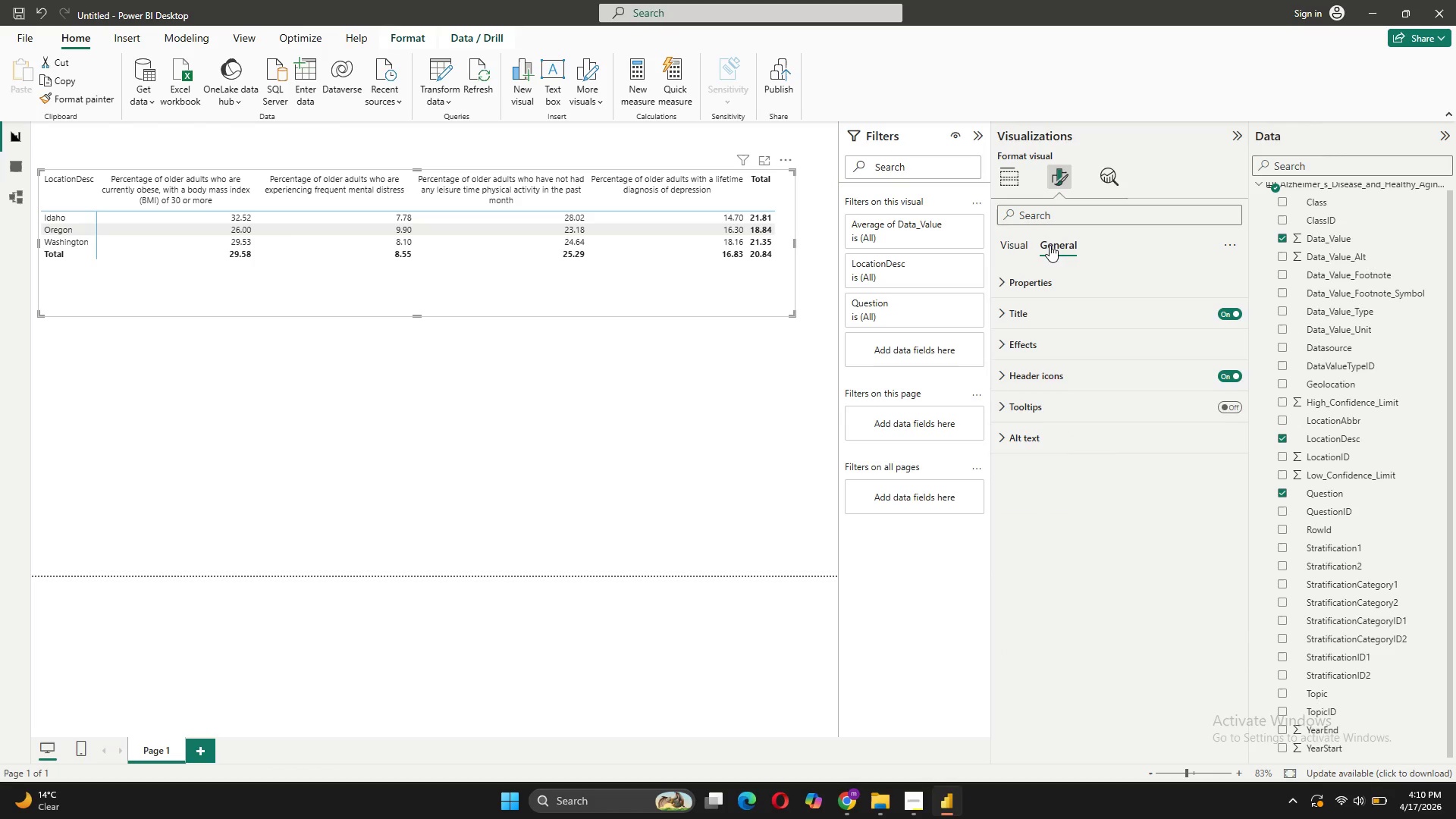 
left_click([1031, 310])
 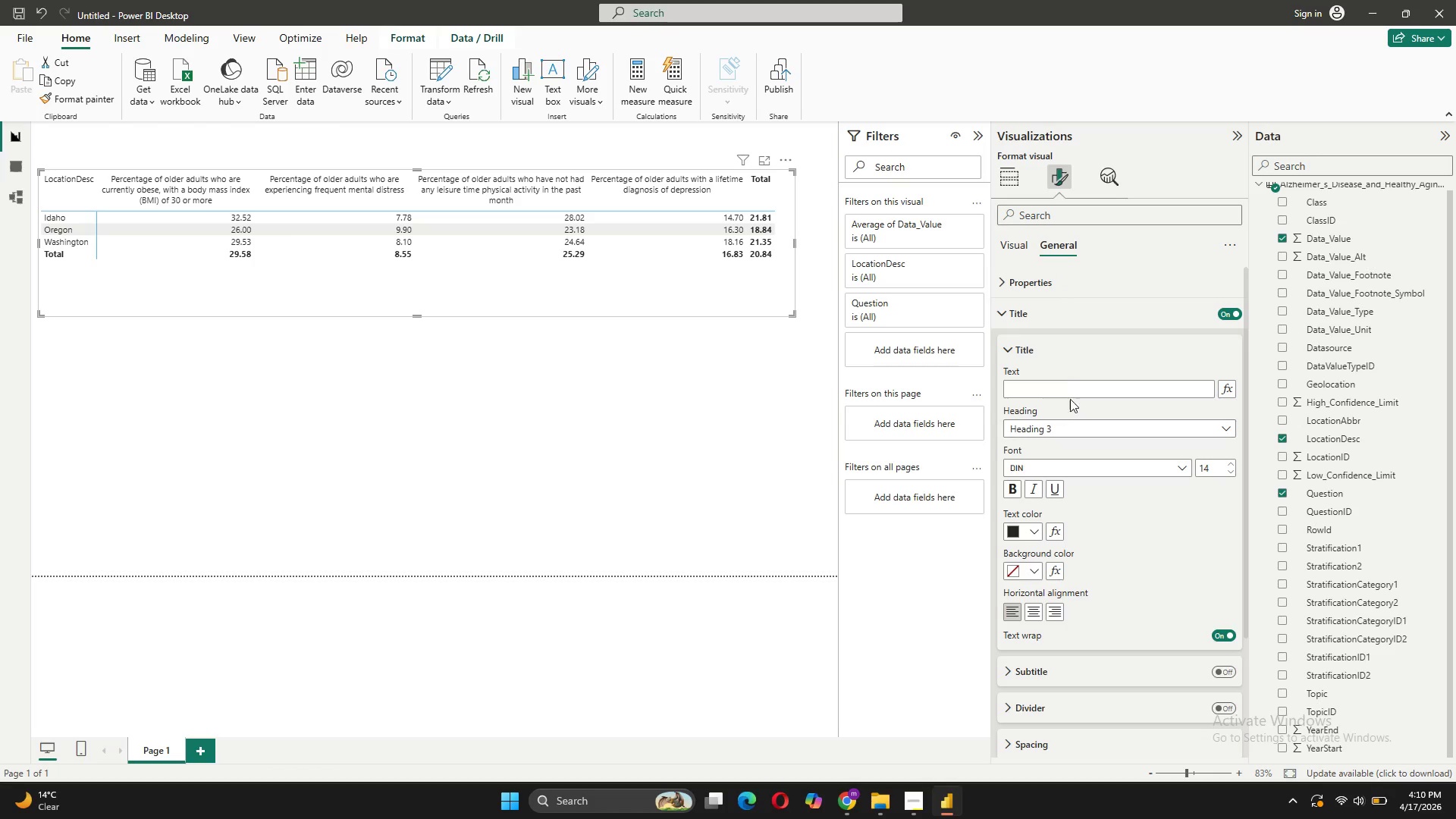 
left_click([1061, 389])
 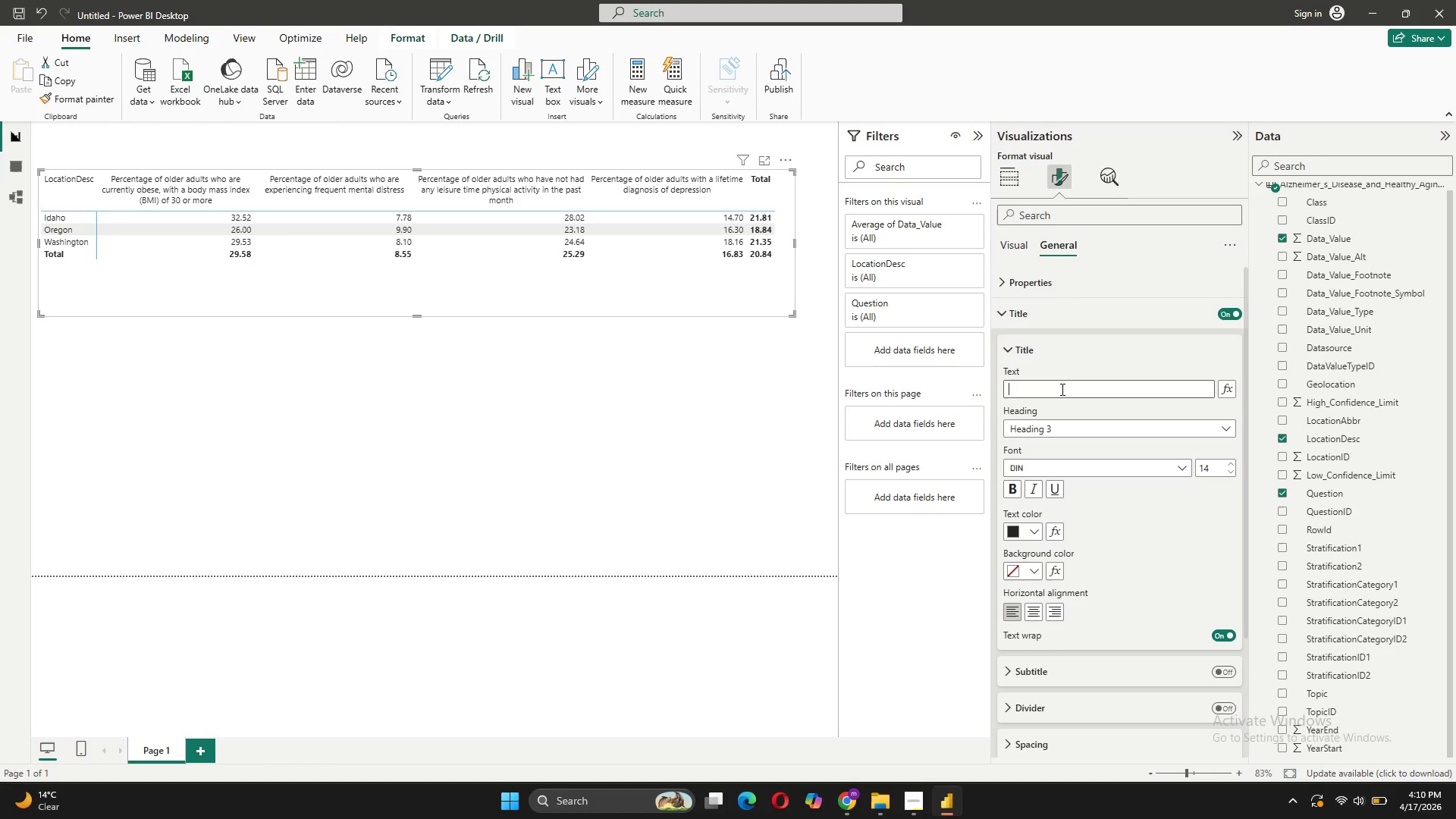 
type(Frequent Menatl Distress vs. Falls: Regional Comparison)
 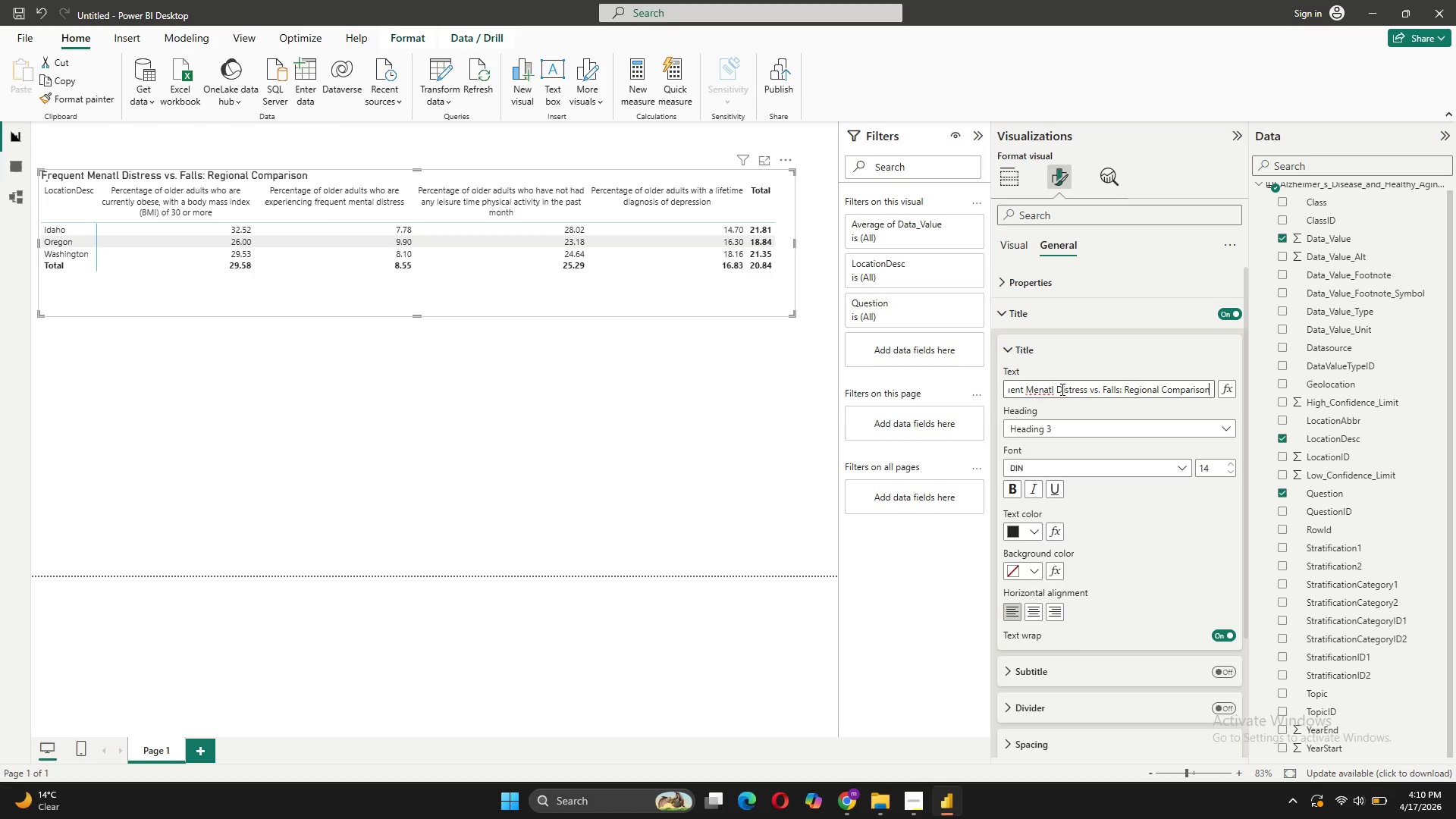 
left_click([1052, 387])
 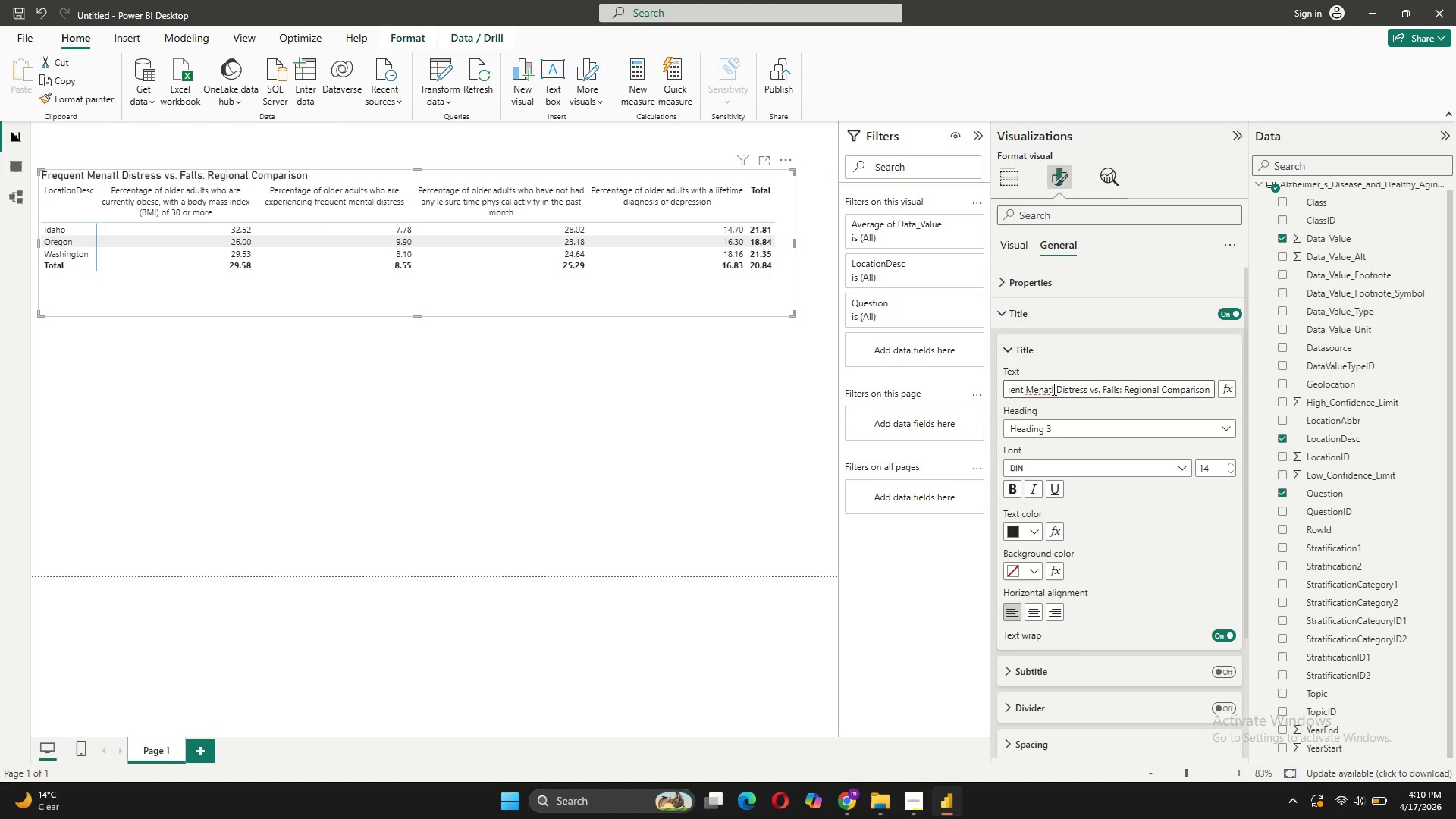 
key(ArrowRight)
 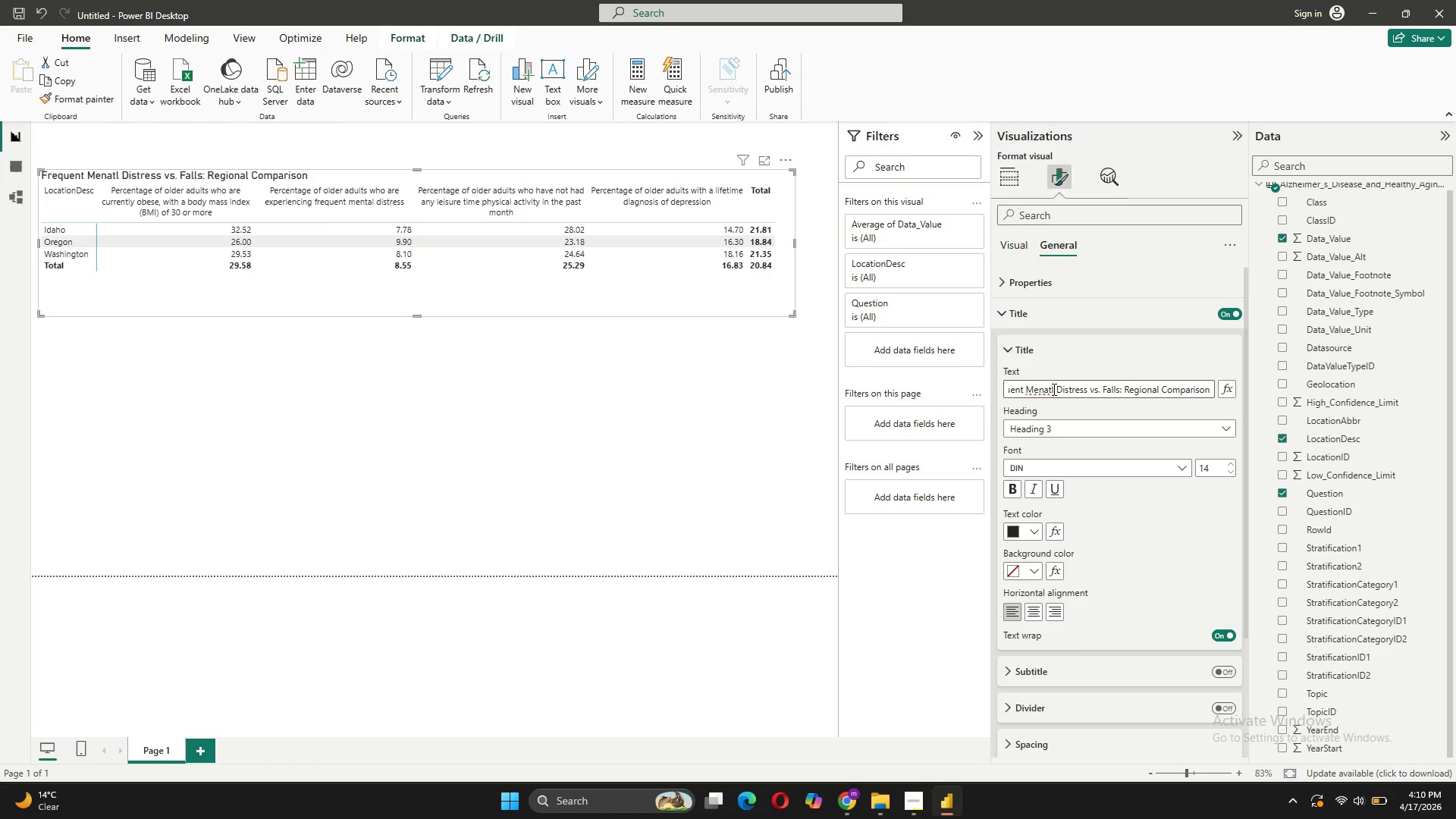 
key(Backspace)
key(Backspace)
key(Backspace)
type(tal)
 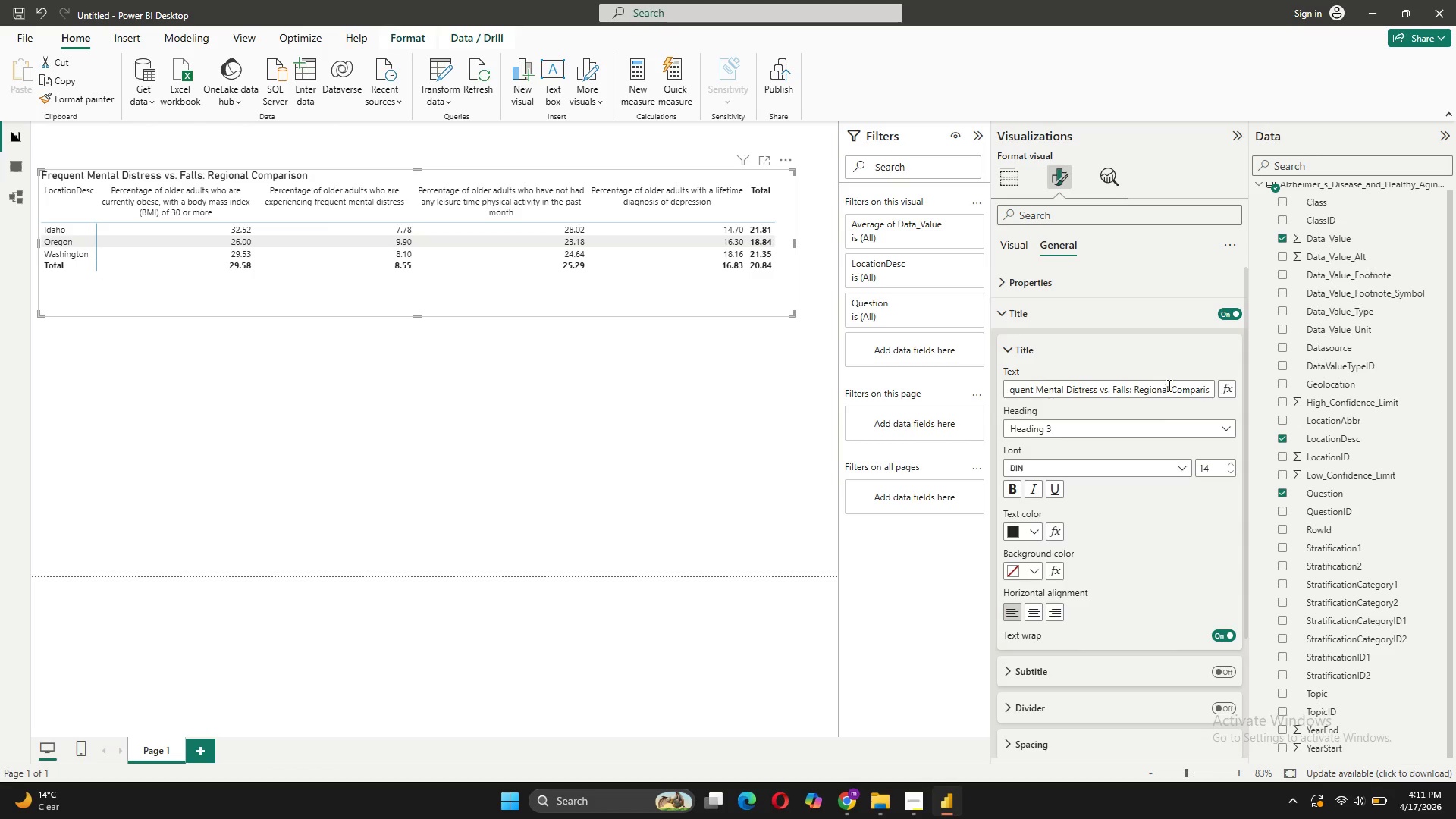 
wait(6.86)
 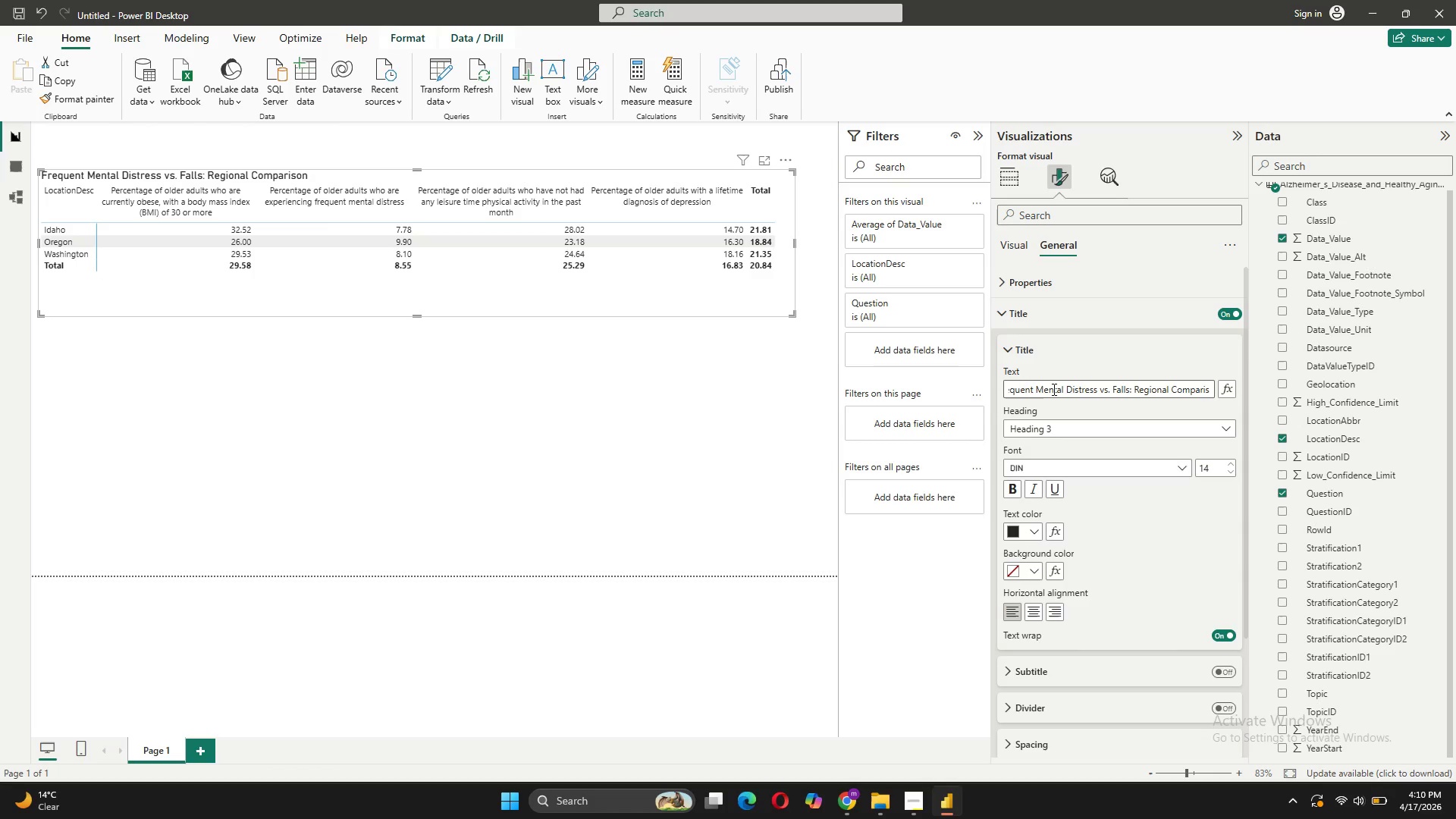 
left_click([1040, 607])
 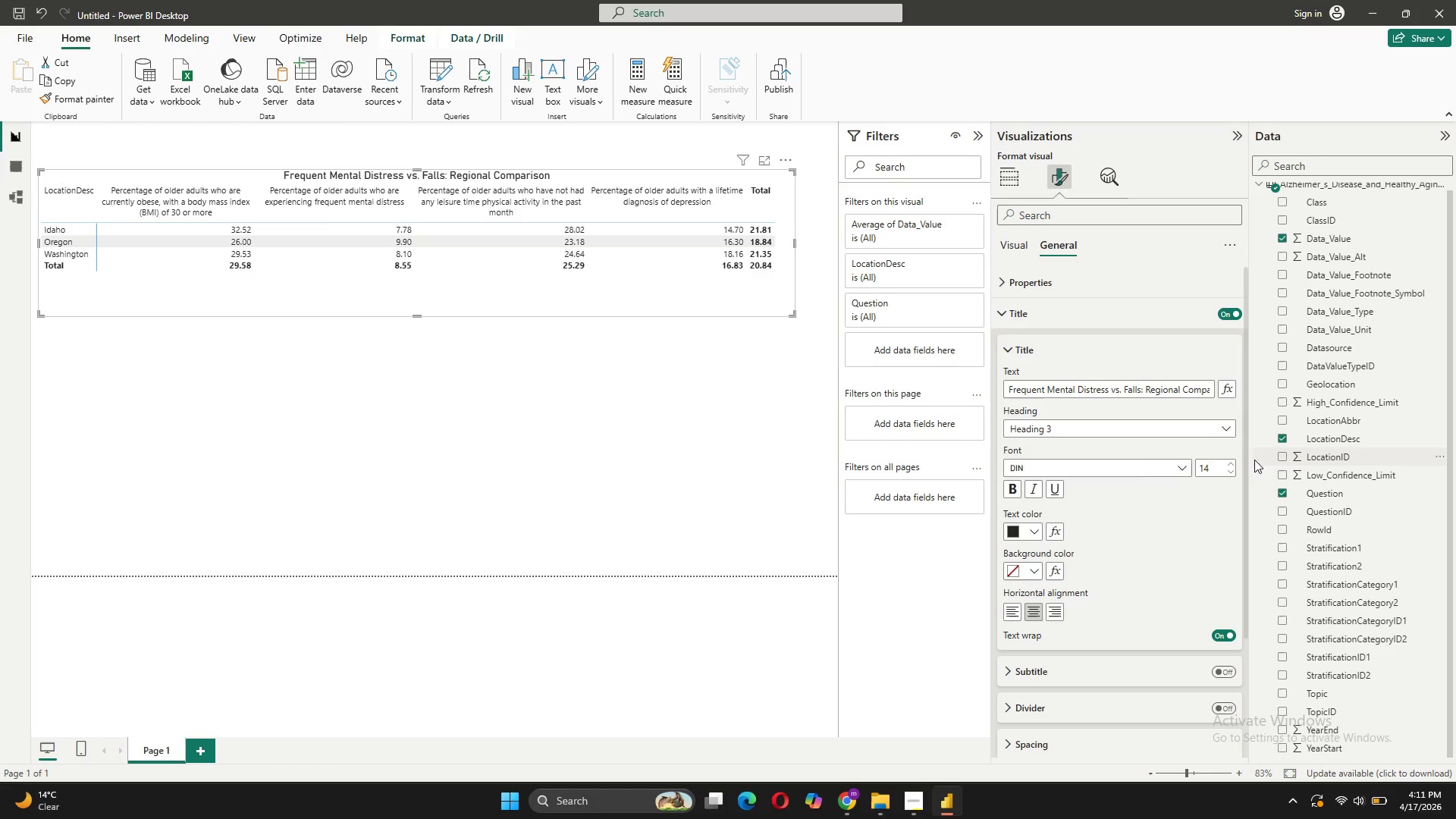 
double_click([1230, 463])
 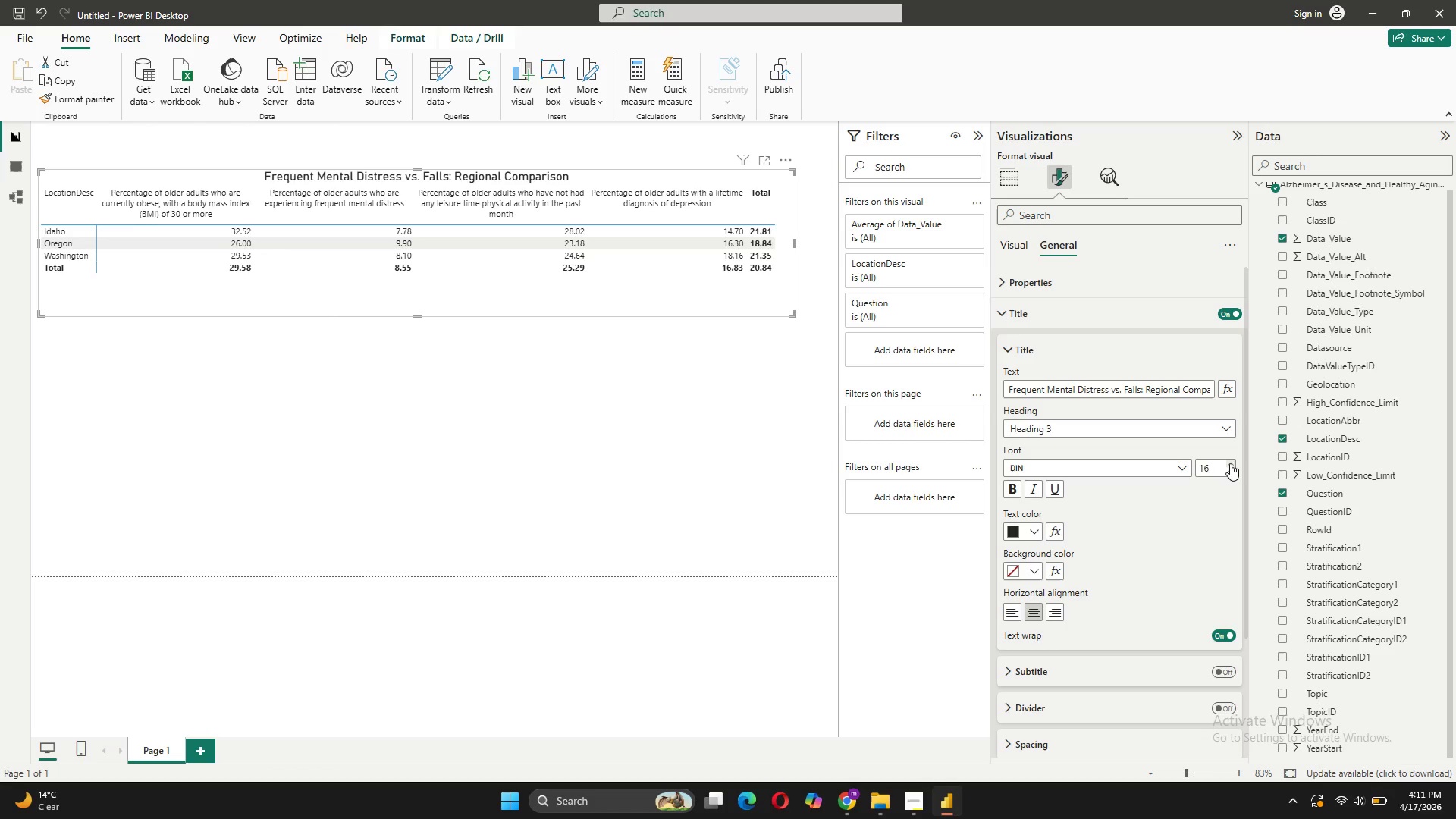 
double_click([1230, 463])
 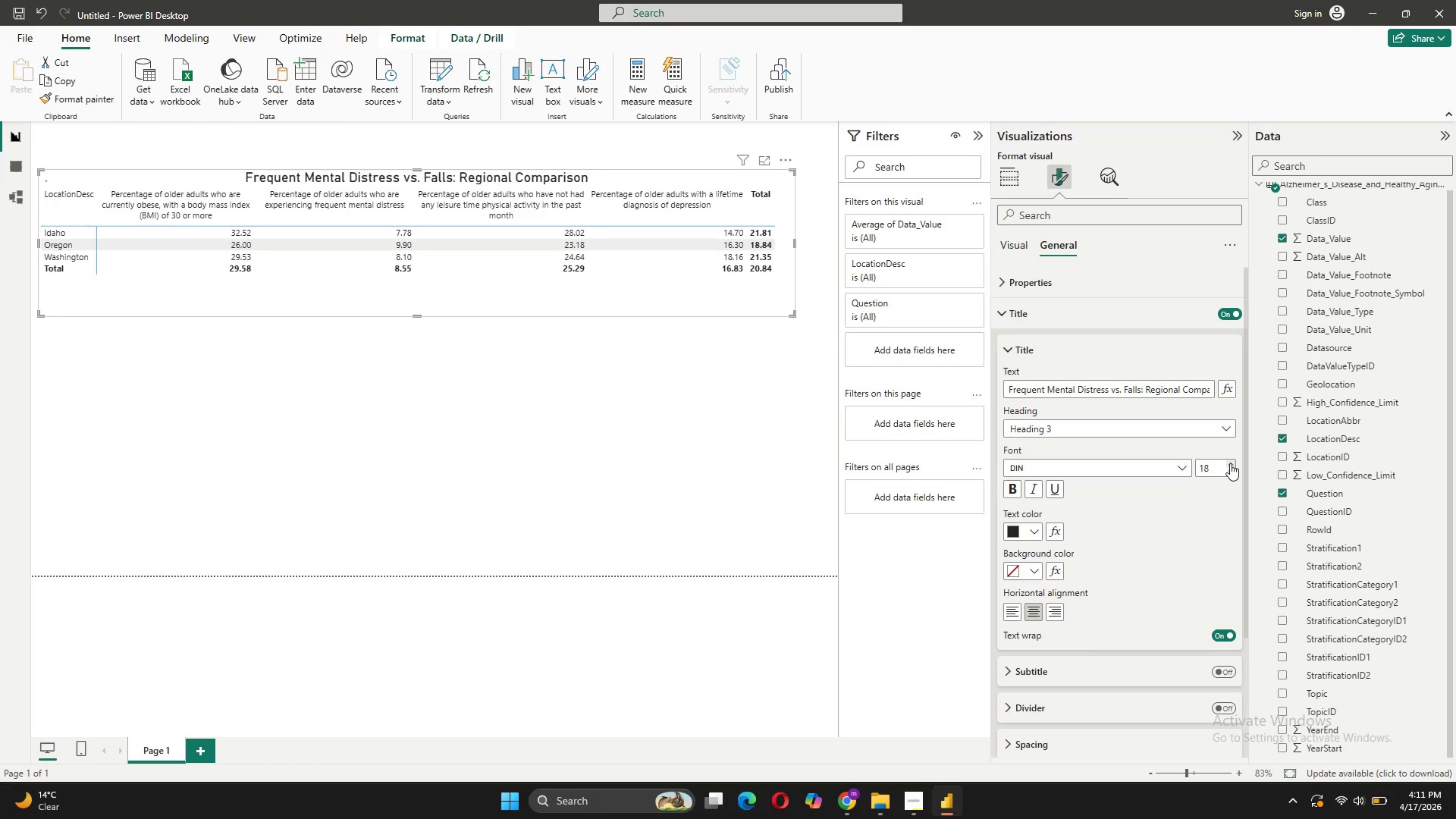 
triple_click([1230, 463])
 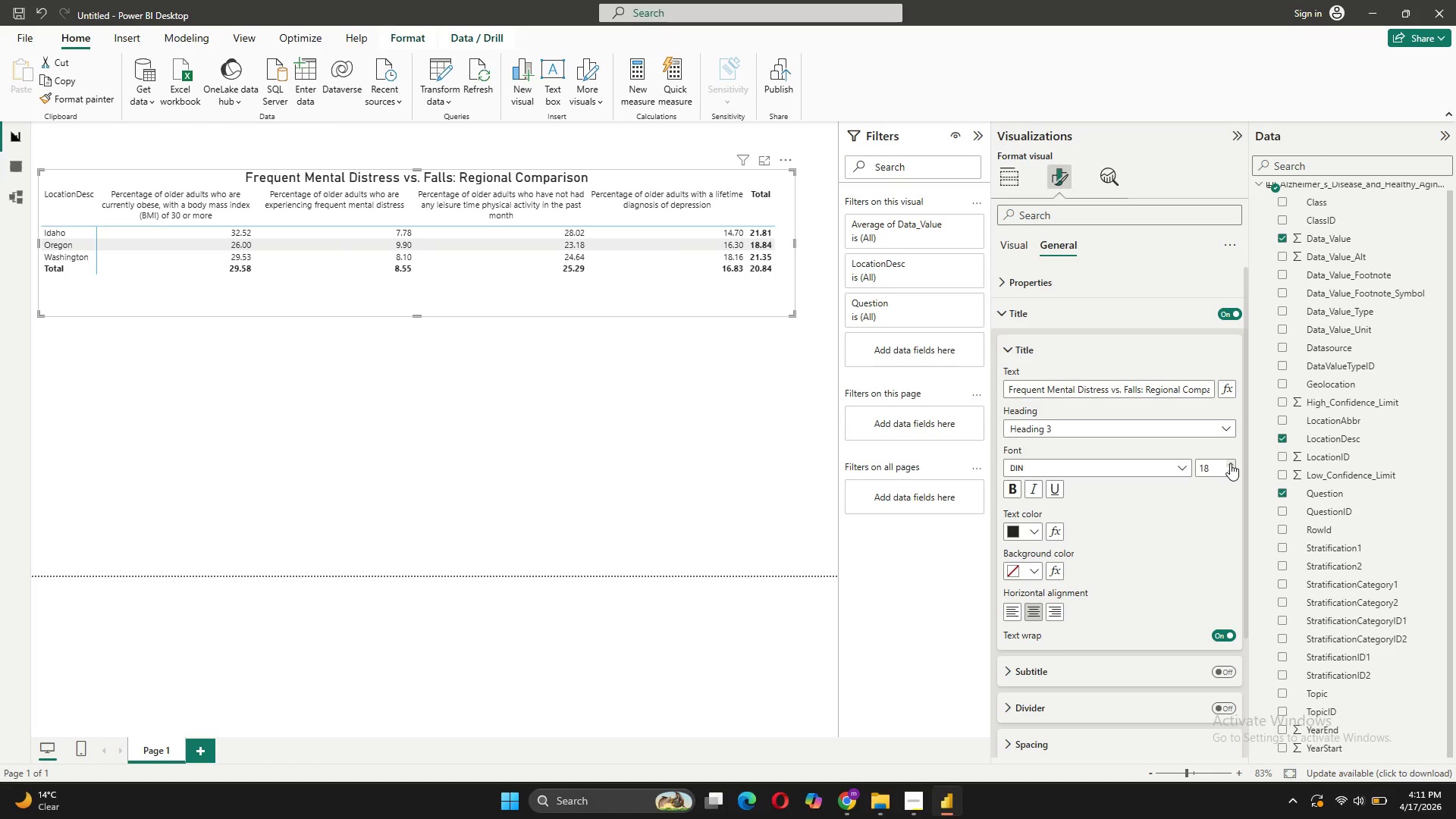 
triple_click([1230, 463])
 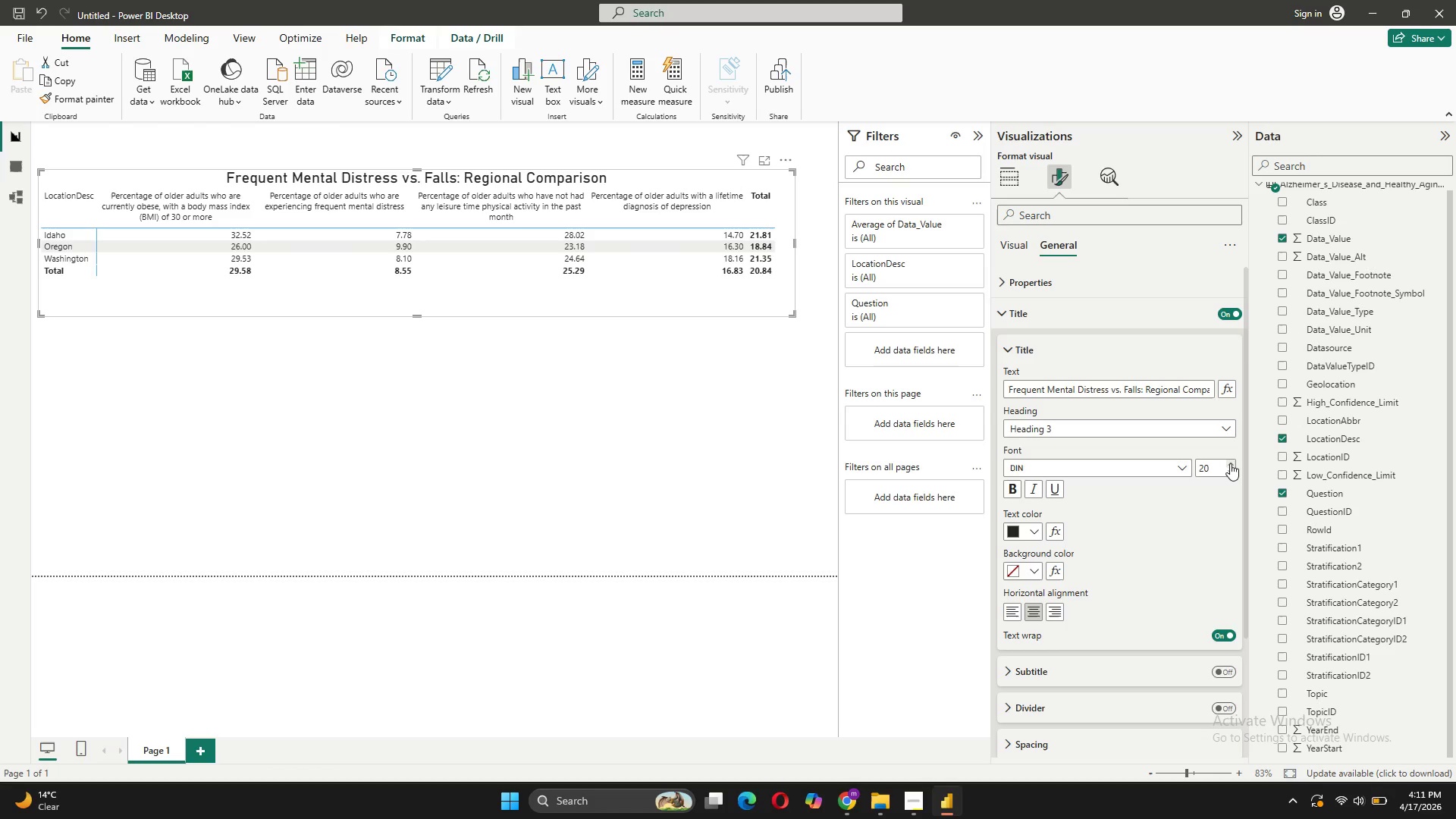 
mouse_move([1147, 583])
 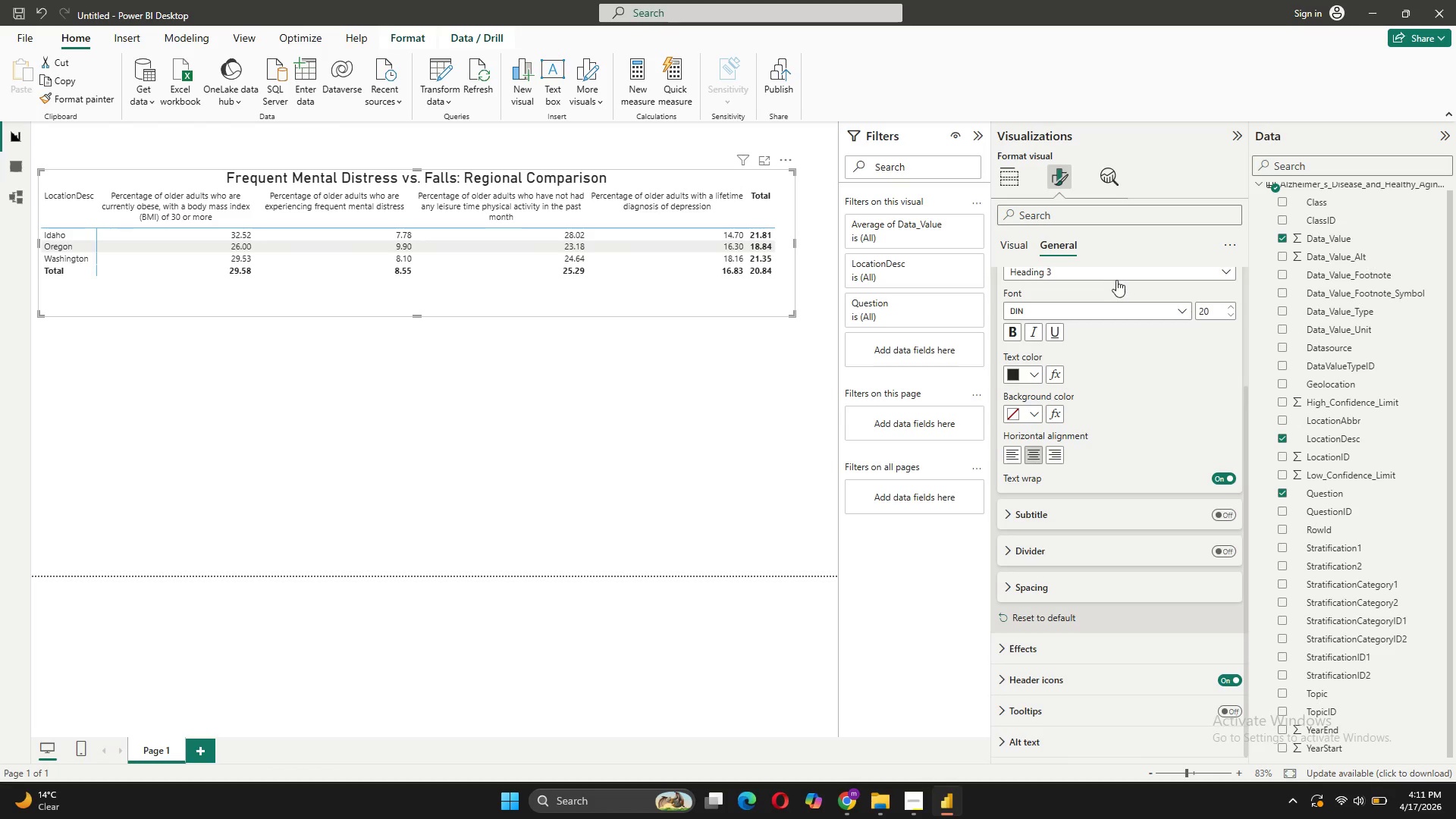 
left_click([1018, 242])
 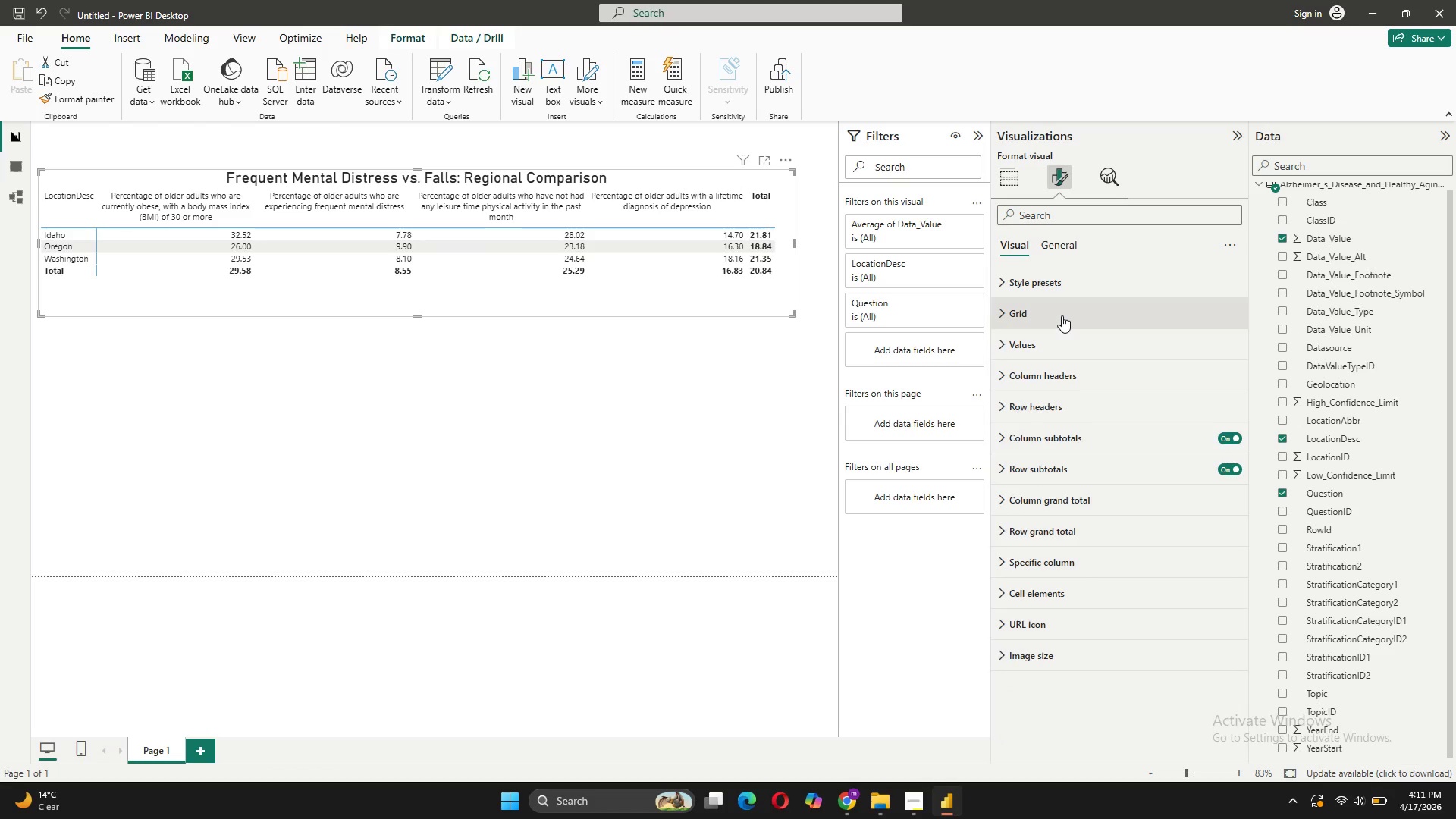 
left_click([1062, 315])
 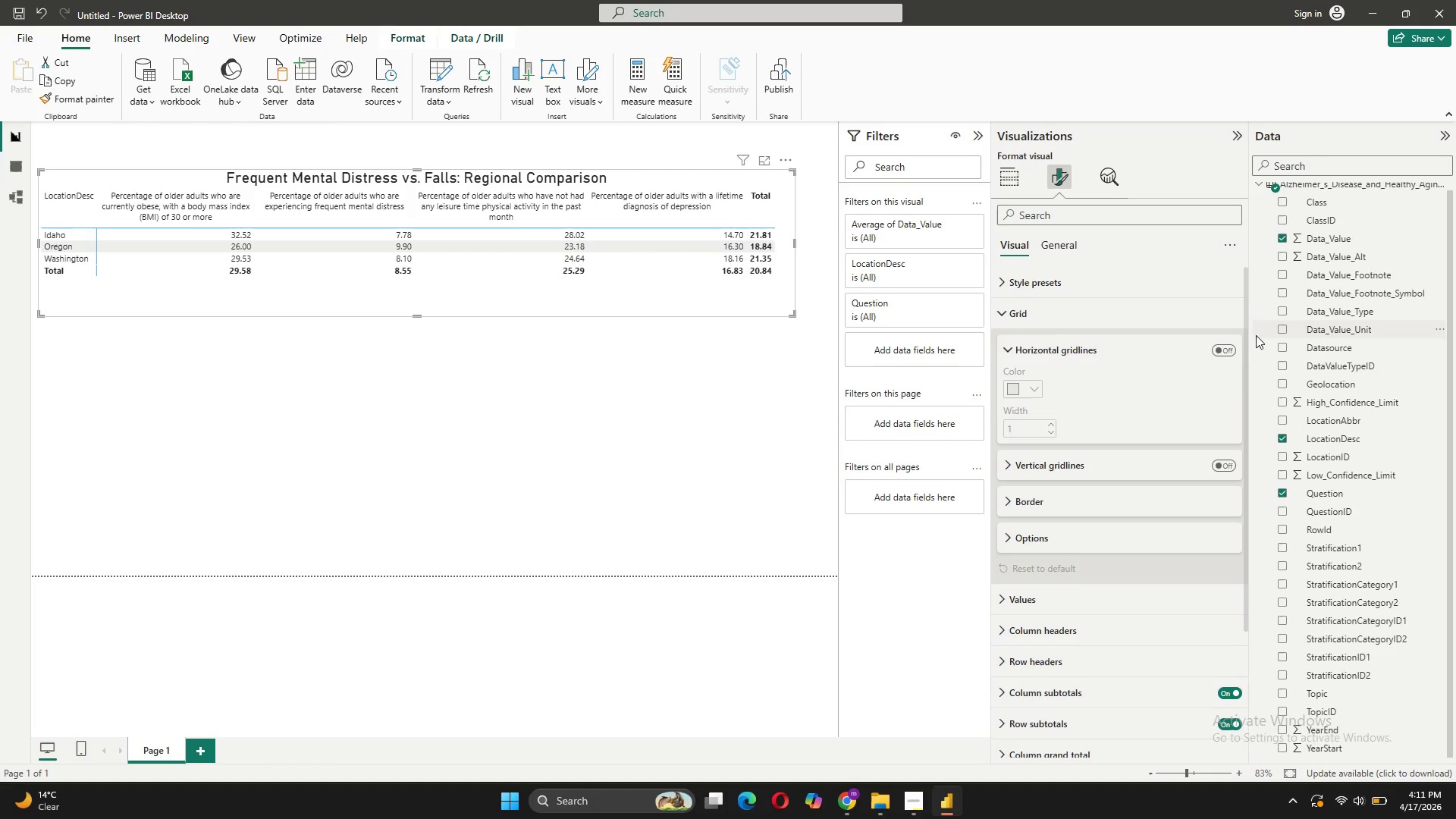 
left_click([1222, 346])
 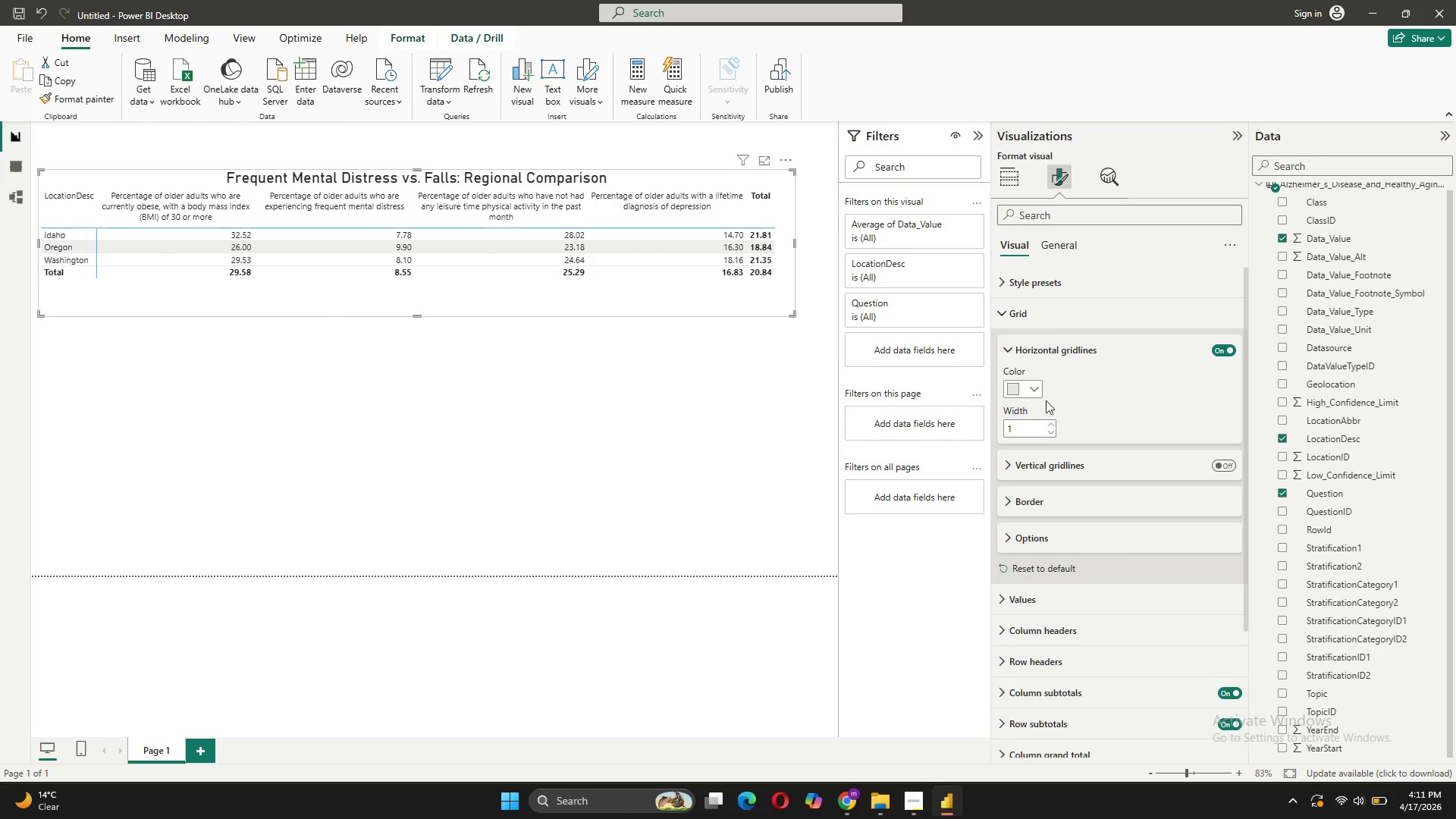 
left_click([1051, 422])
 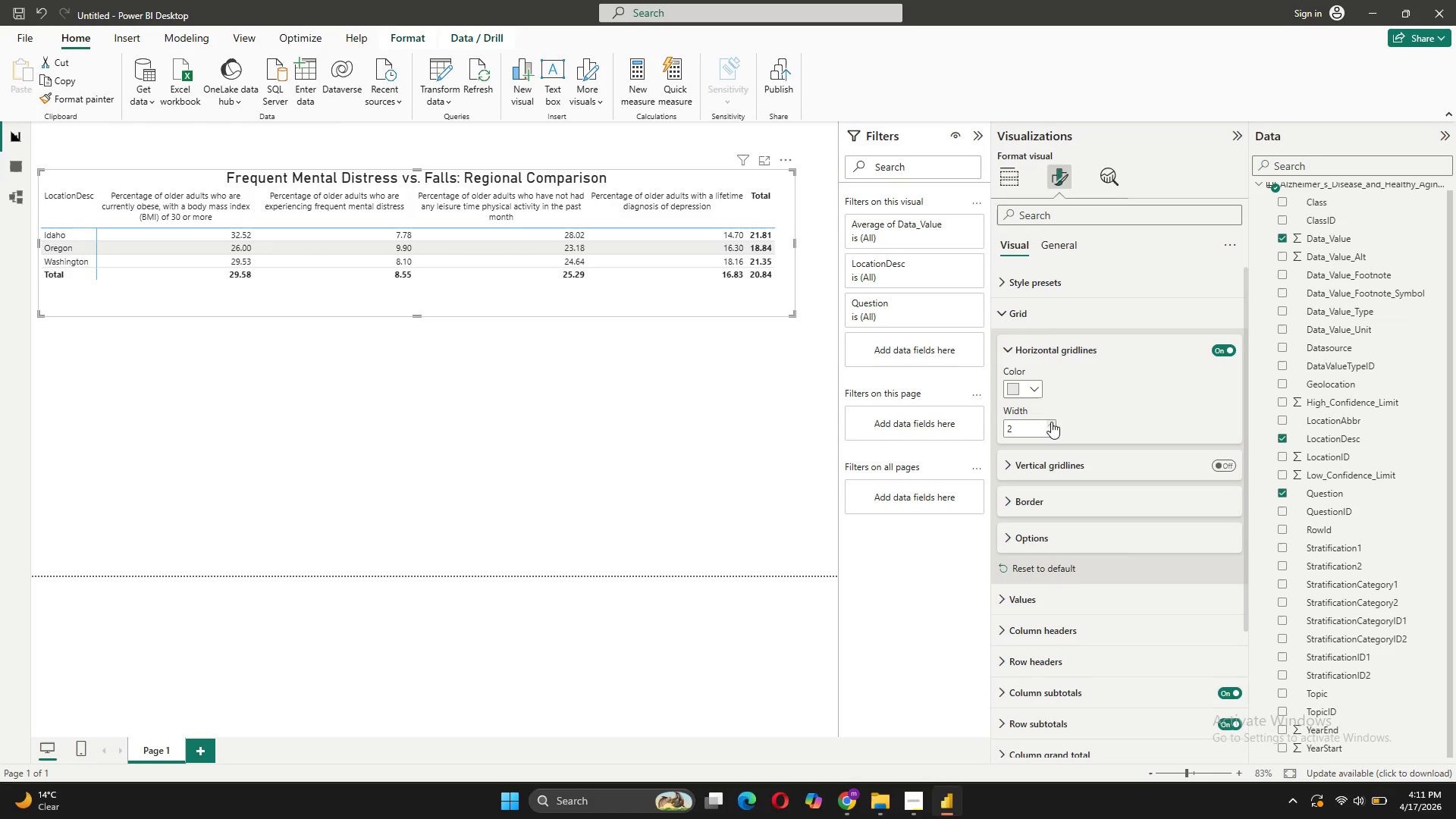 
left_click([1051, 422])
 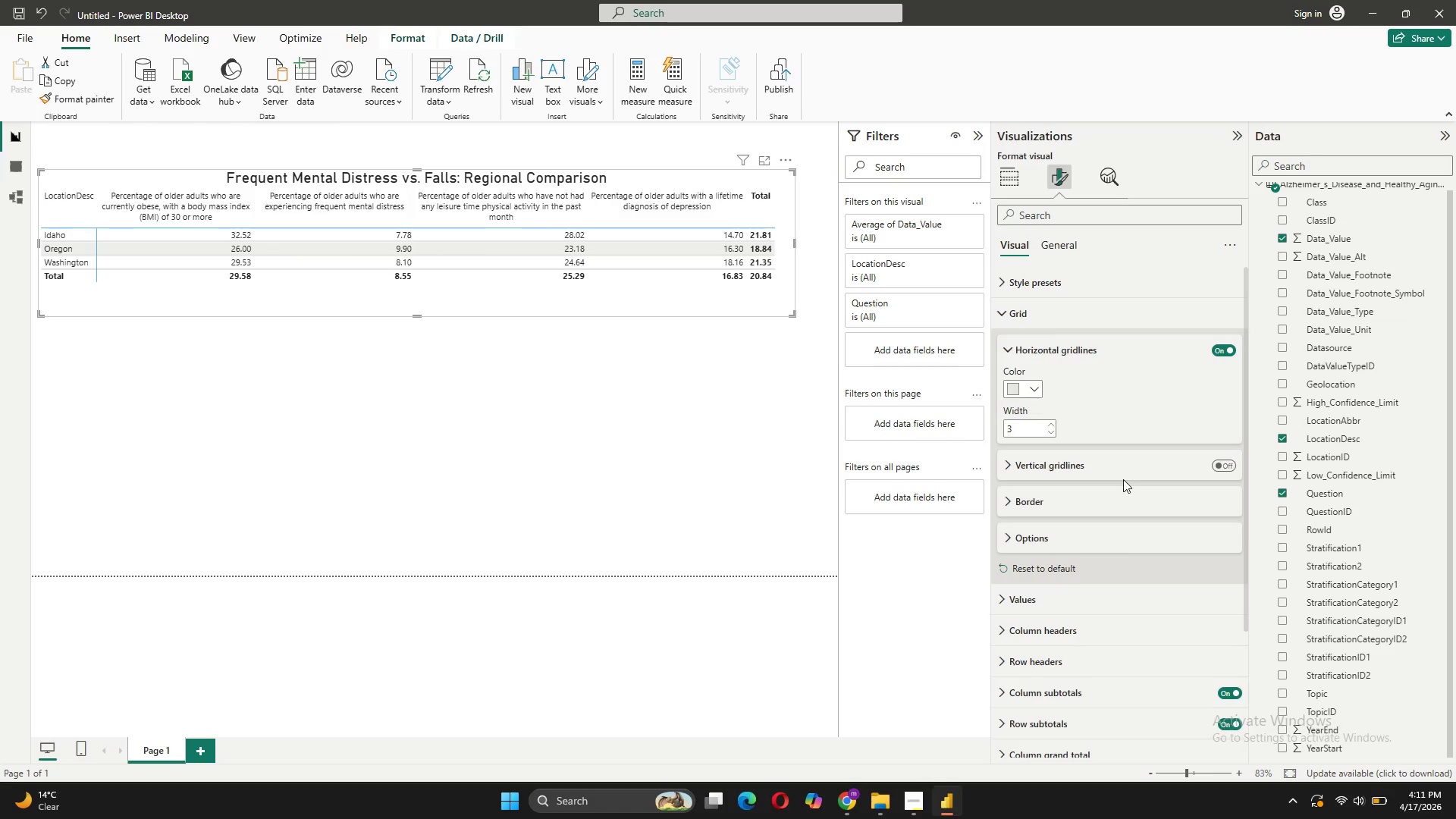 
left_click([1222, 463])
 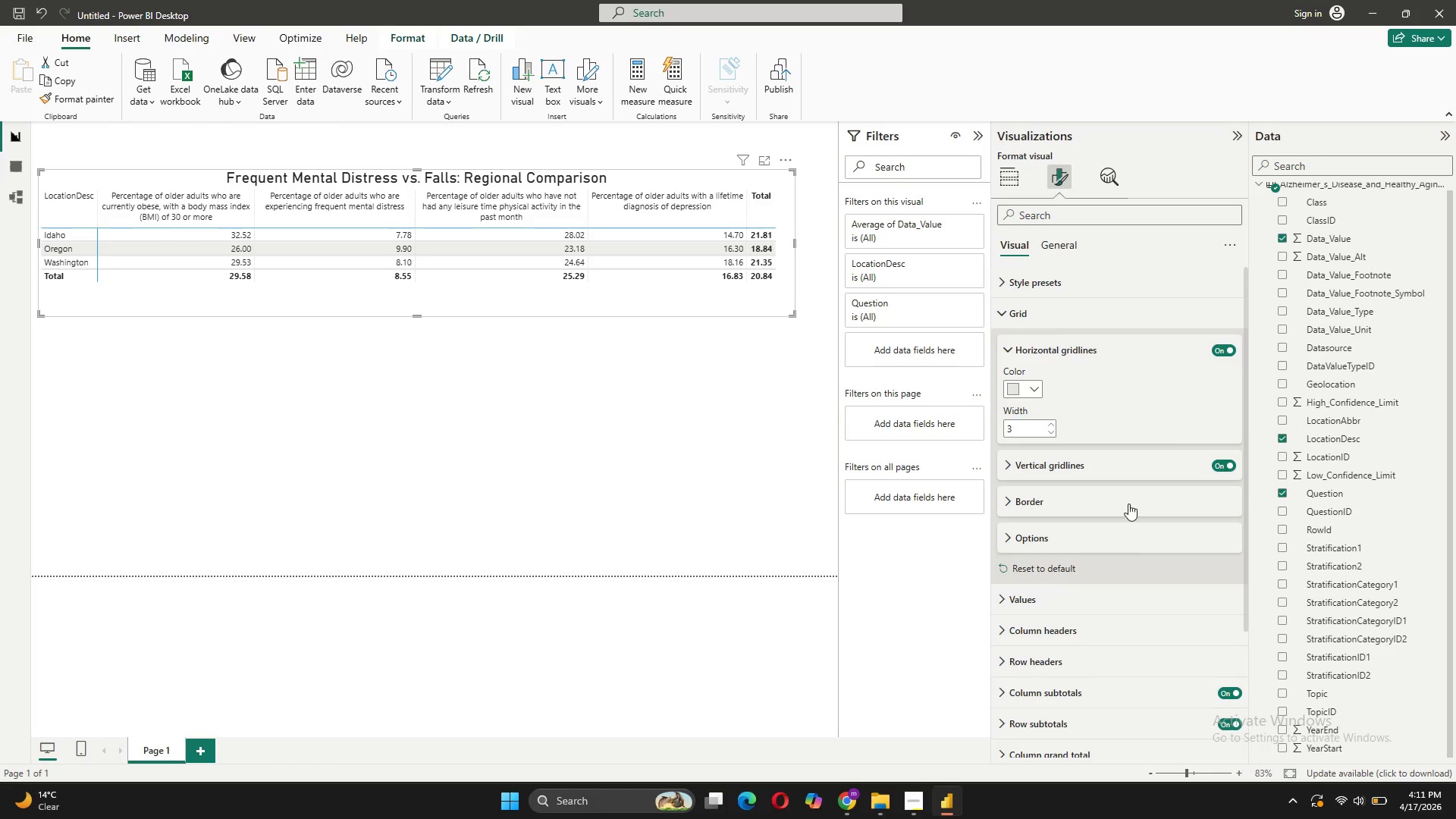 
left_click([1055, 465])
 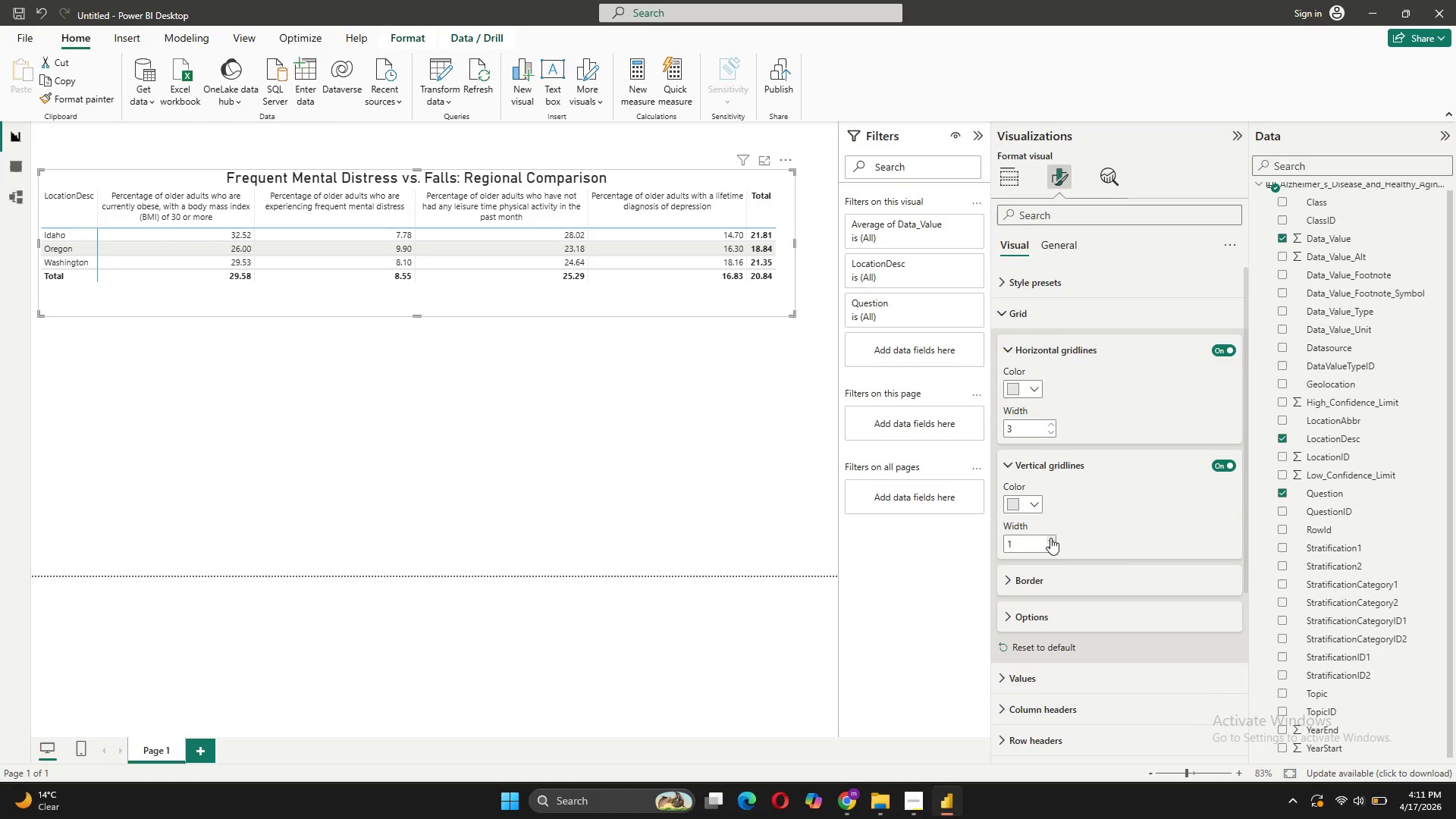 
left_click([1050, 540])
 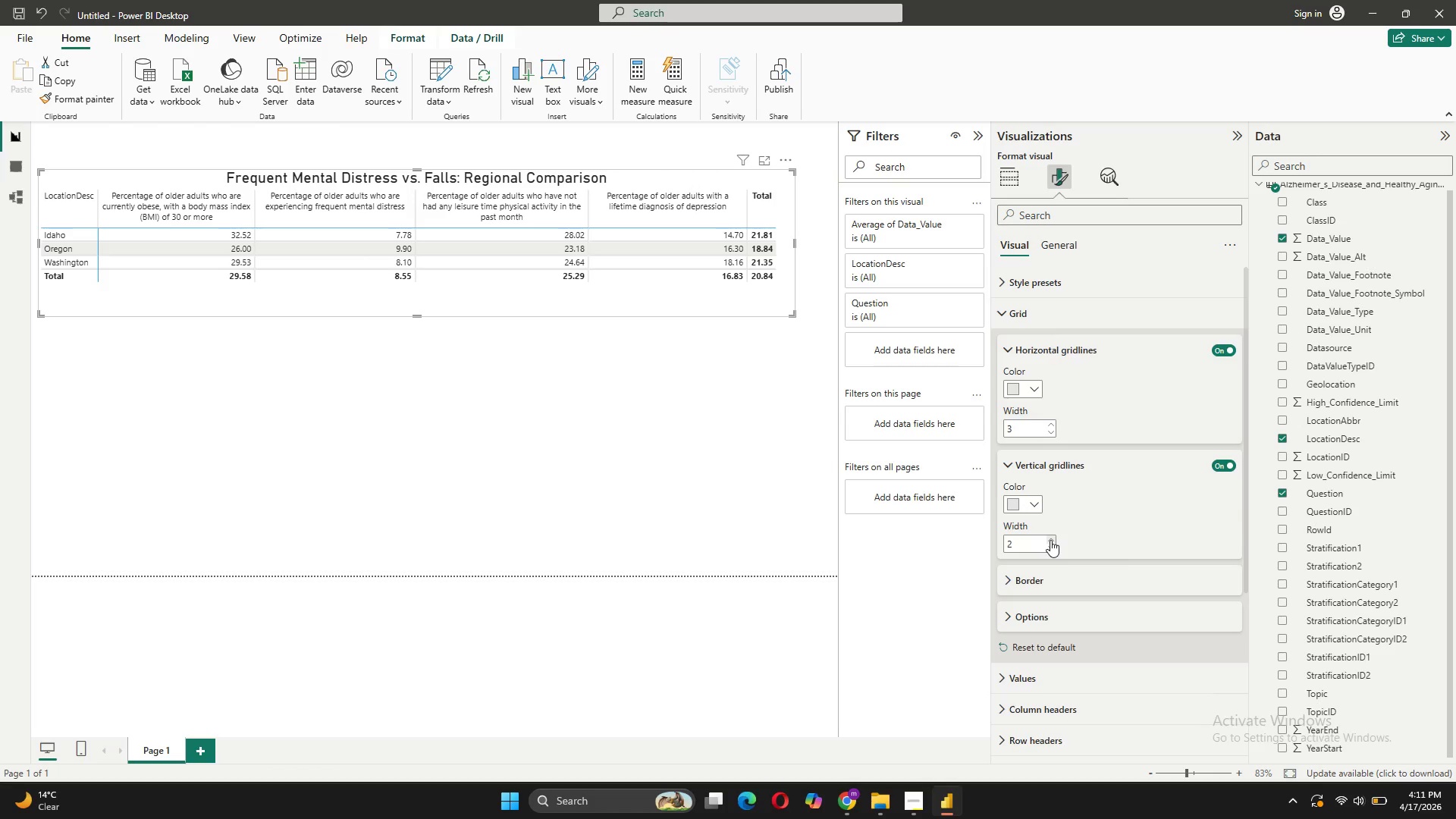 
left_click([1050, 540])
 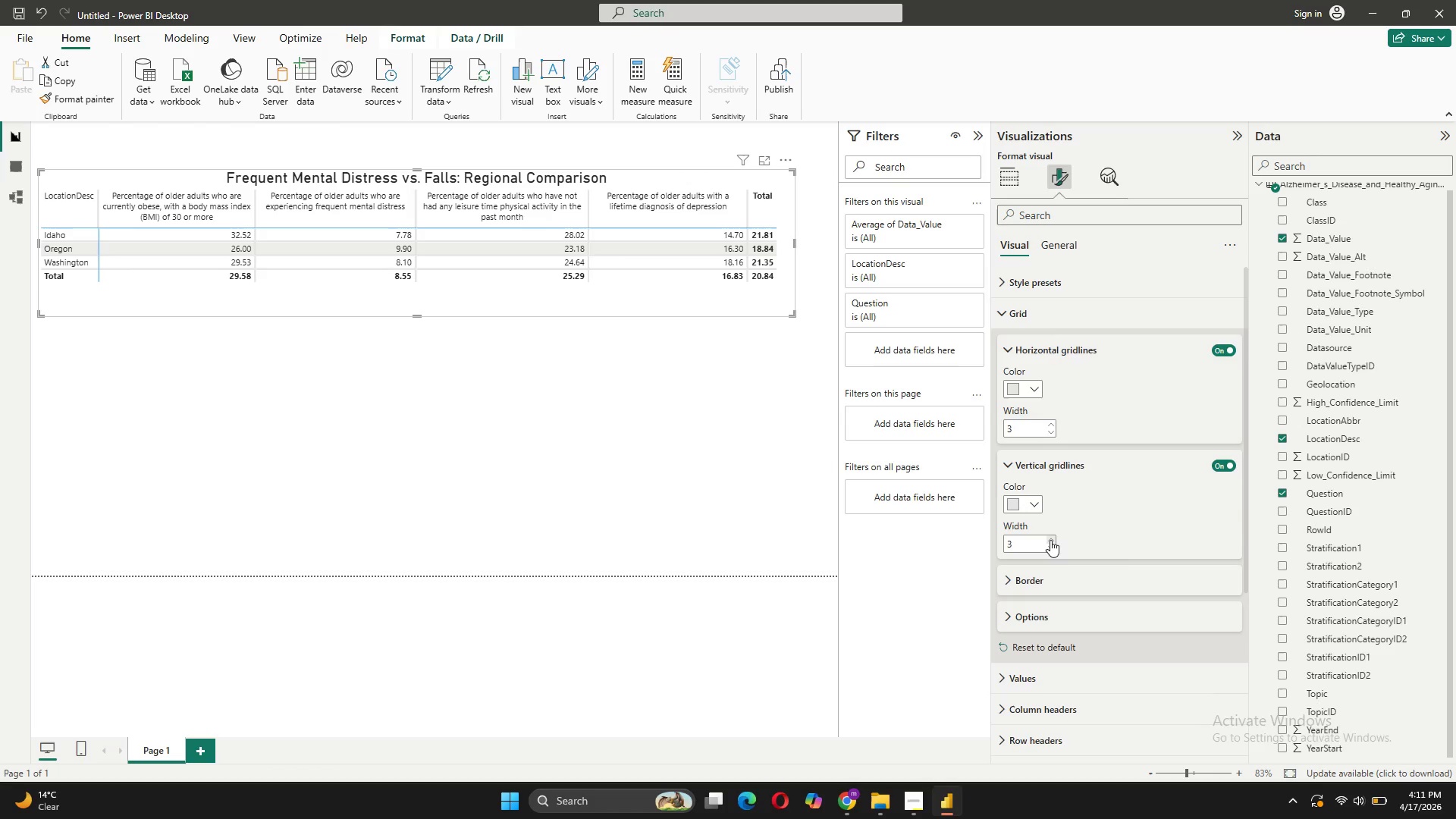 
left_click([1105, 579])
 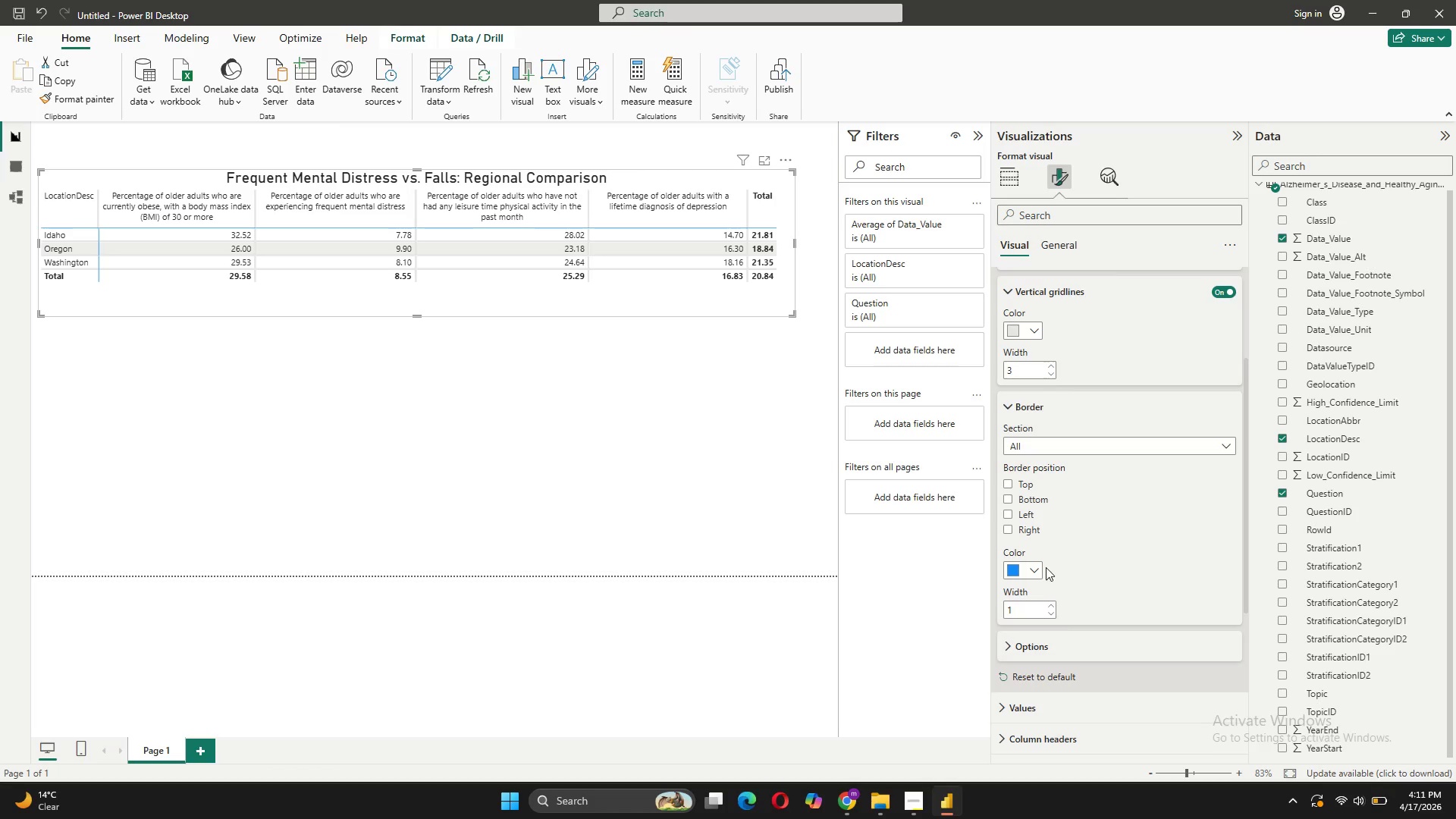 
left_click([1031, 570])
 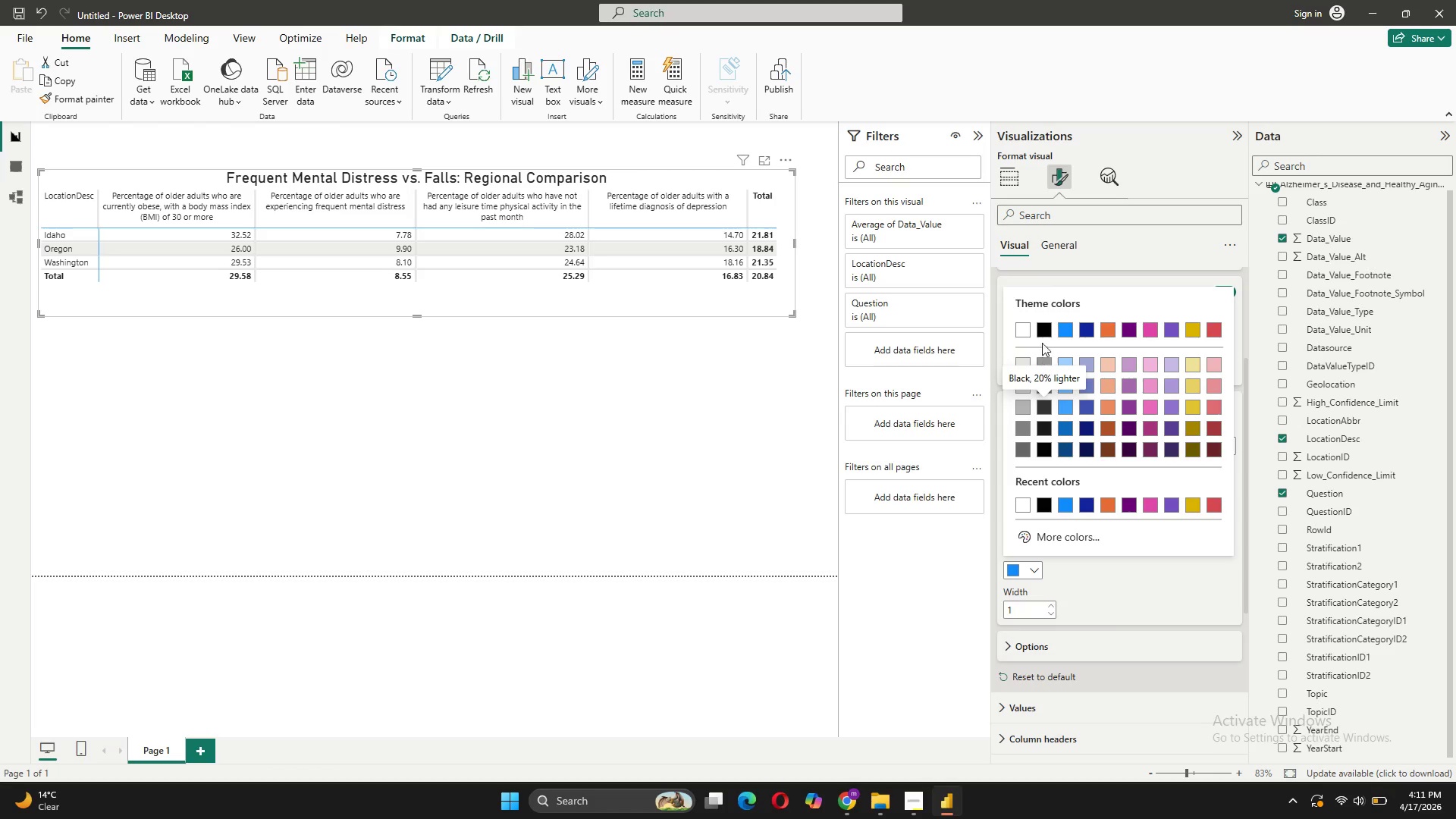 
left_click([1043, 325])
 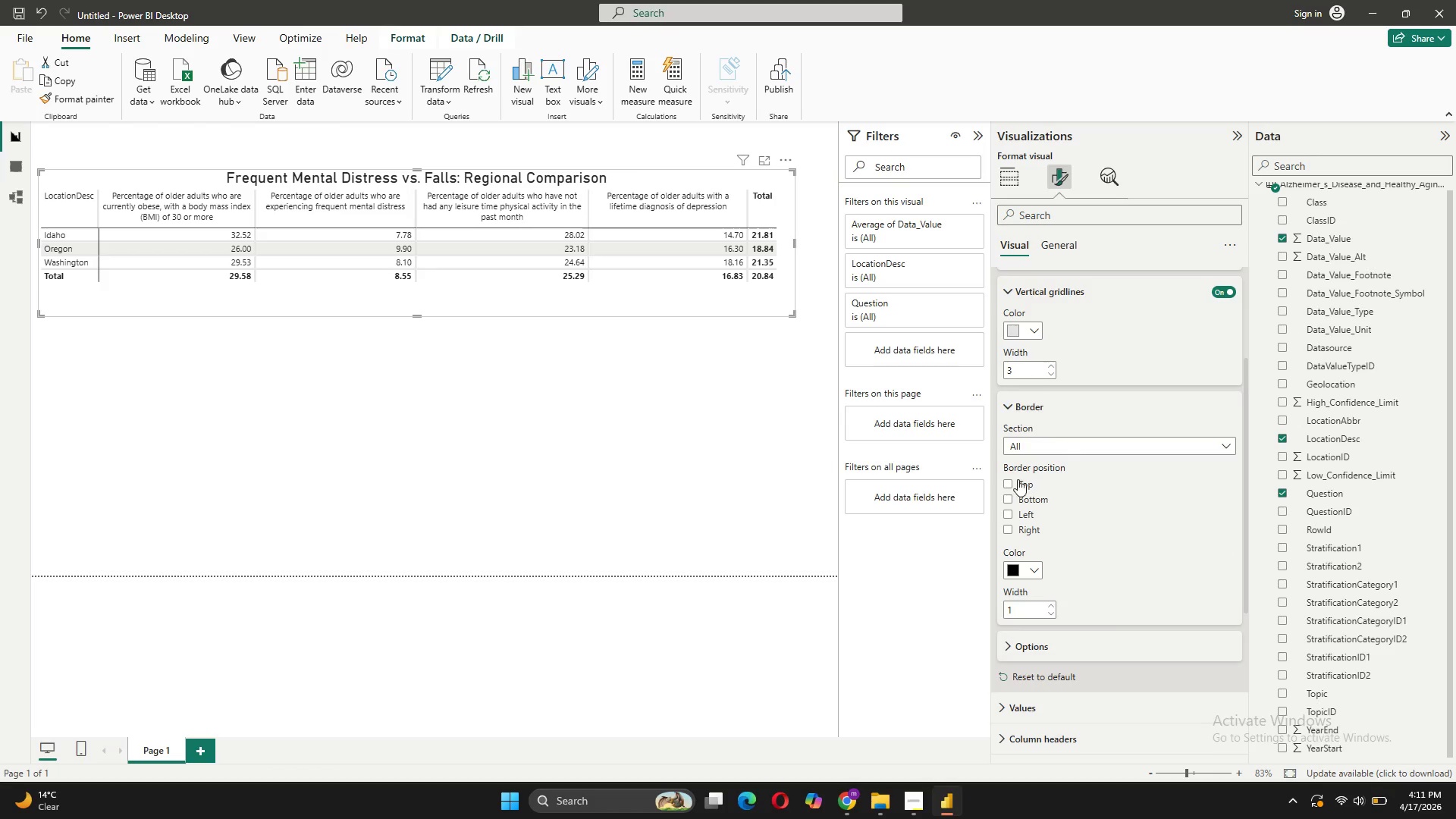 
left_click([1007, 487])
 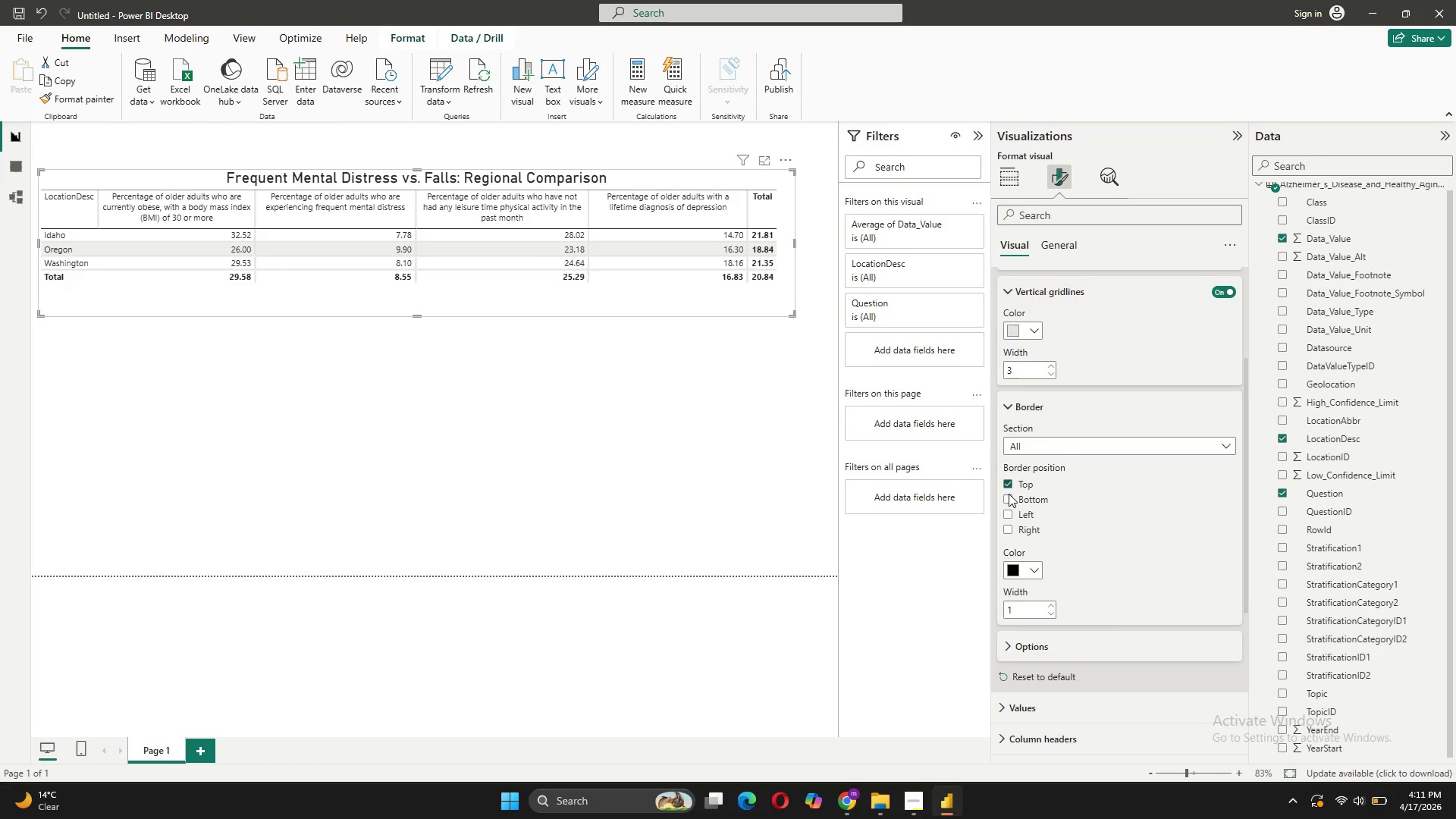 
left_click([1009, 501])
 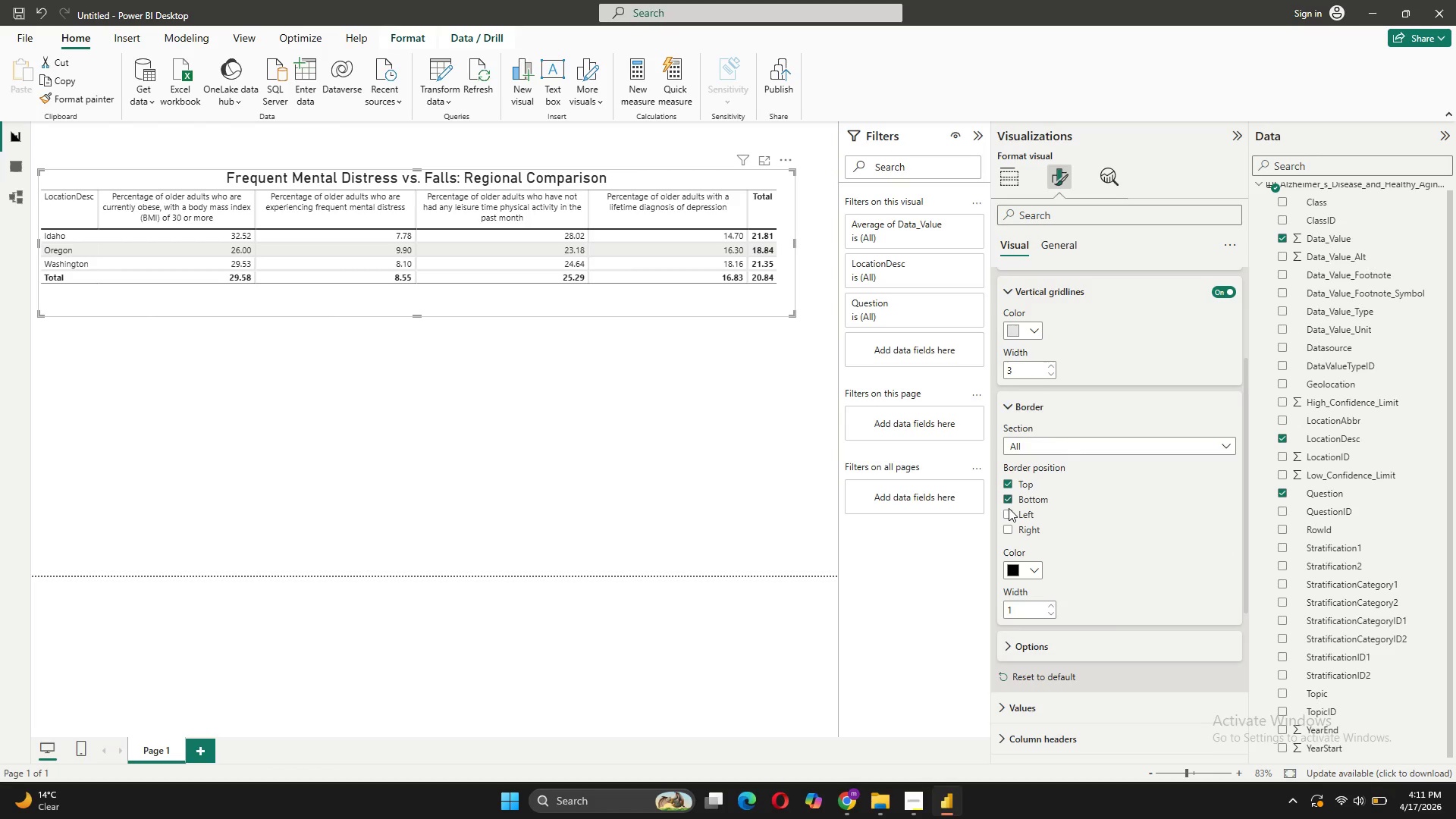 
left_click([1008, 514])
 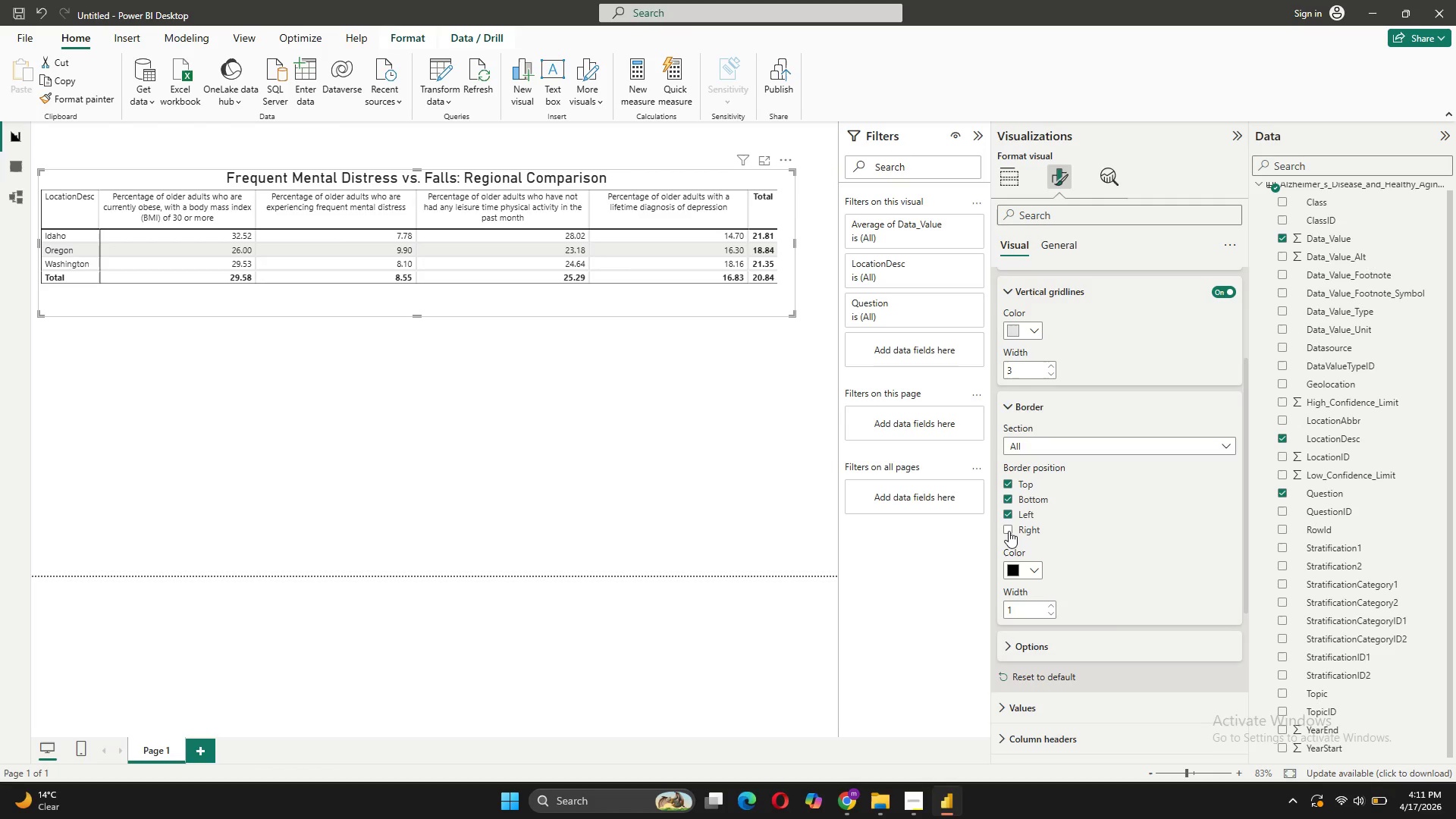 
left_click([1009, 531])
 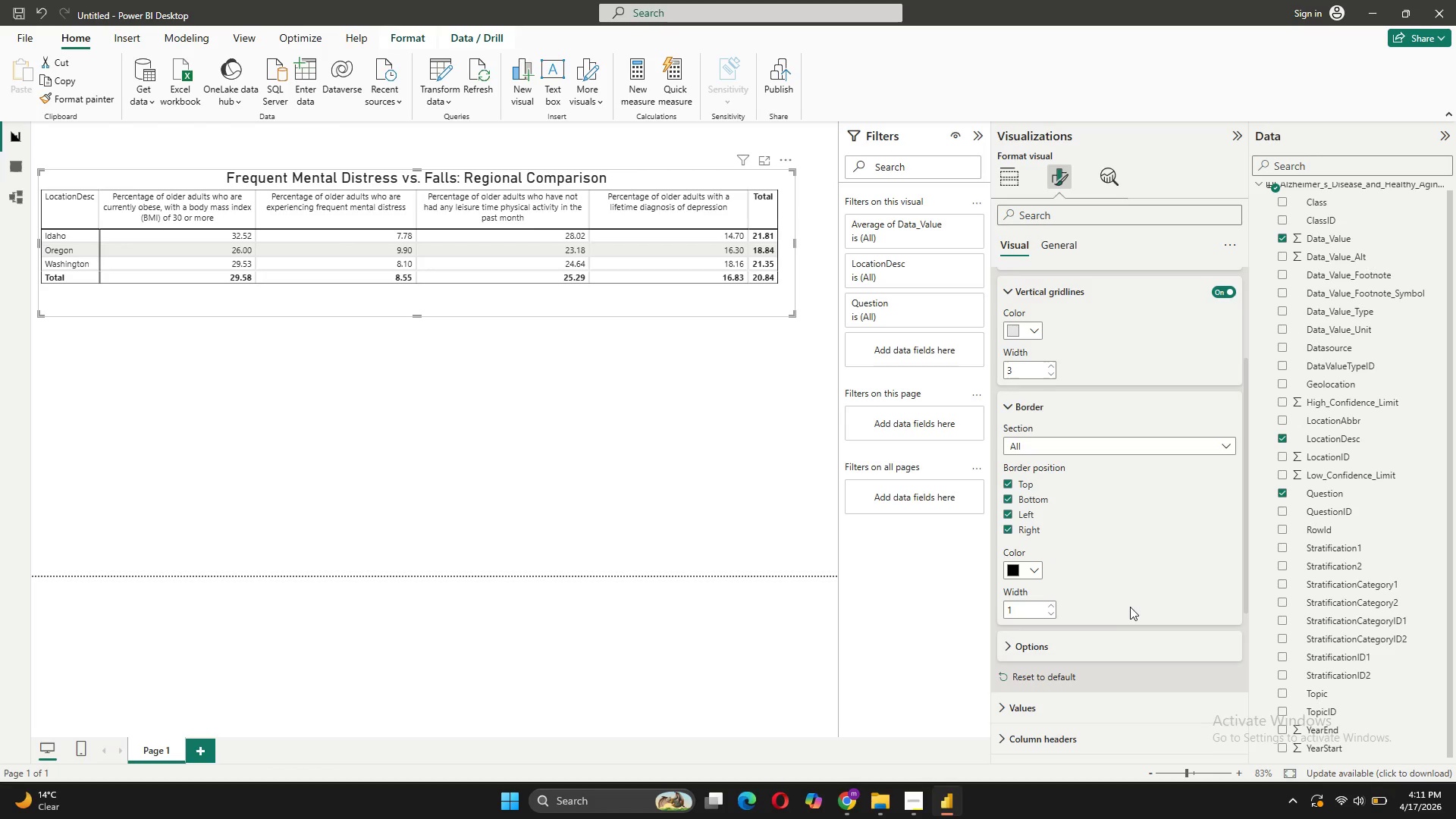 
wait(10.04)
 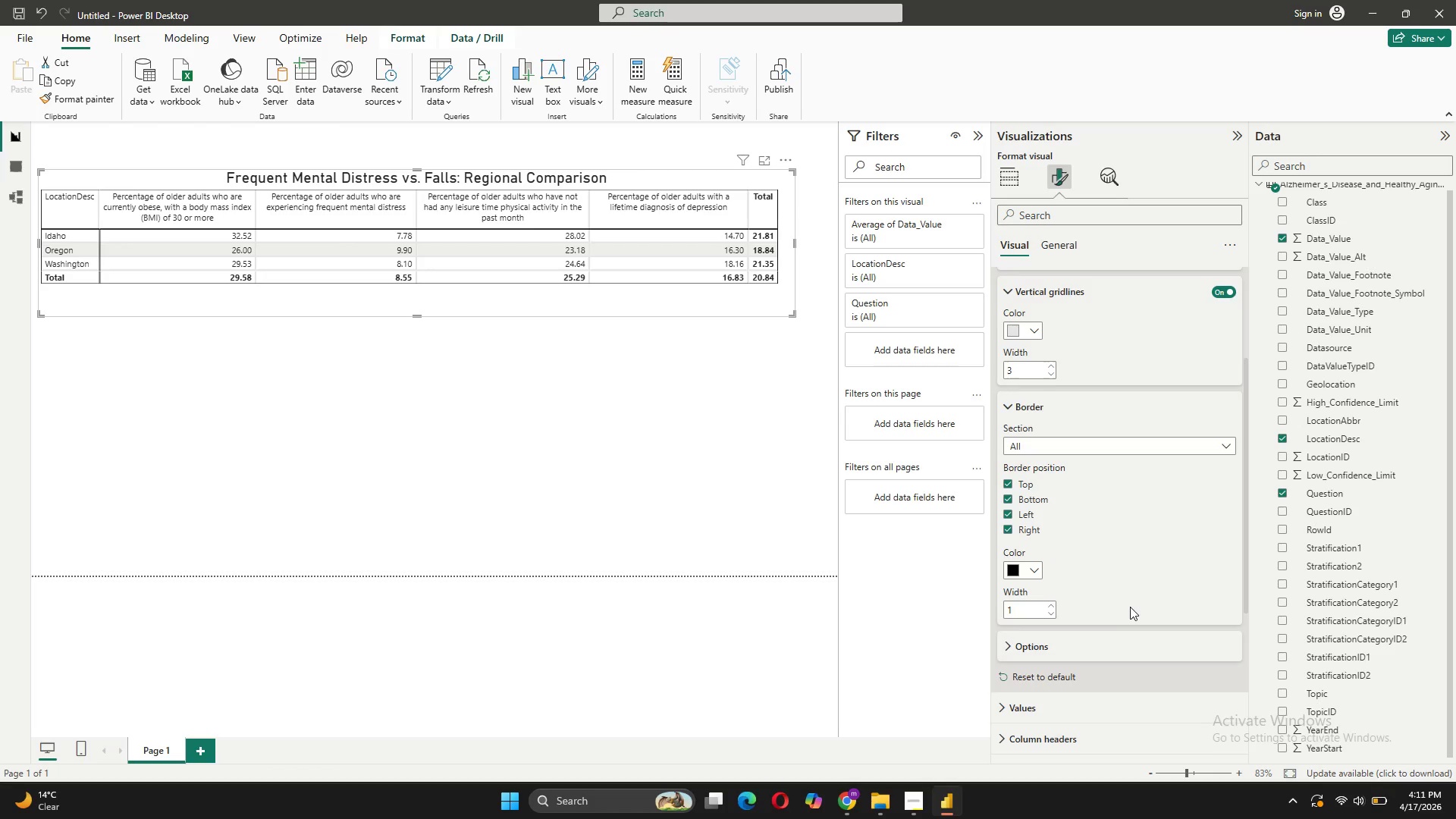 
mouse_move([1131, 506])
 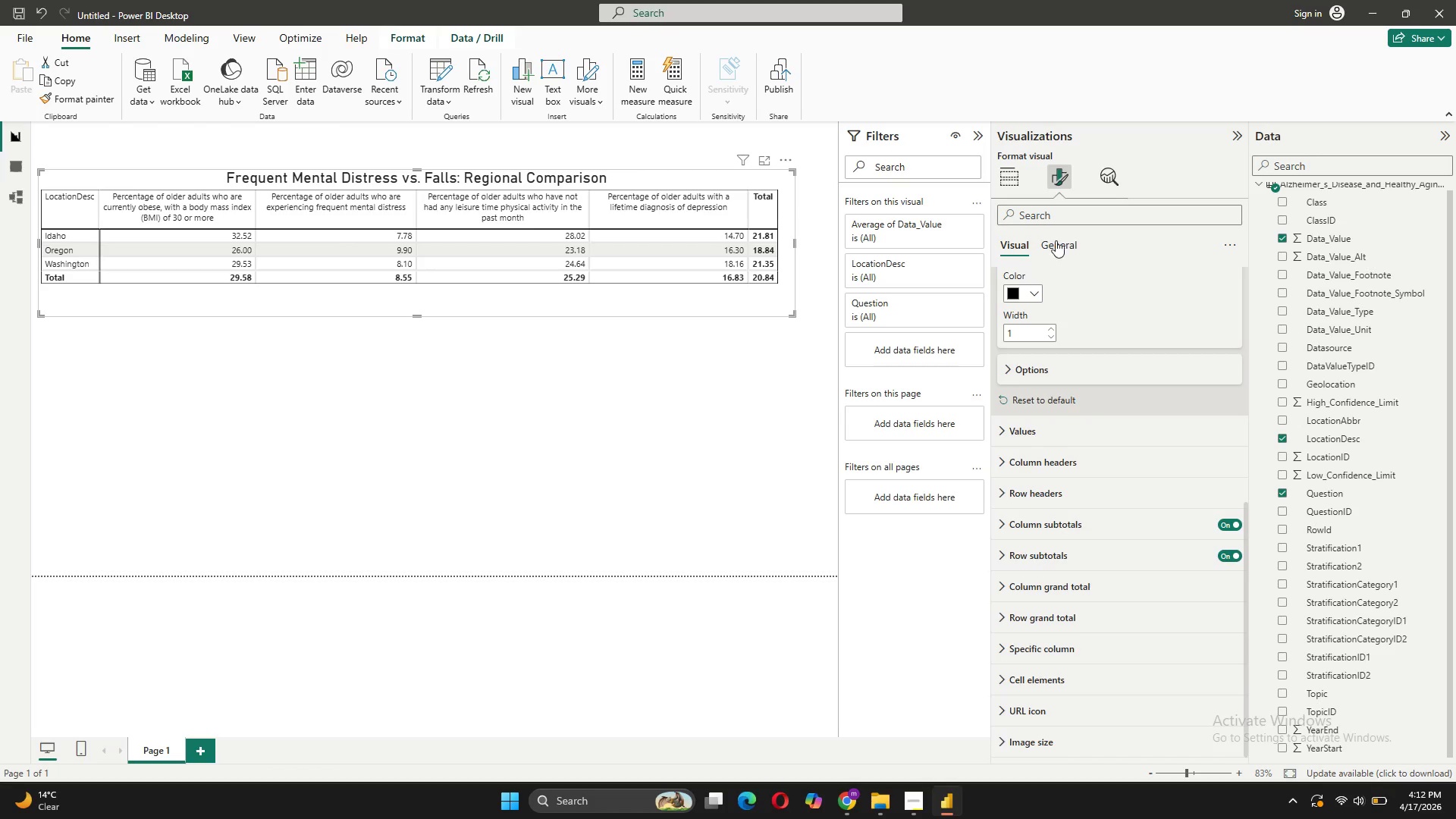 
left_click([1017, 186])
 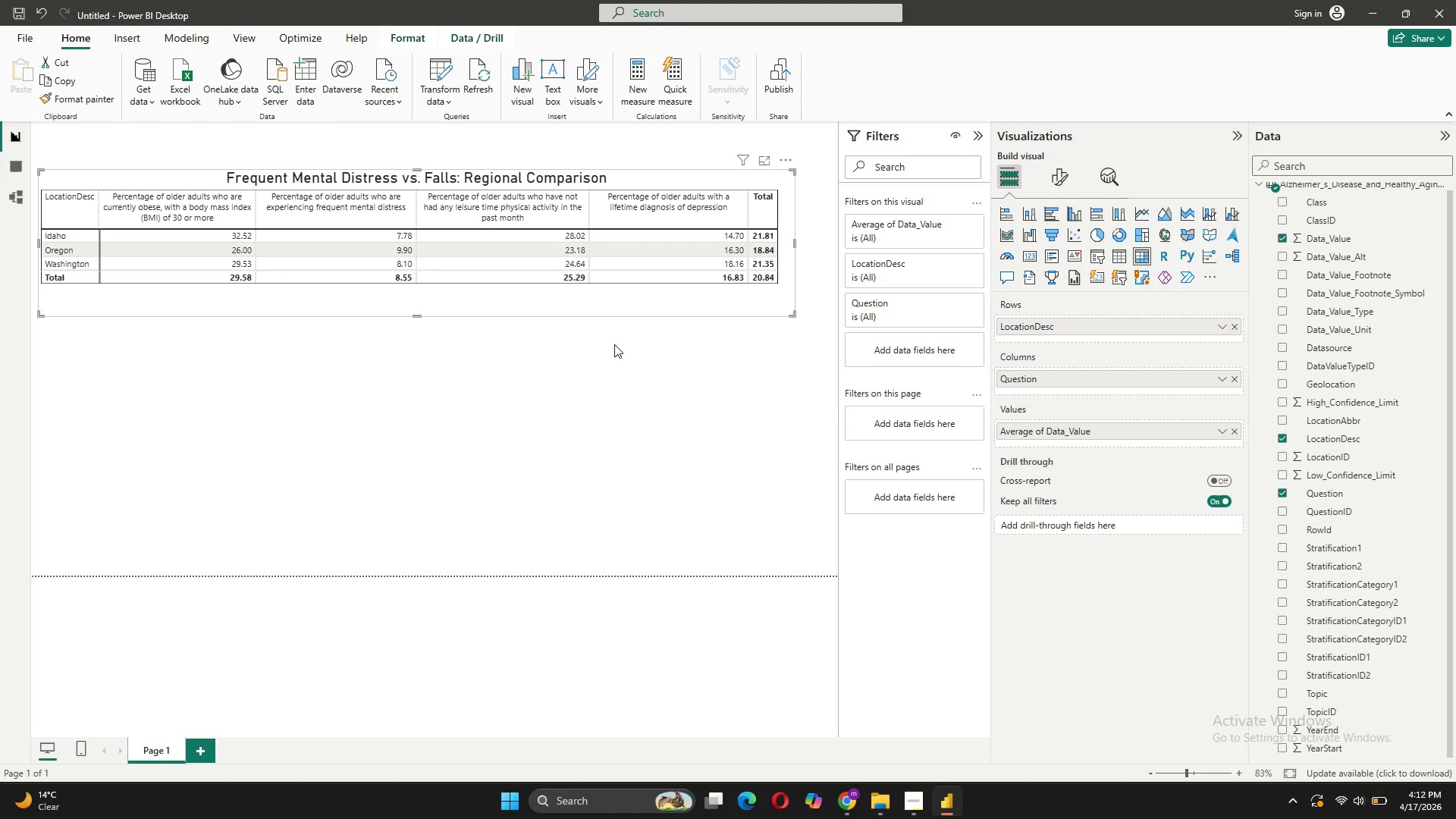 
left_click([616, 416])
 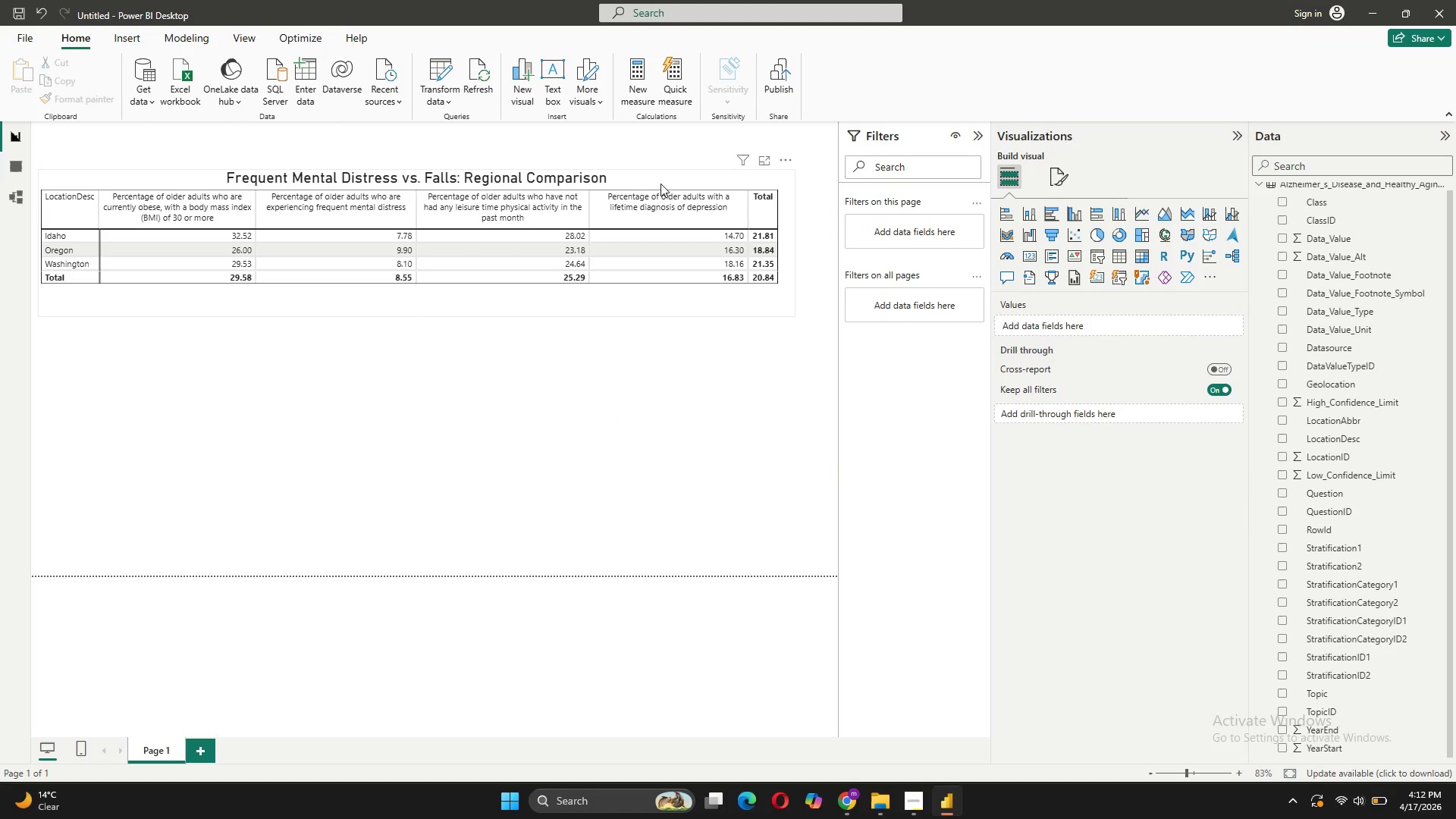 
left_click_drag(start_coordinate=[657, 178], to_coordinate=[667, 231])
 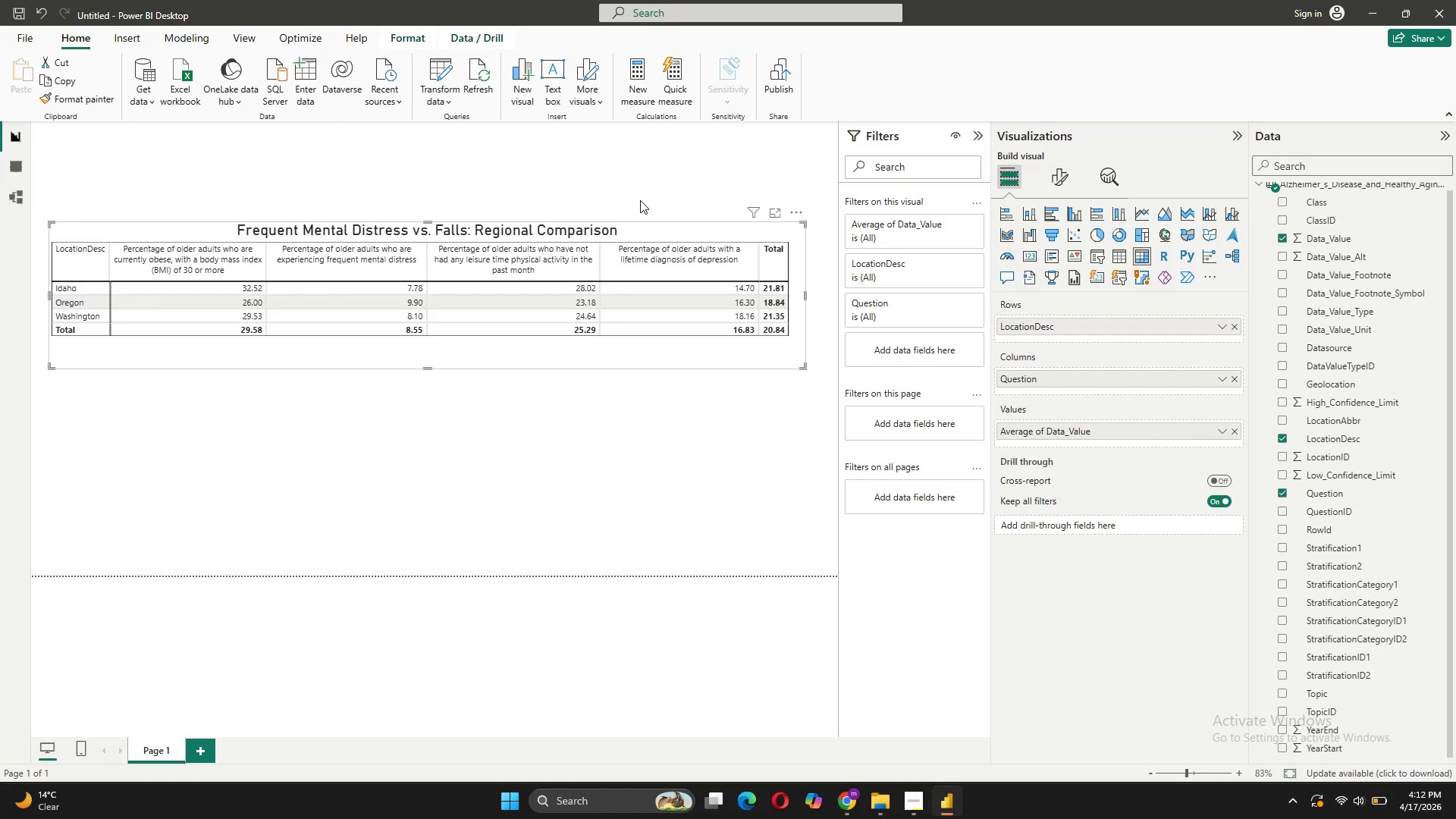 
left_click_drag(start_coordinate=[629, 227], to_coordinate=[643, 208])
 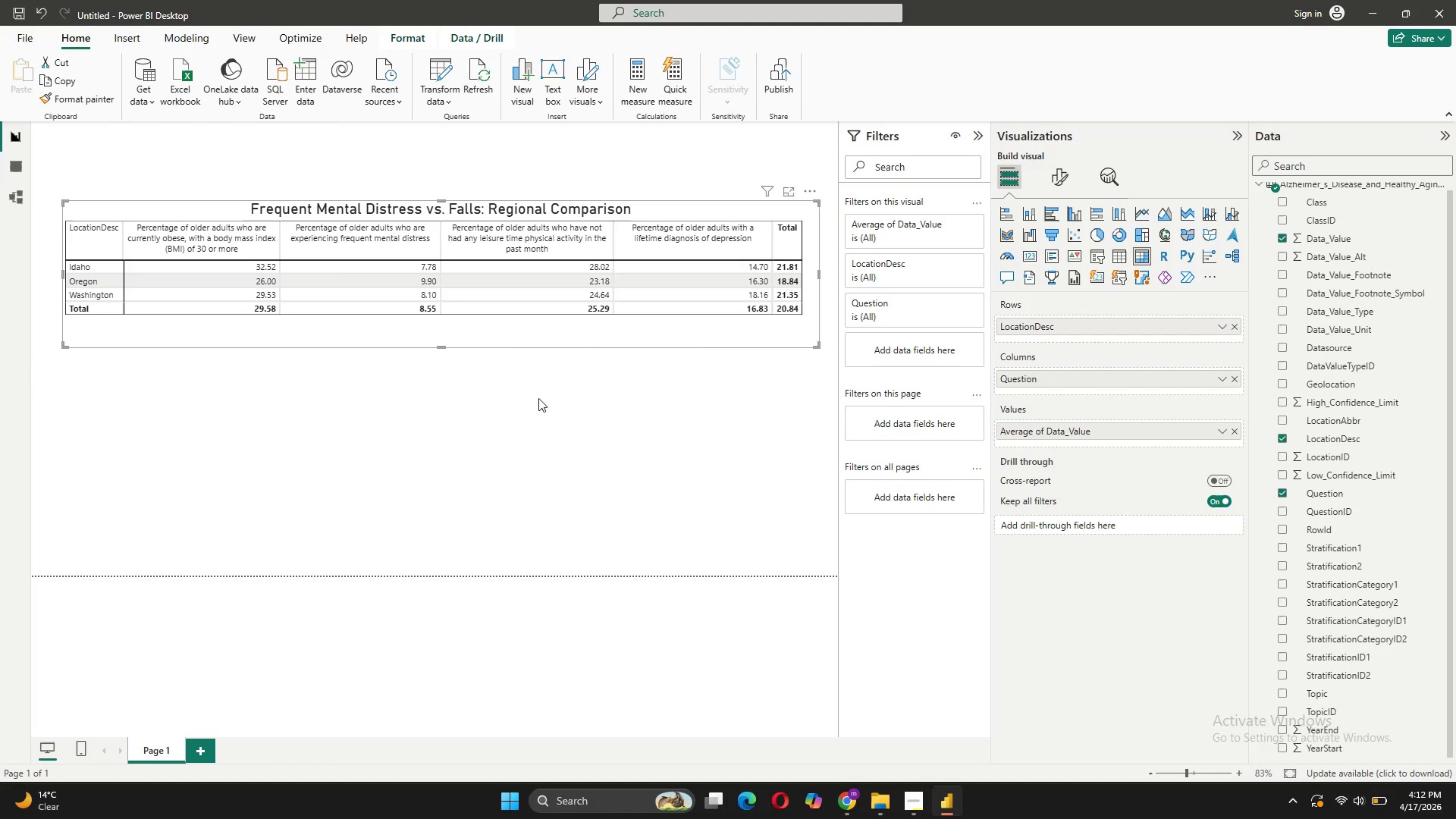 
left_click([543, 448])
 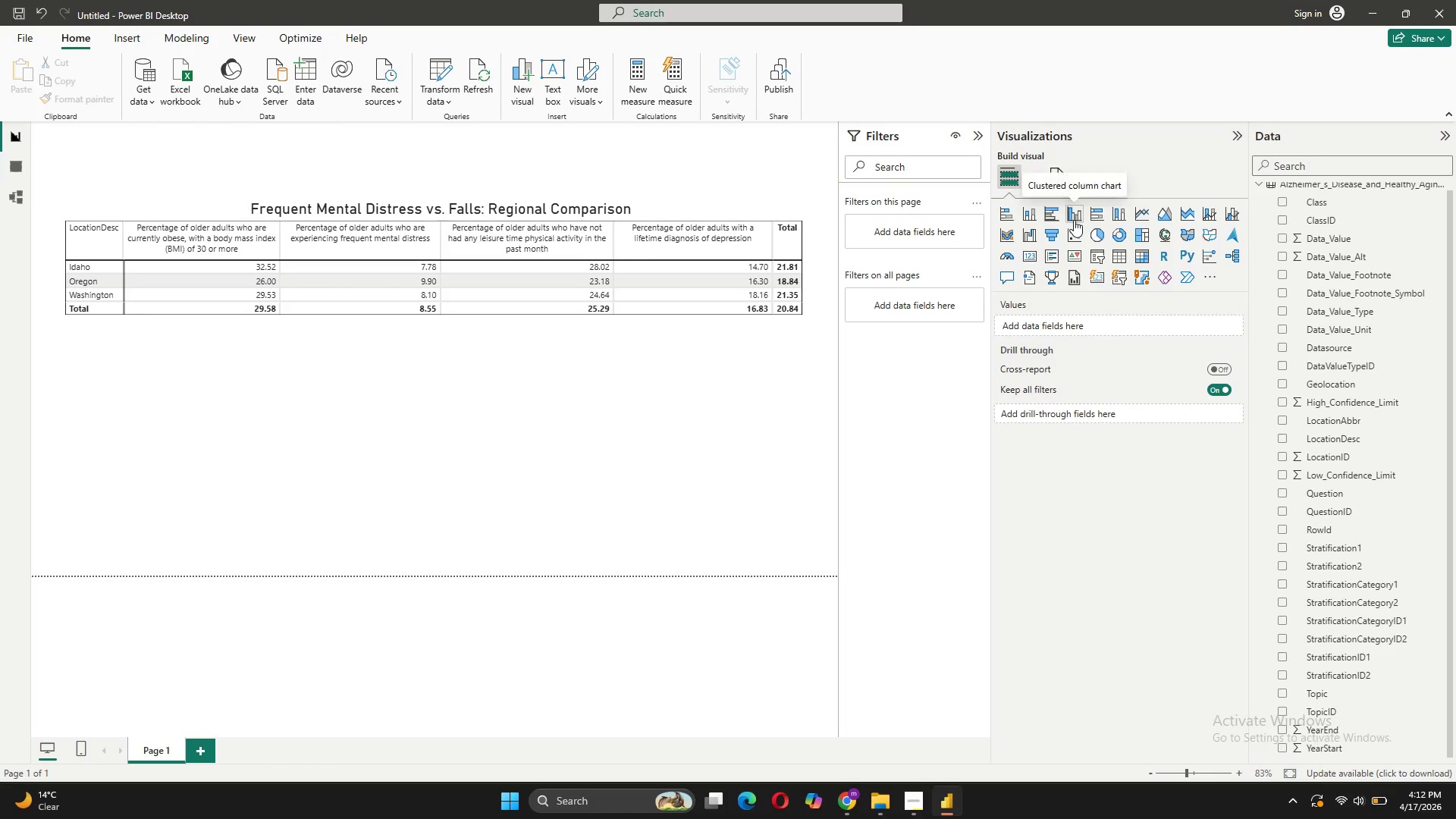 
wait(11.0)
 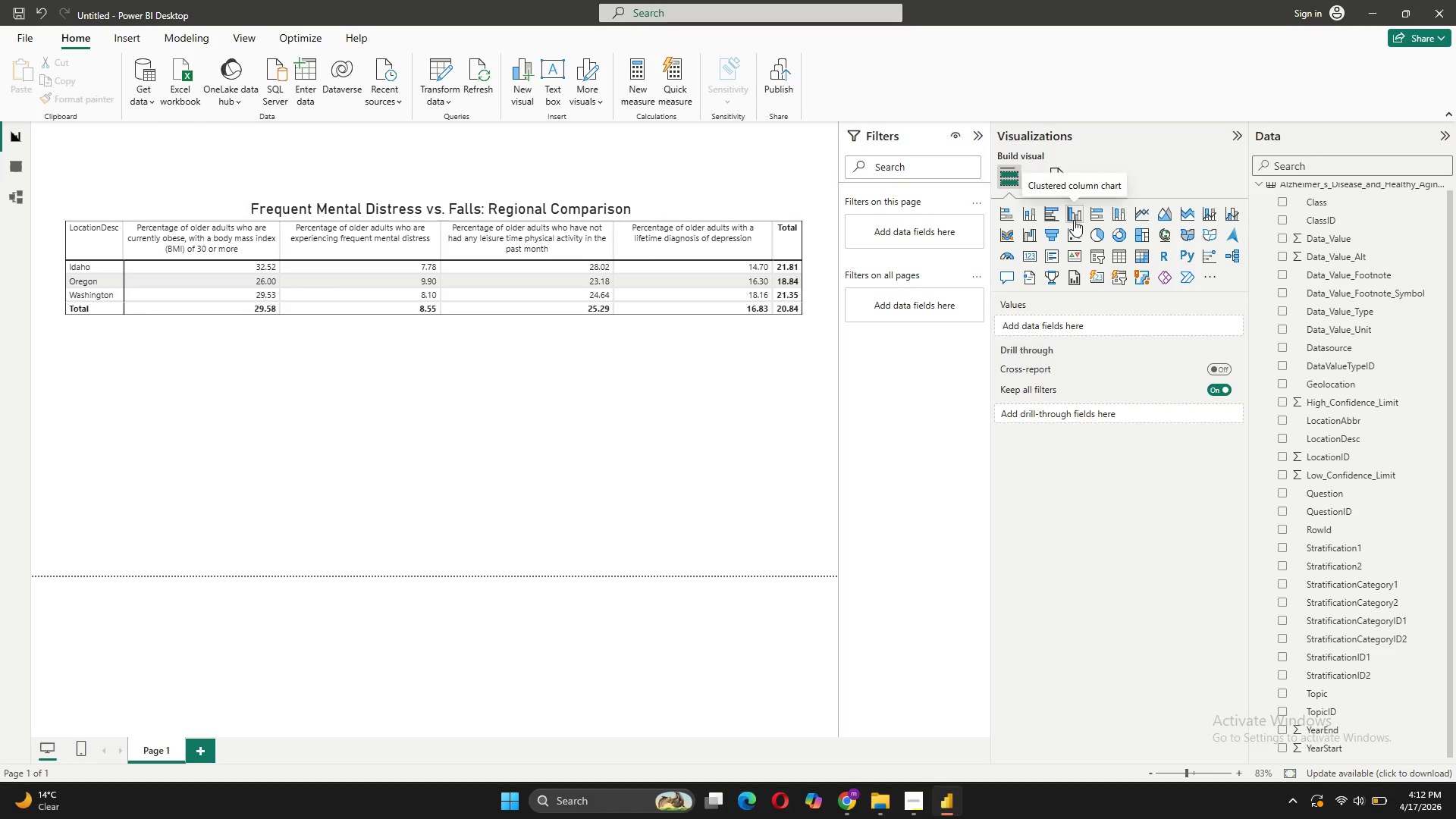 
left_click([1048, 220])
 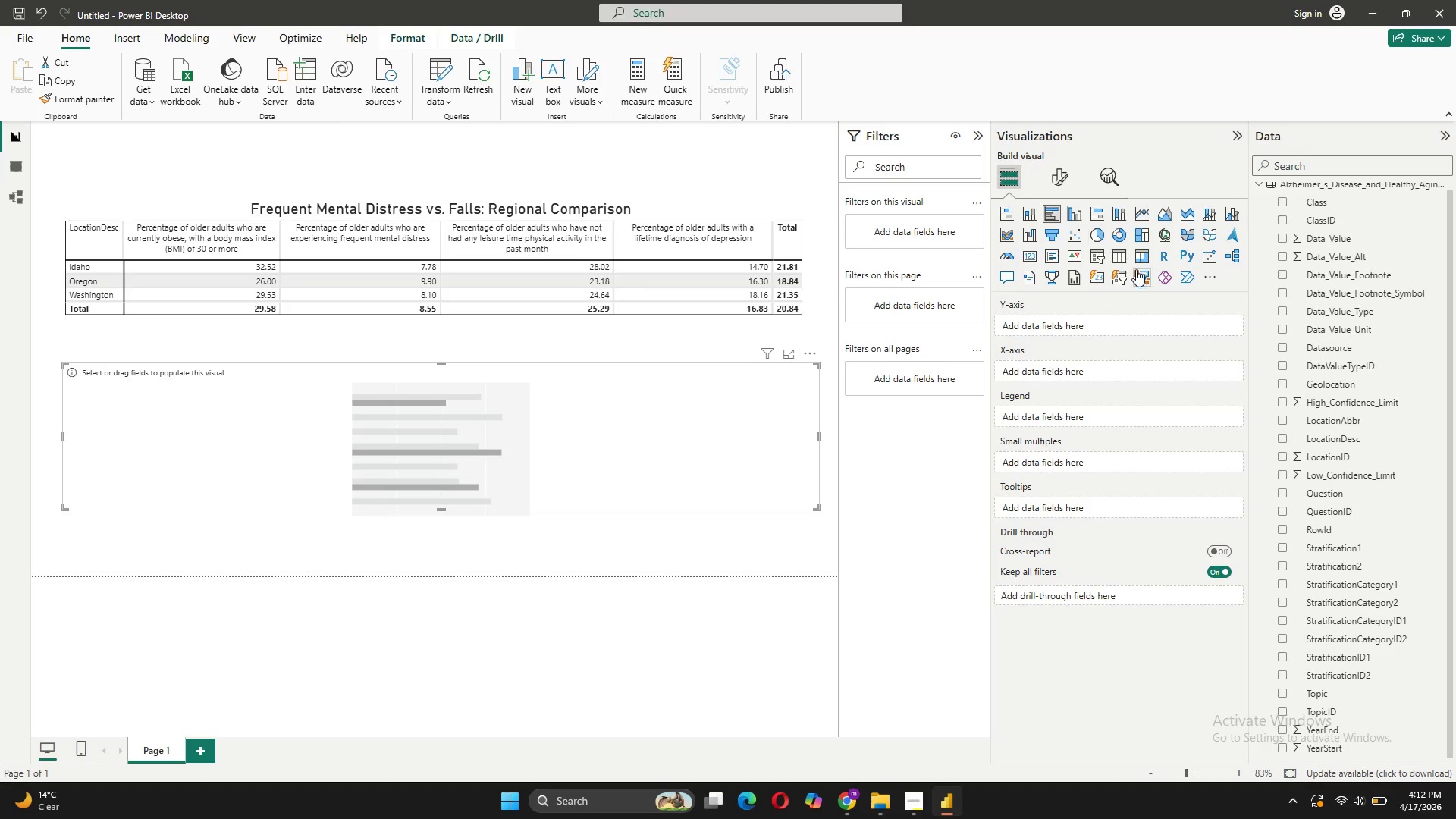 
wait(12.75)
 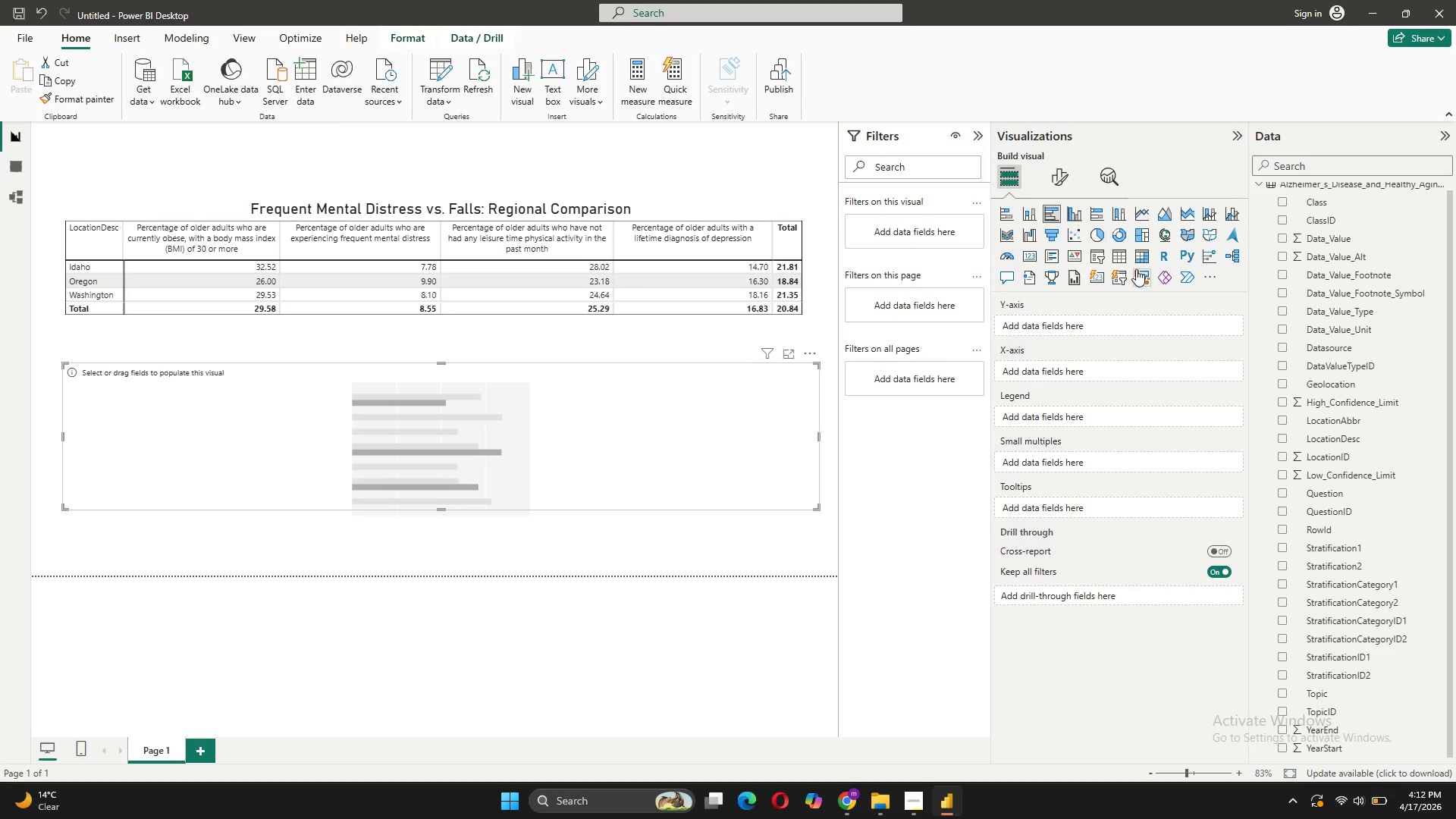 
left_click_drag(start_coordinate=[1318, 497], to_coordinate=[1106, 330])
 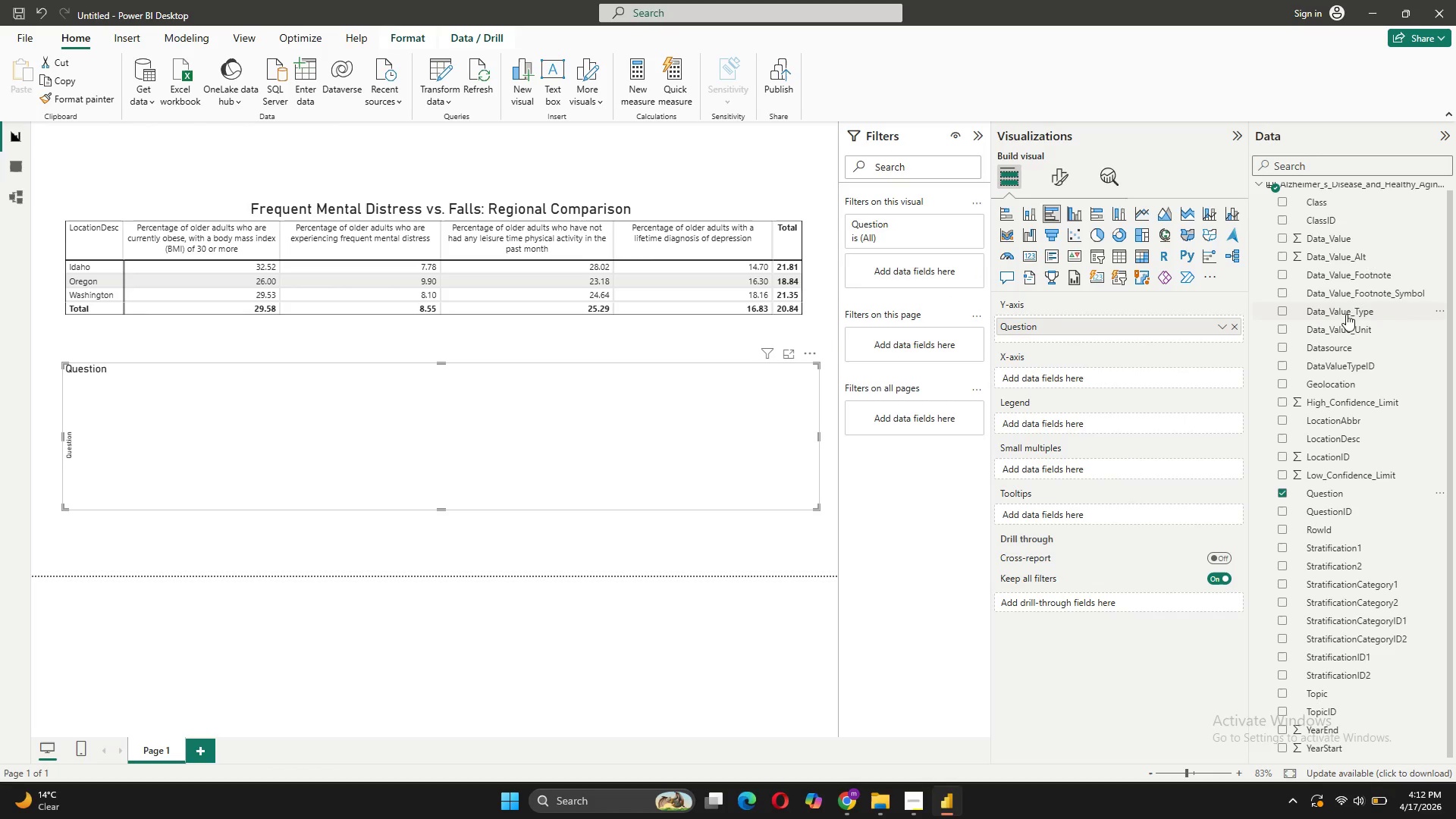 
wait(5.94)
 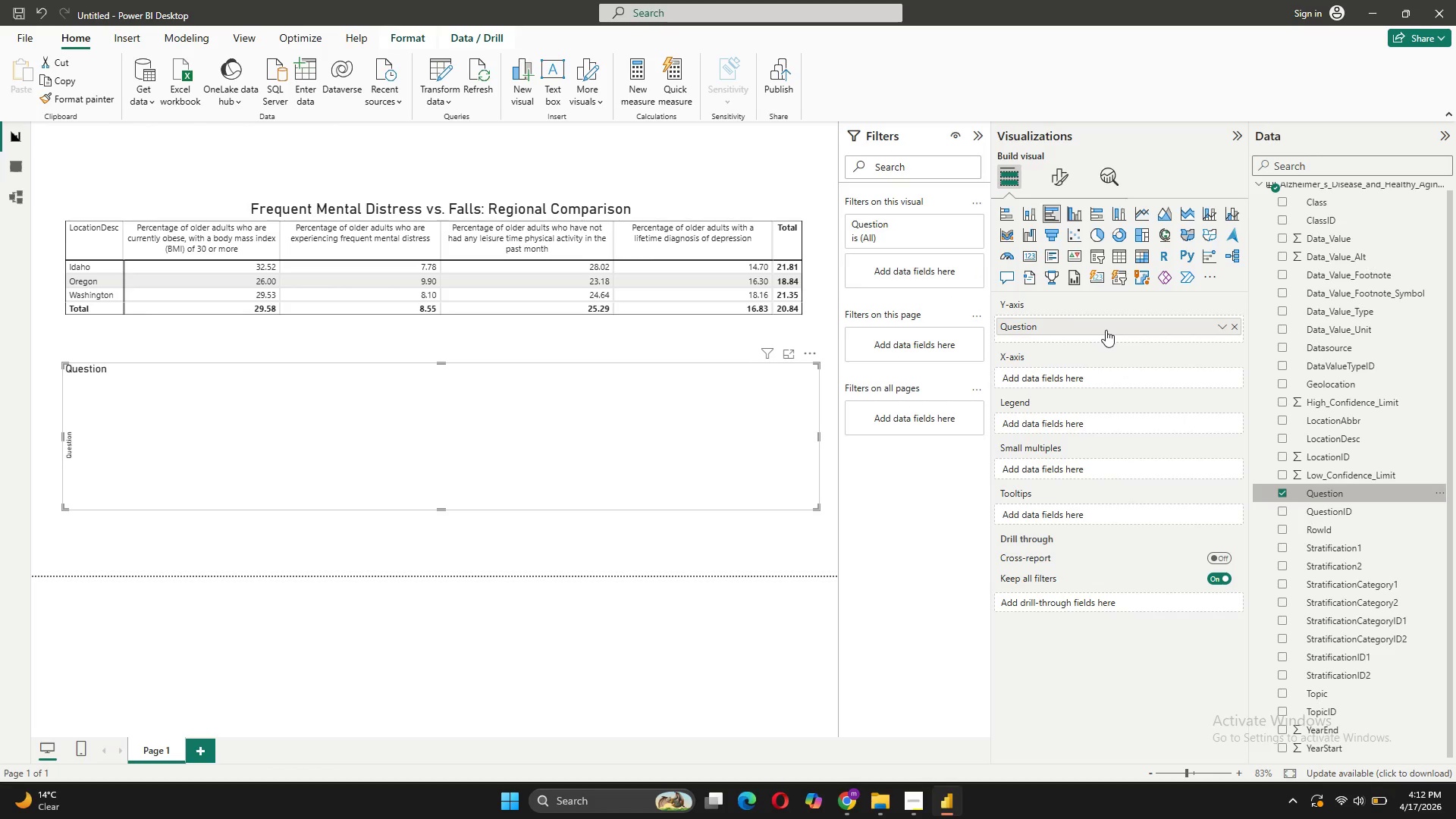 
left_click_drag(start_coordinate=[1330, 240], to_coordinate=[1086, 378])
 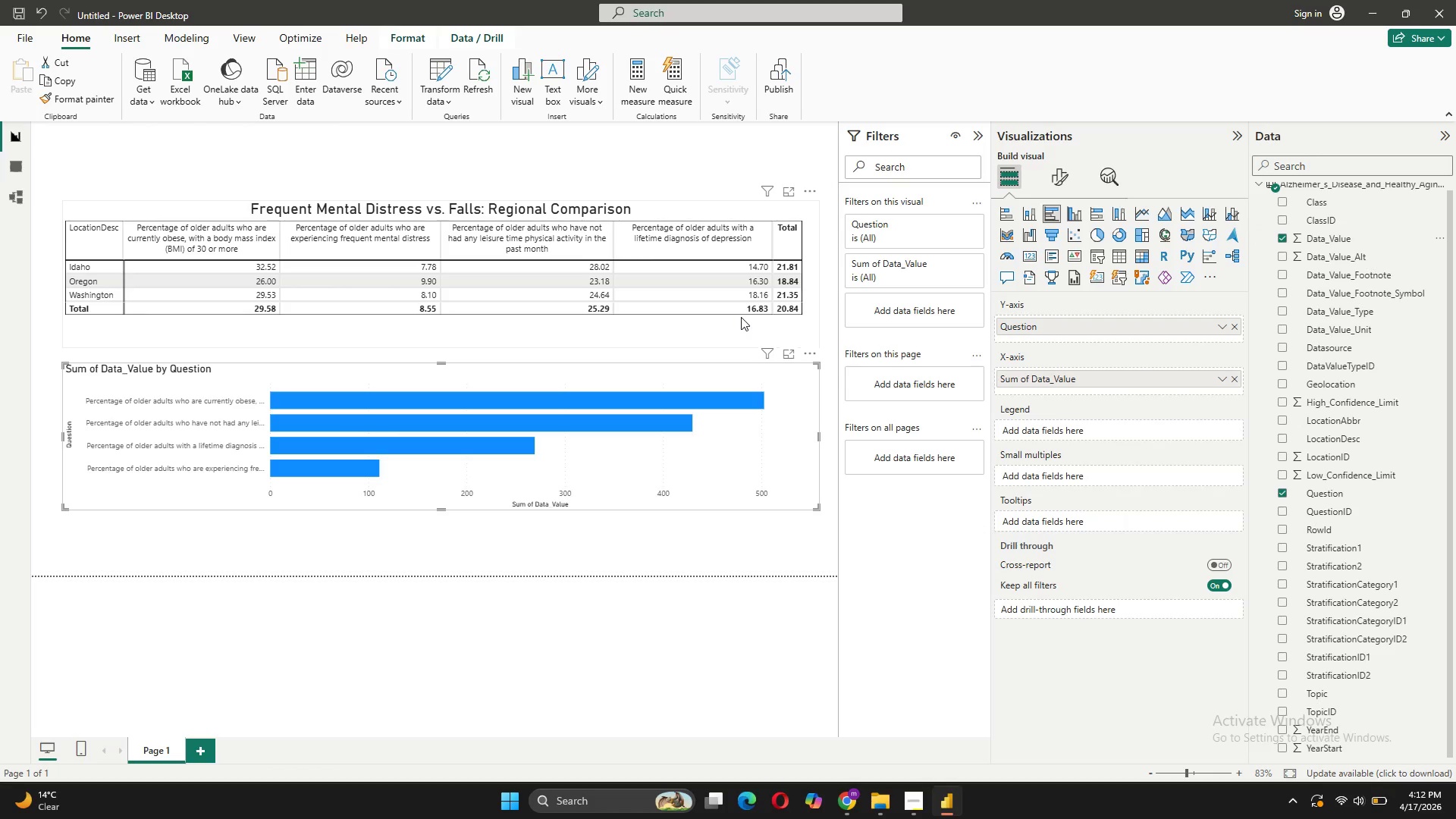 
wait(8.64)
 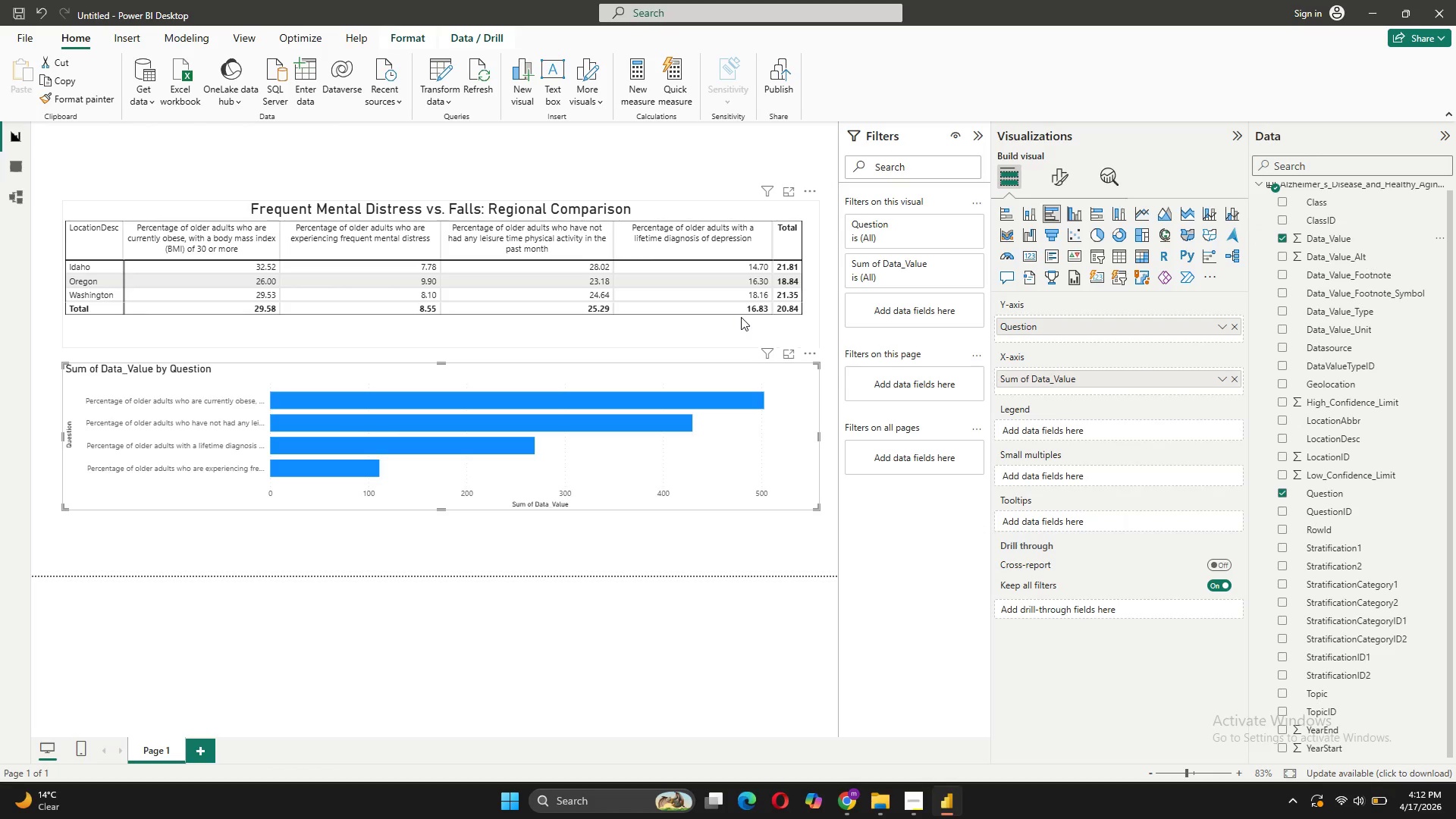 
left_click_drag(start_coordinate=[818, 438], to_coordinate=[802, 444])
 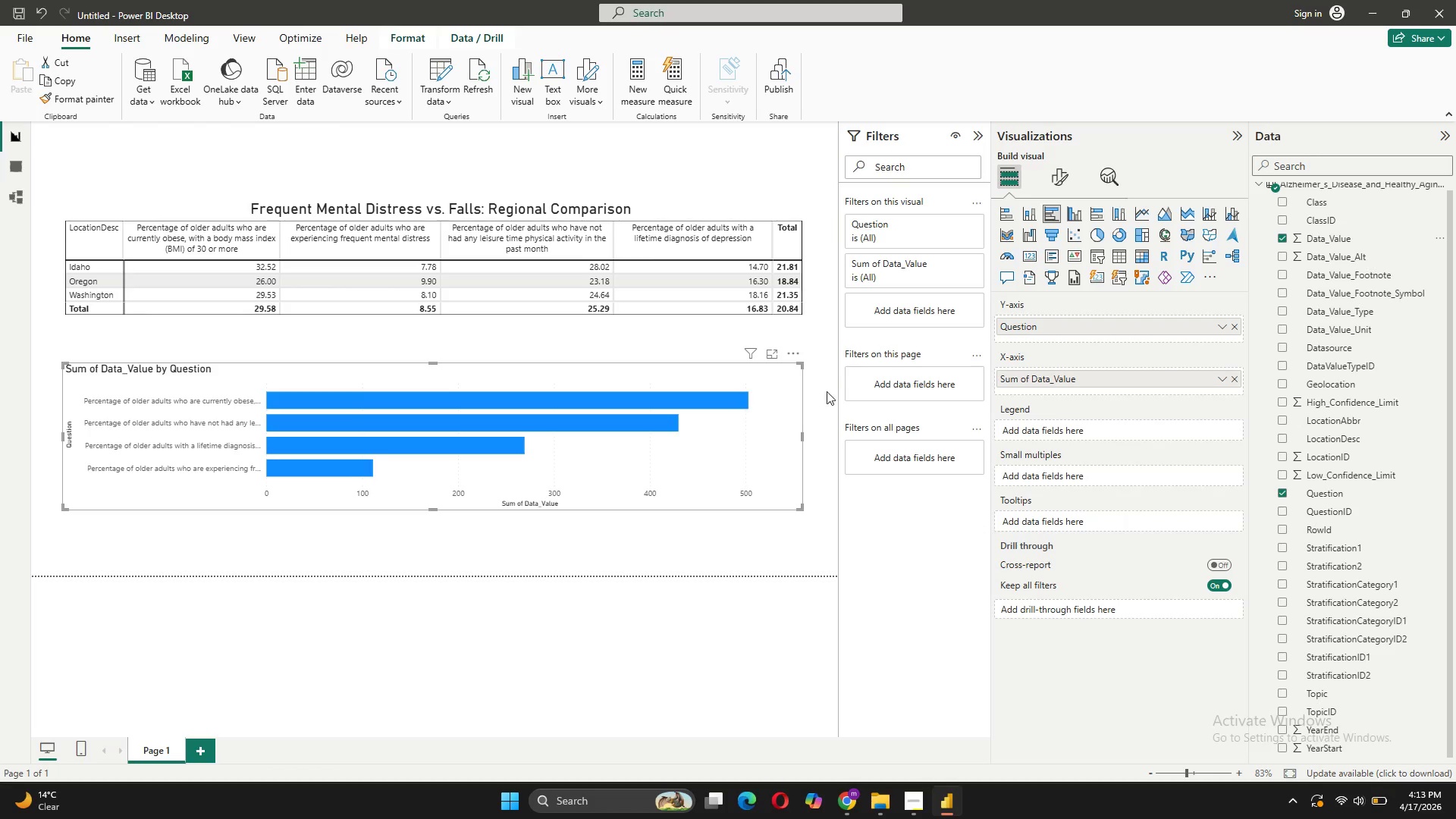 
wait(5.29)
 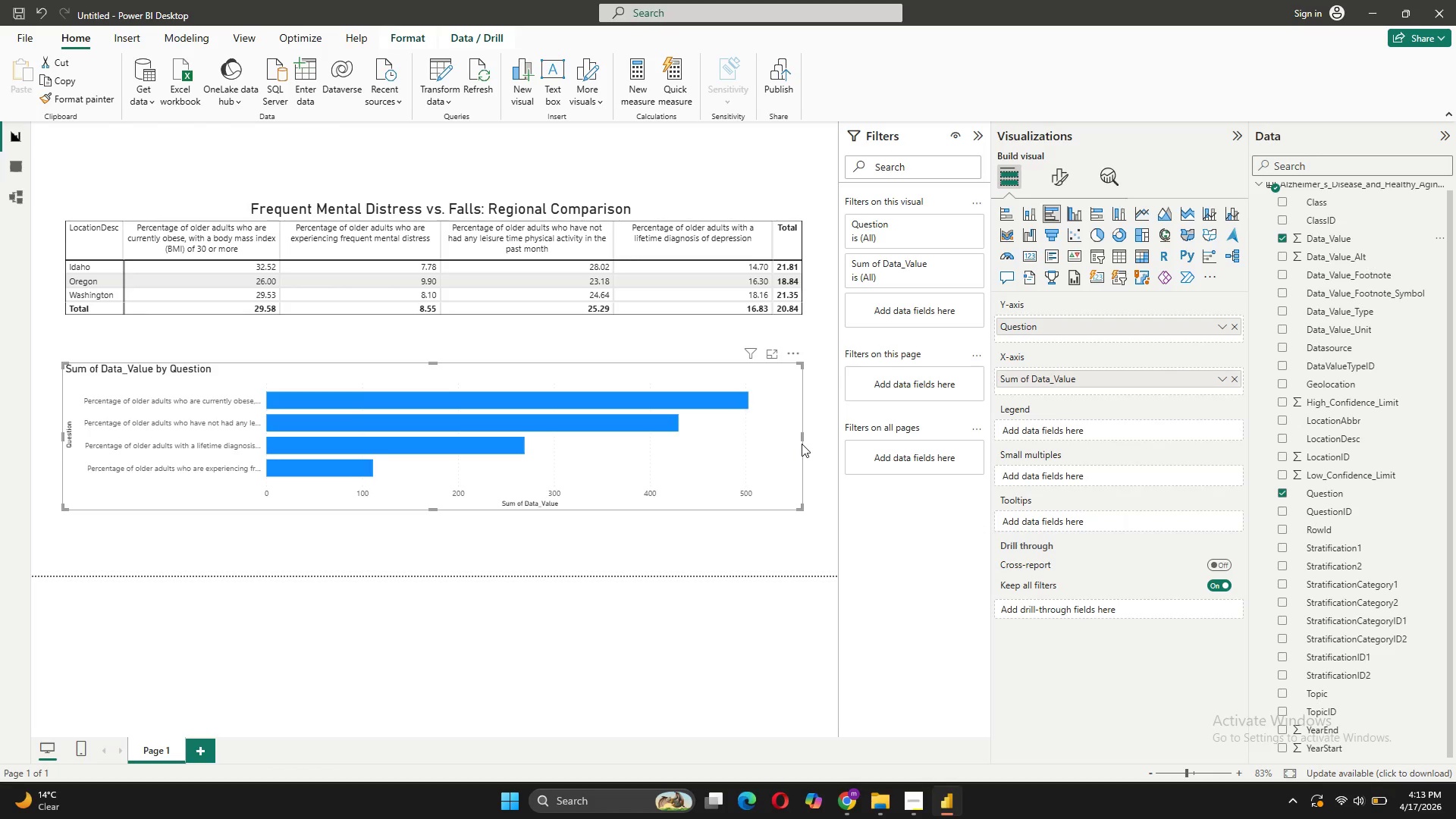 
mouse_move([650, 372])
 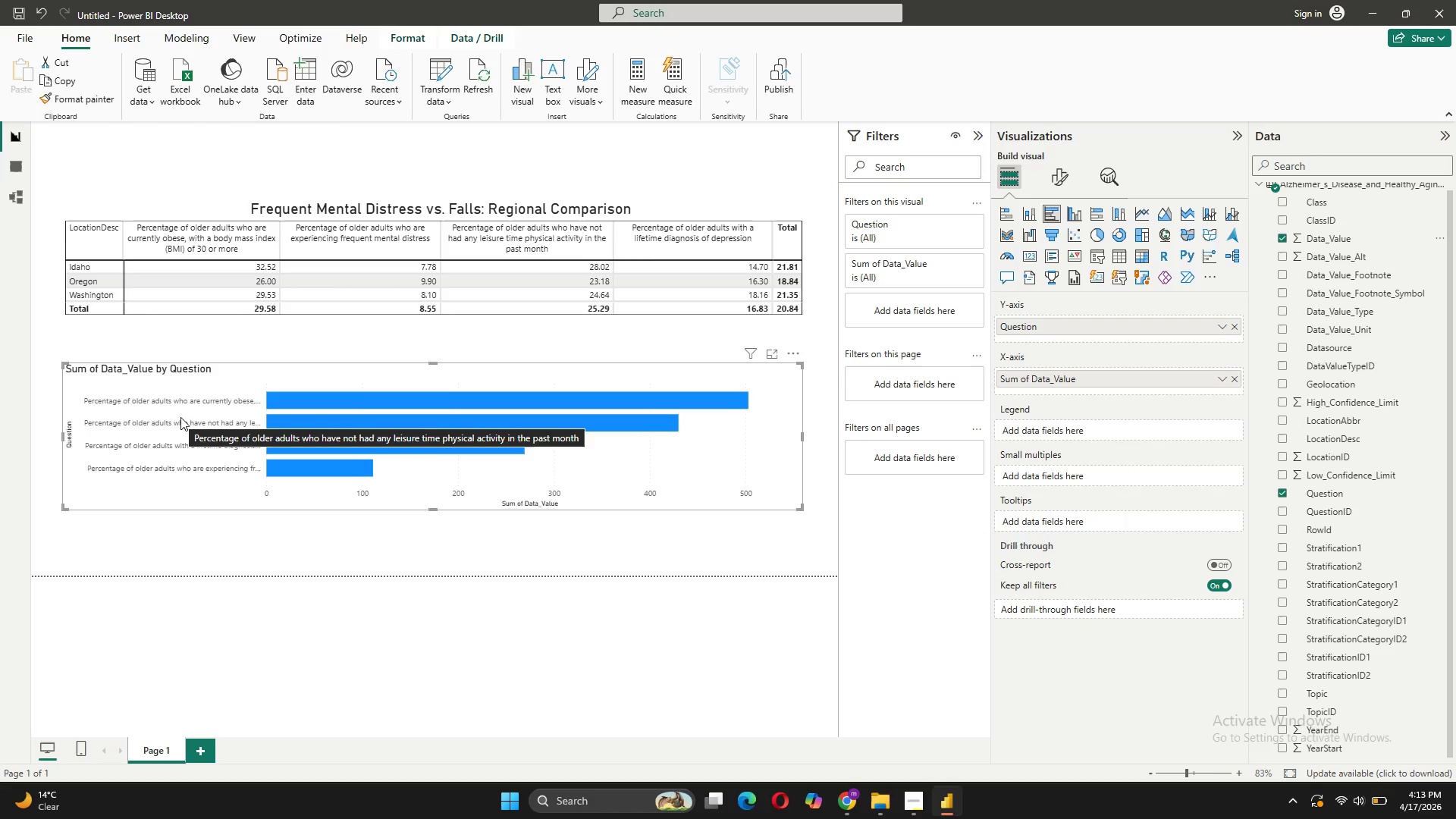 
wait(23.11)
 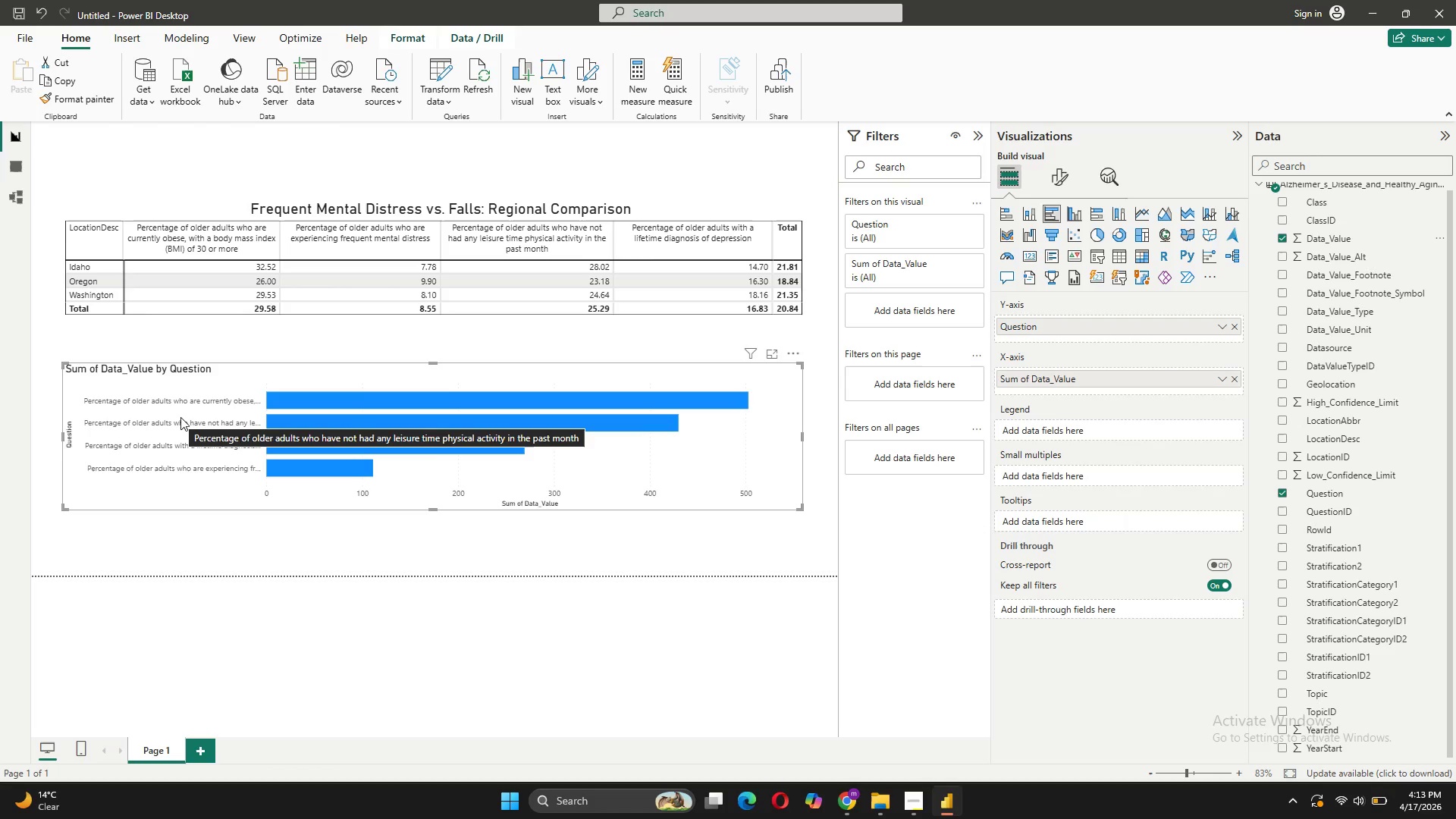 
mouse_move([682, 406])
 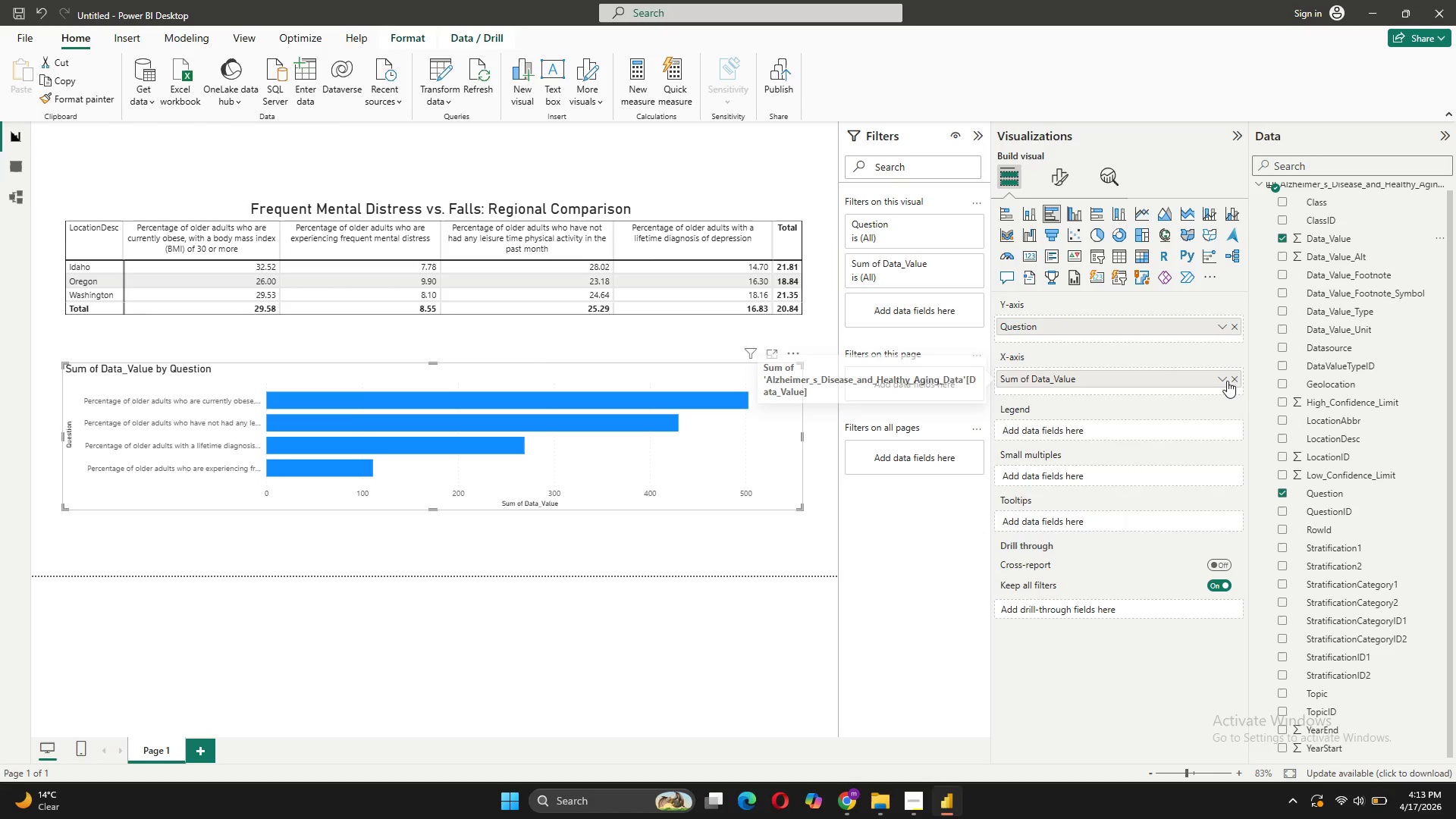 
left_click([1226, 379])
 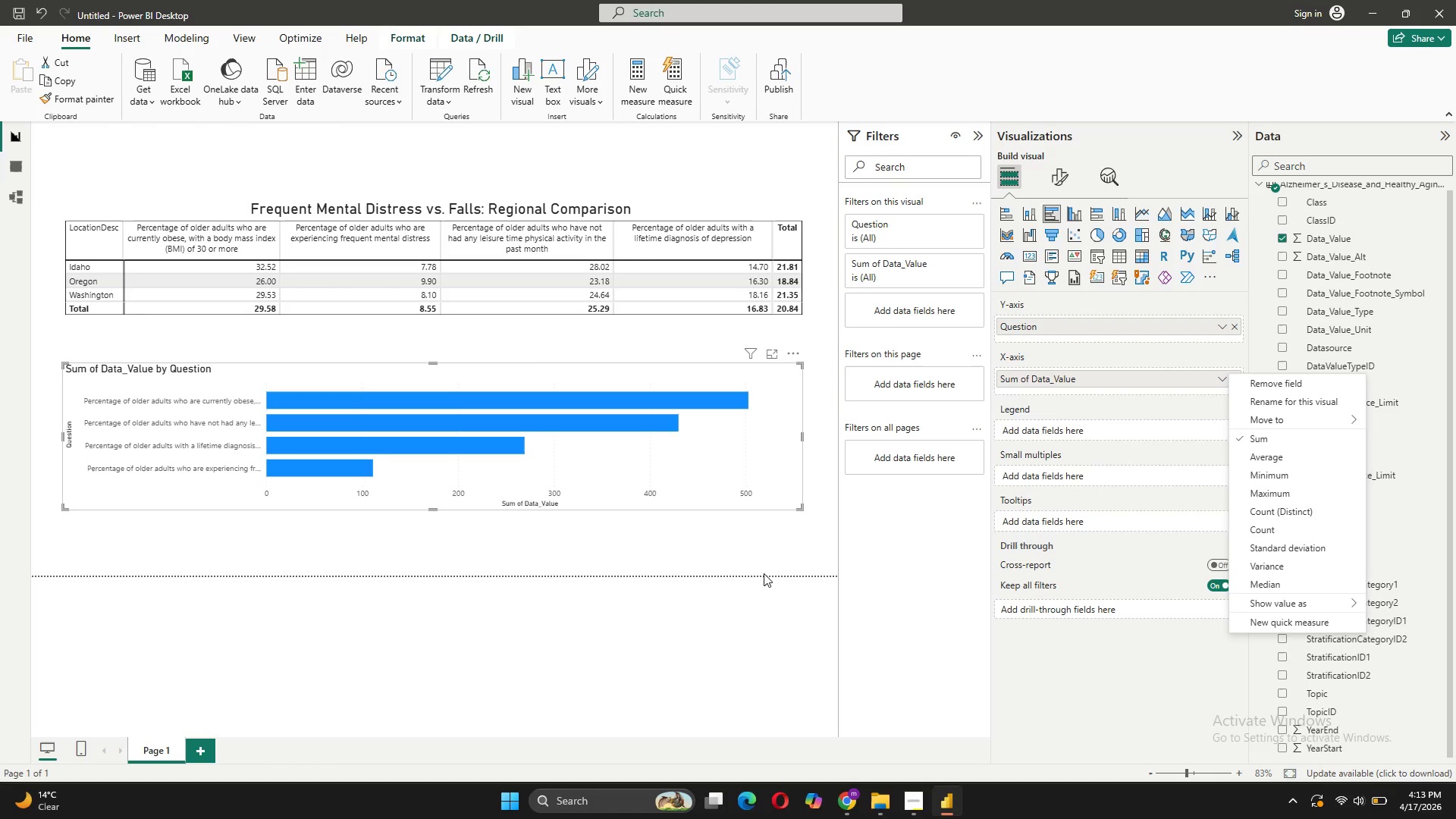 
left_click([700, 555])
 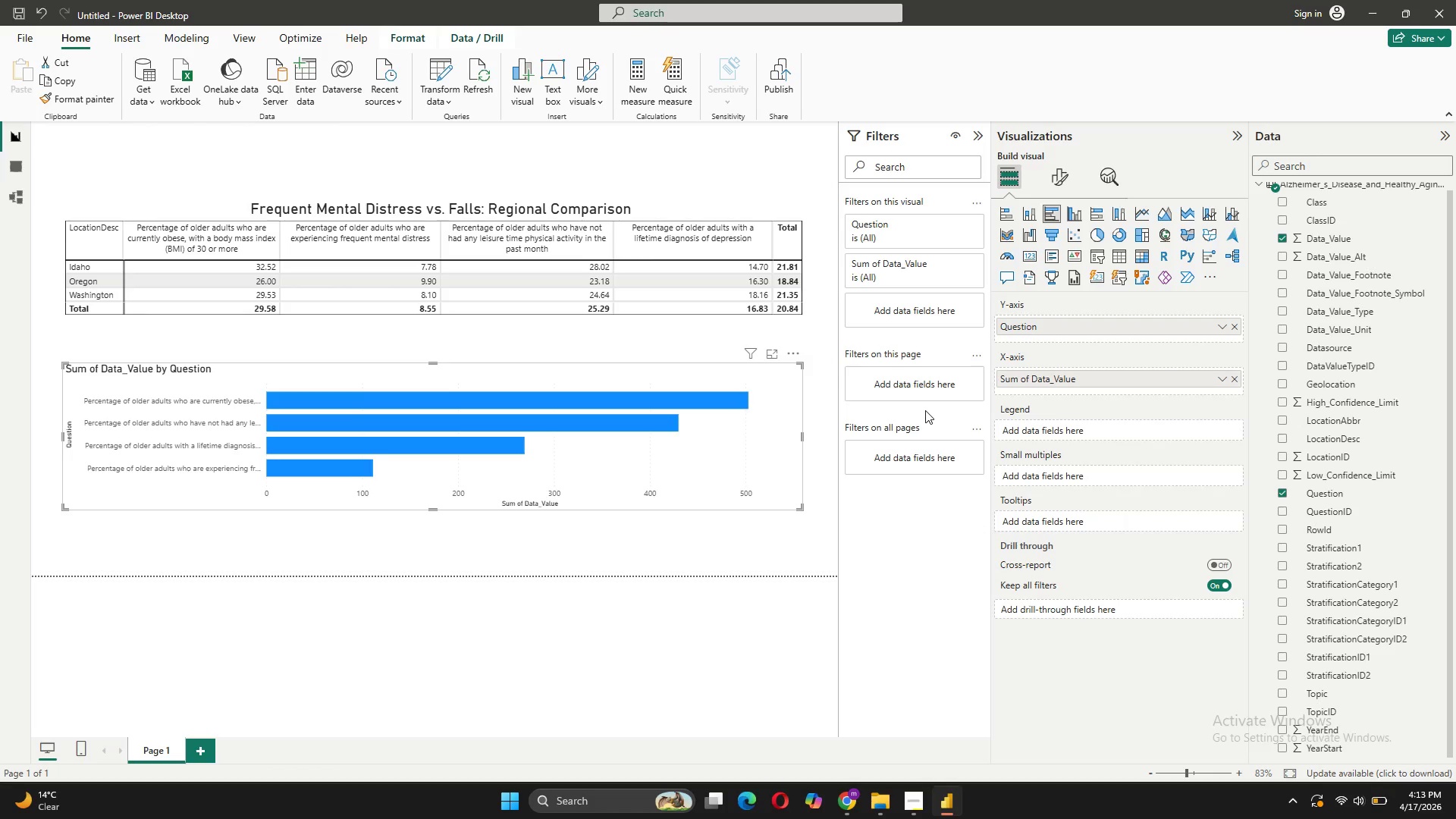 
wait(5.59)
 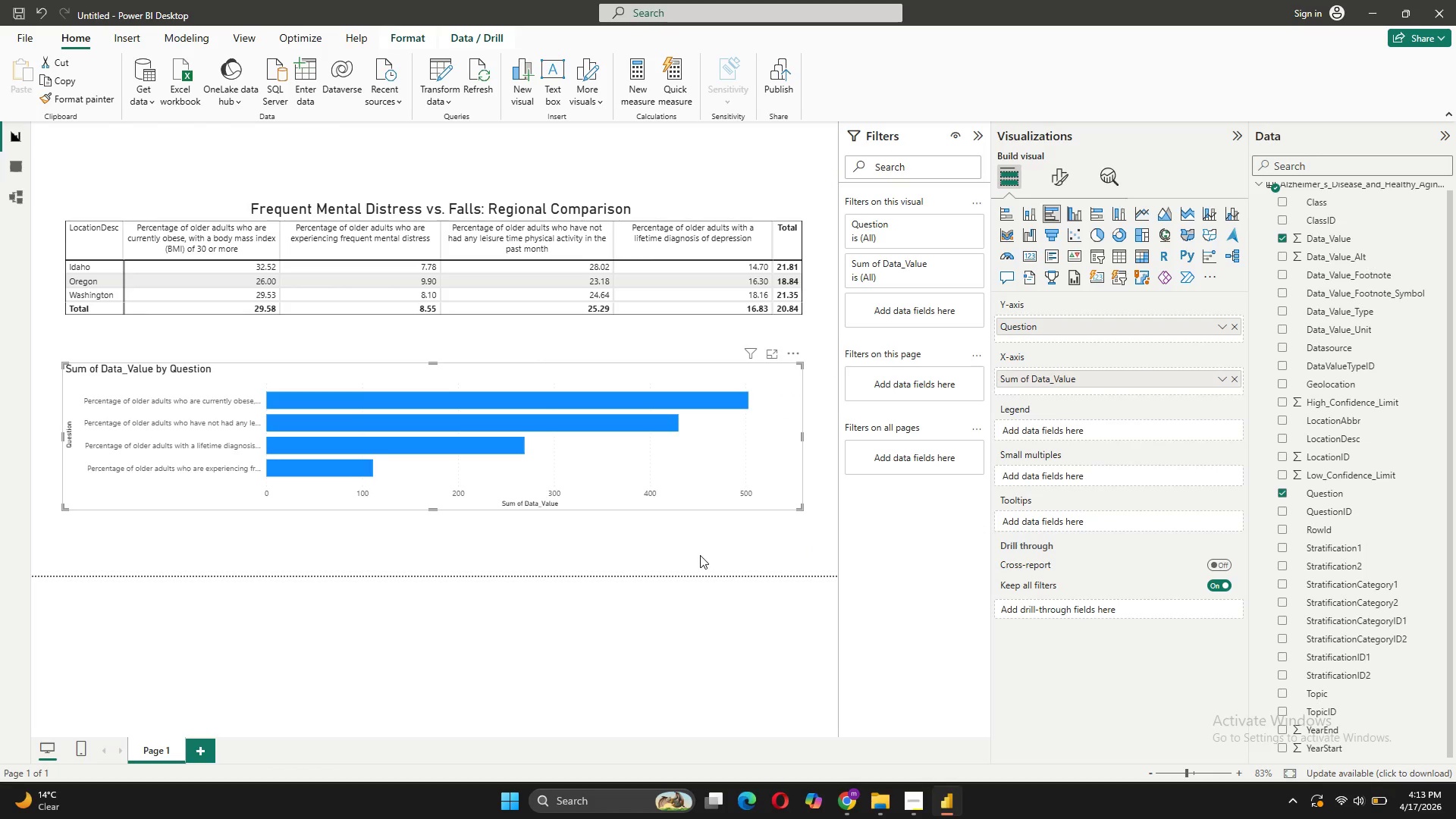 
left_click([667, 202])
 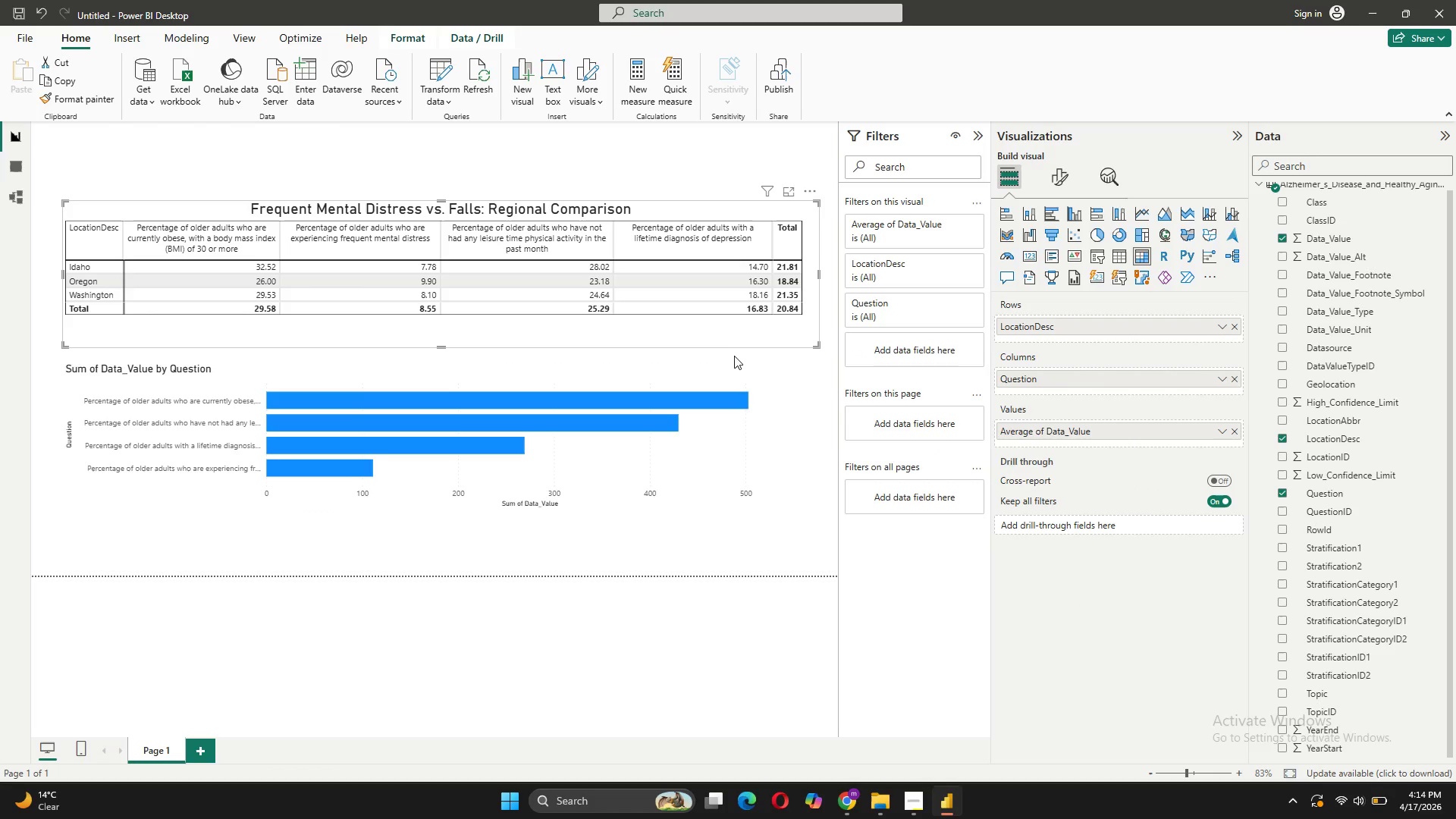 
left_click([721, 379])
 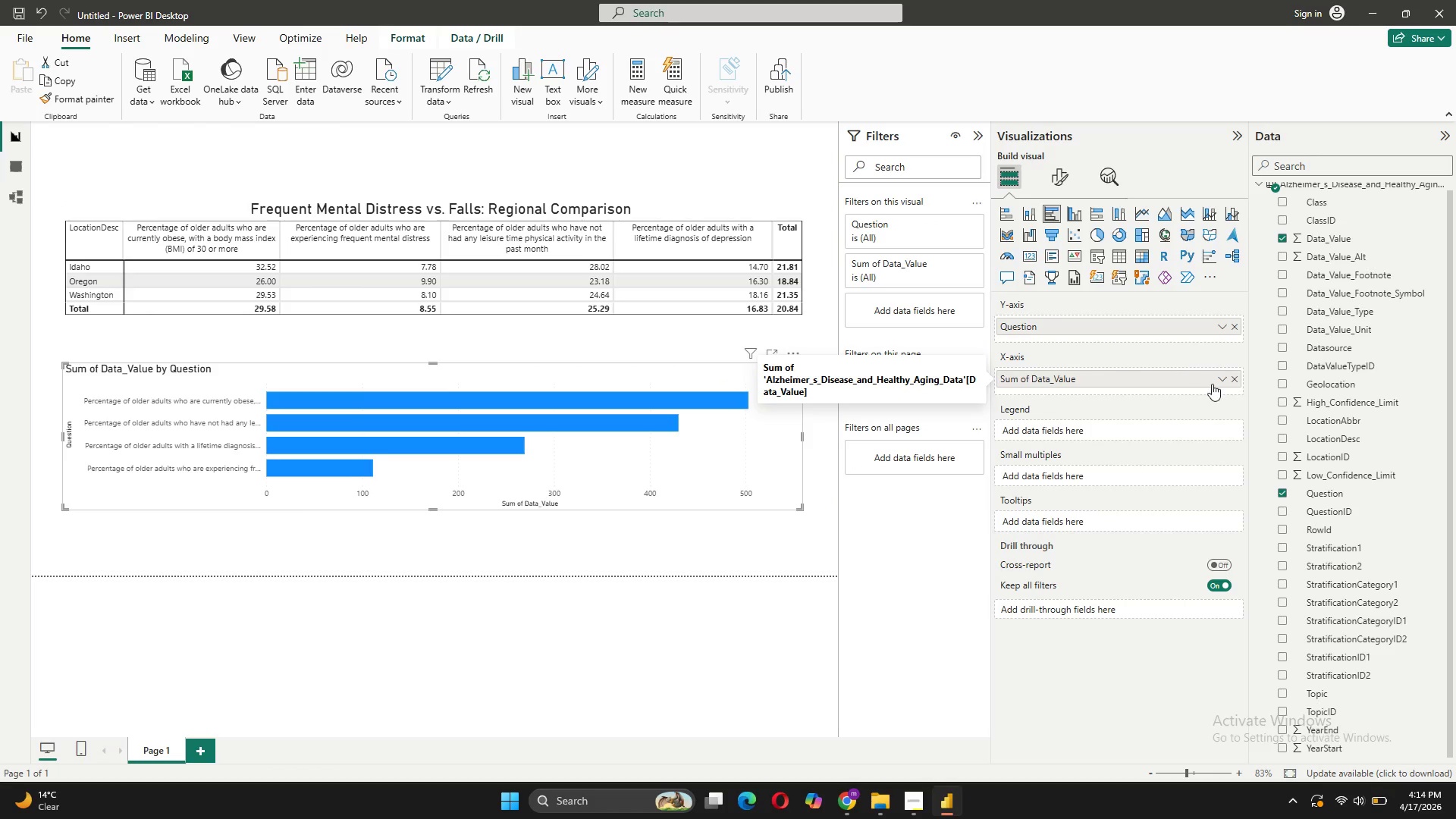 
left_click([1219, 380])
 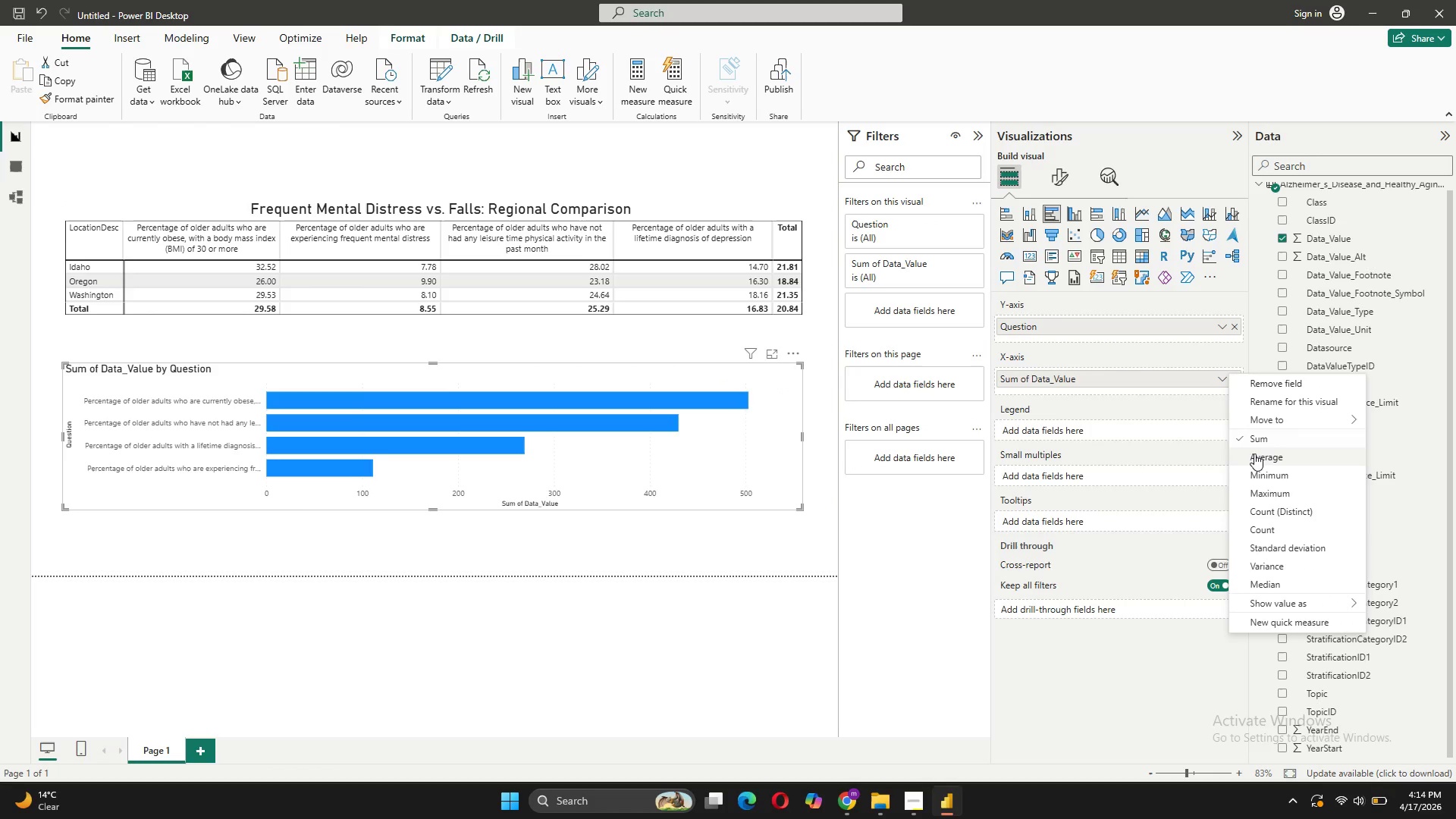 
left_click([1253, 457])
 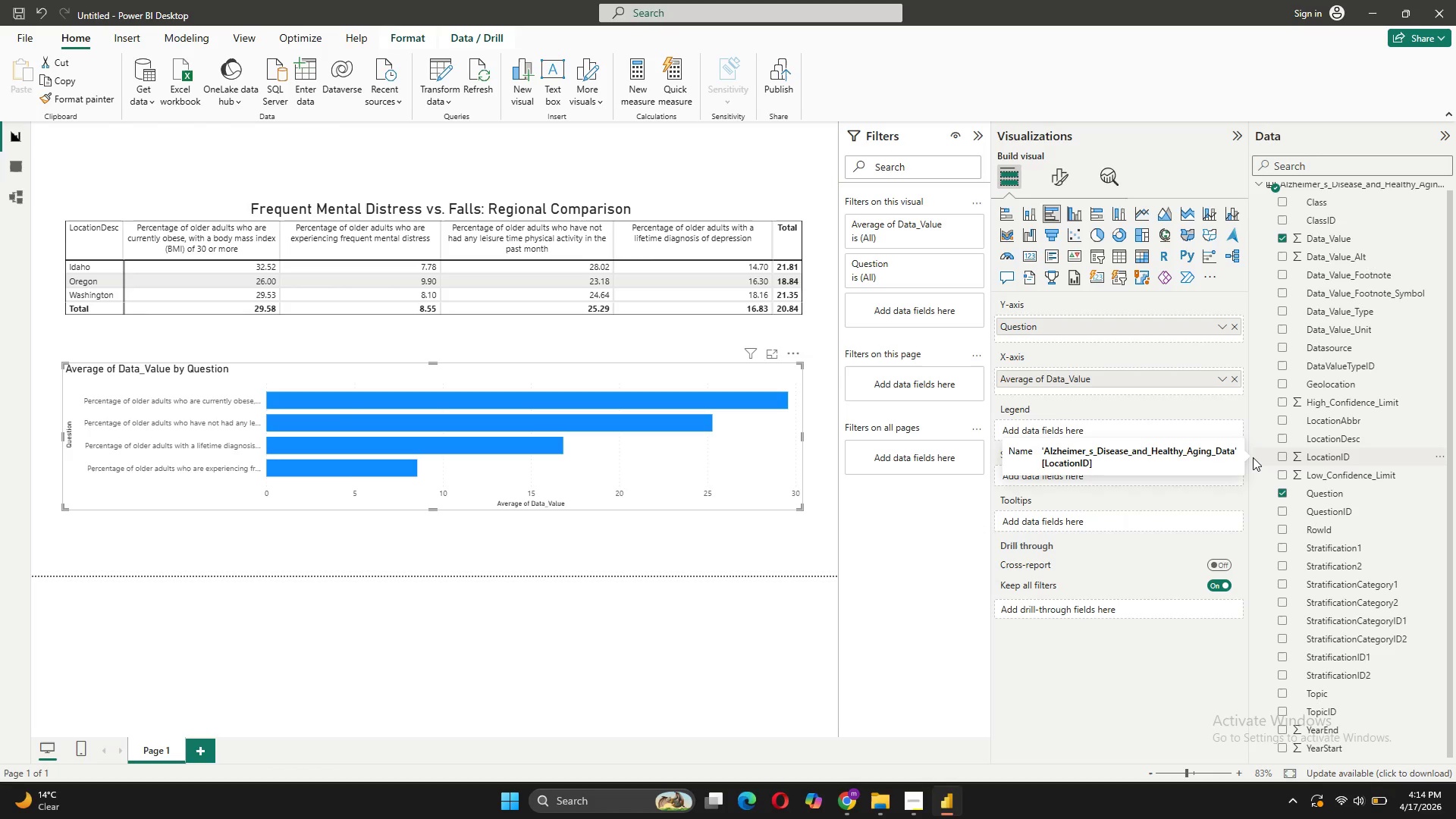 
wait(41.23)
 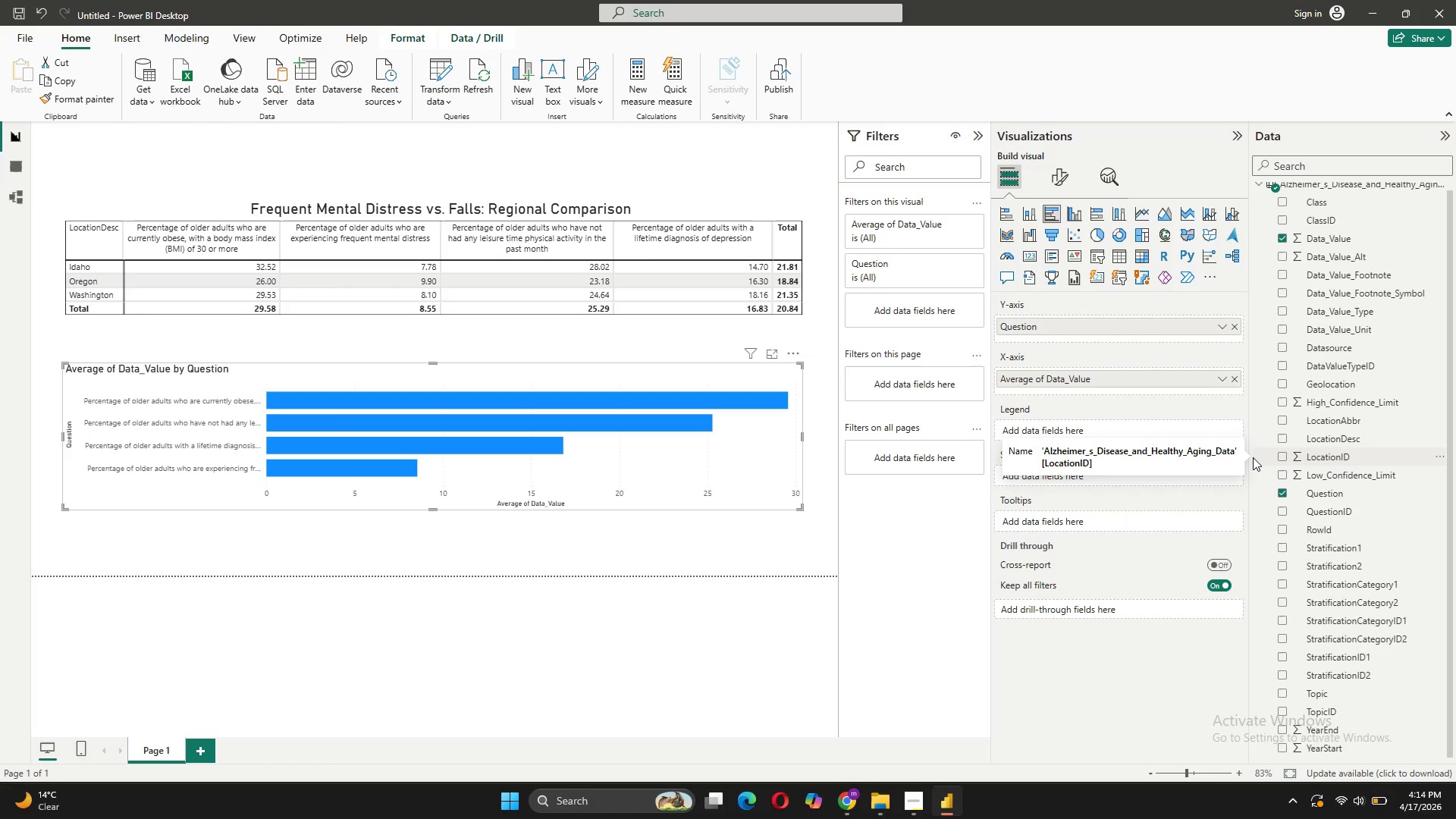 
left_click([1057, 166])
 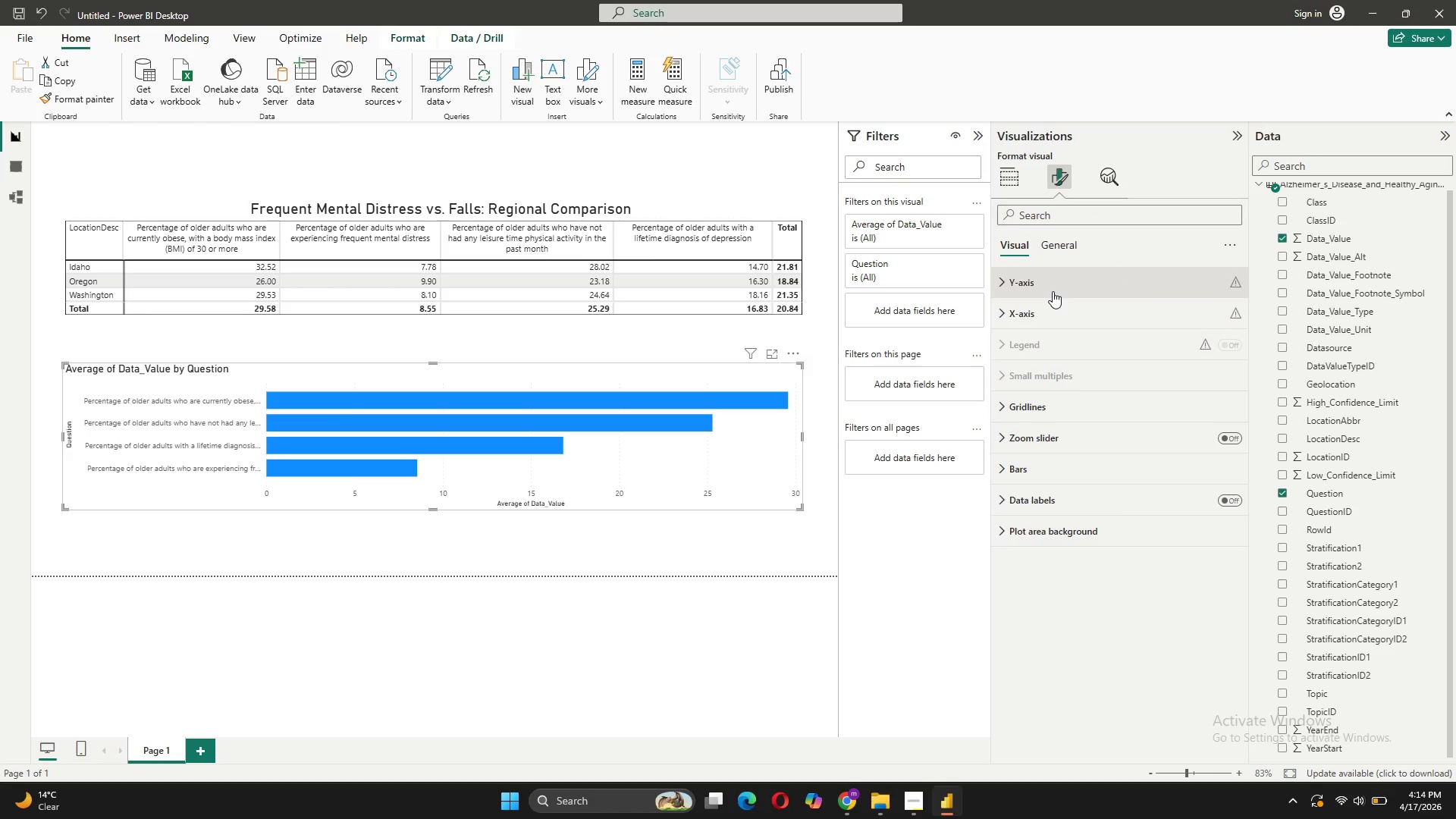 
left_click([1045, 279])
 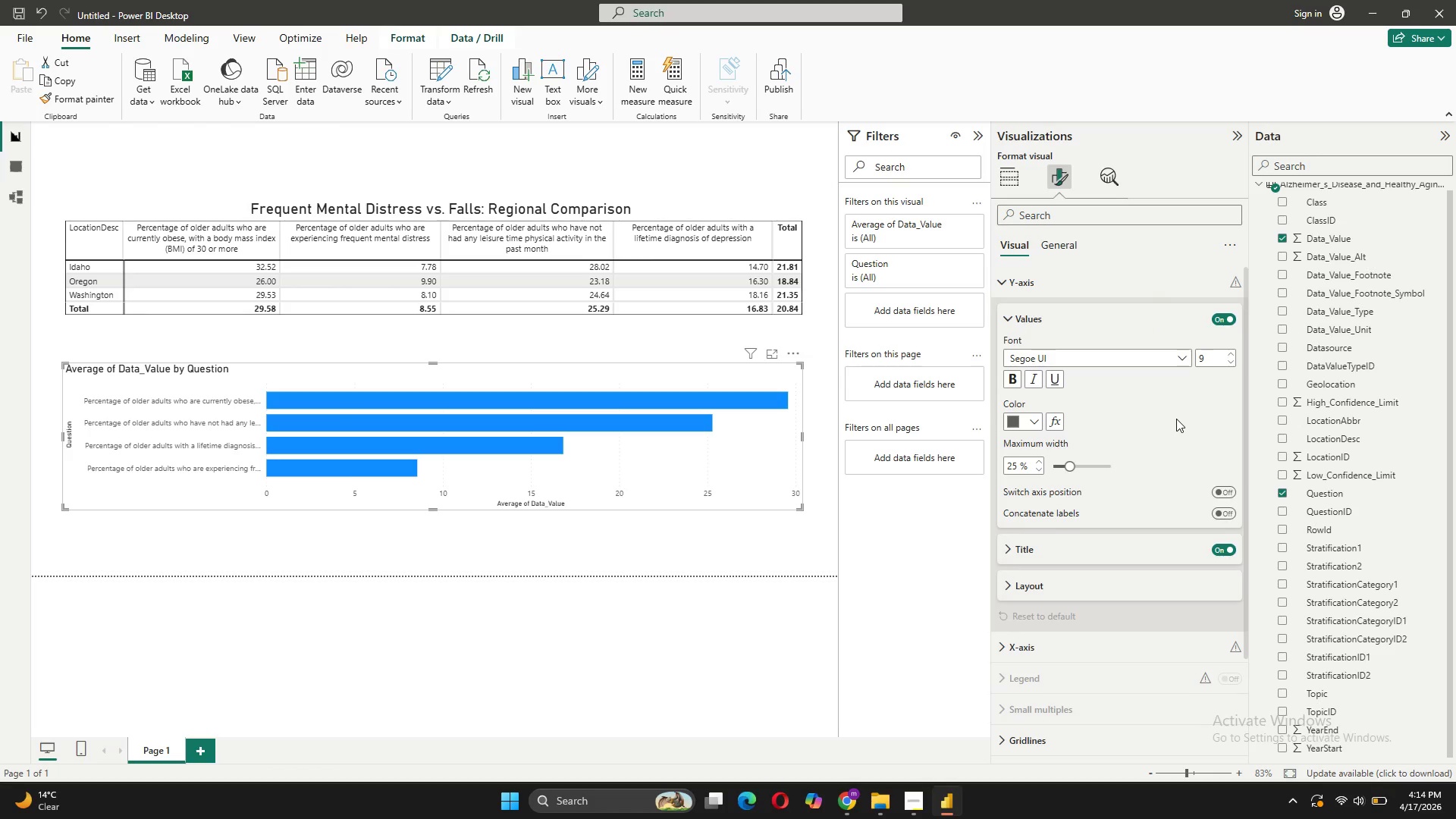 
left_click([1161, 550])
 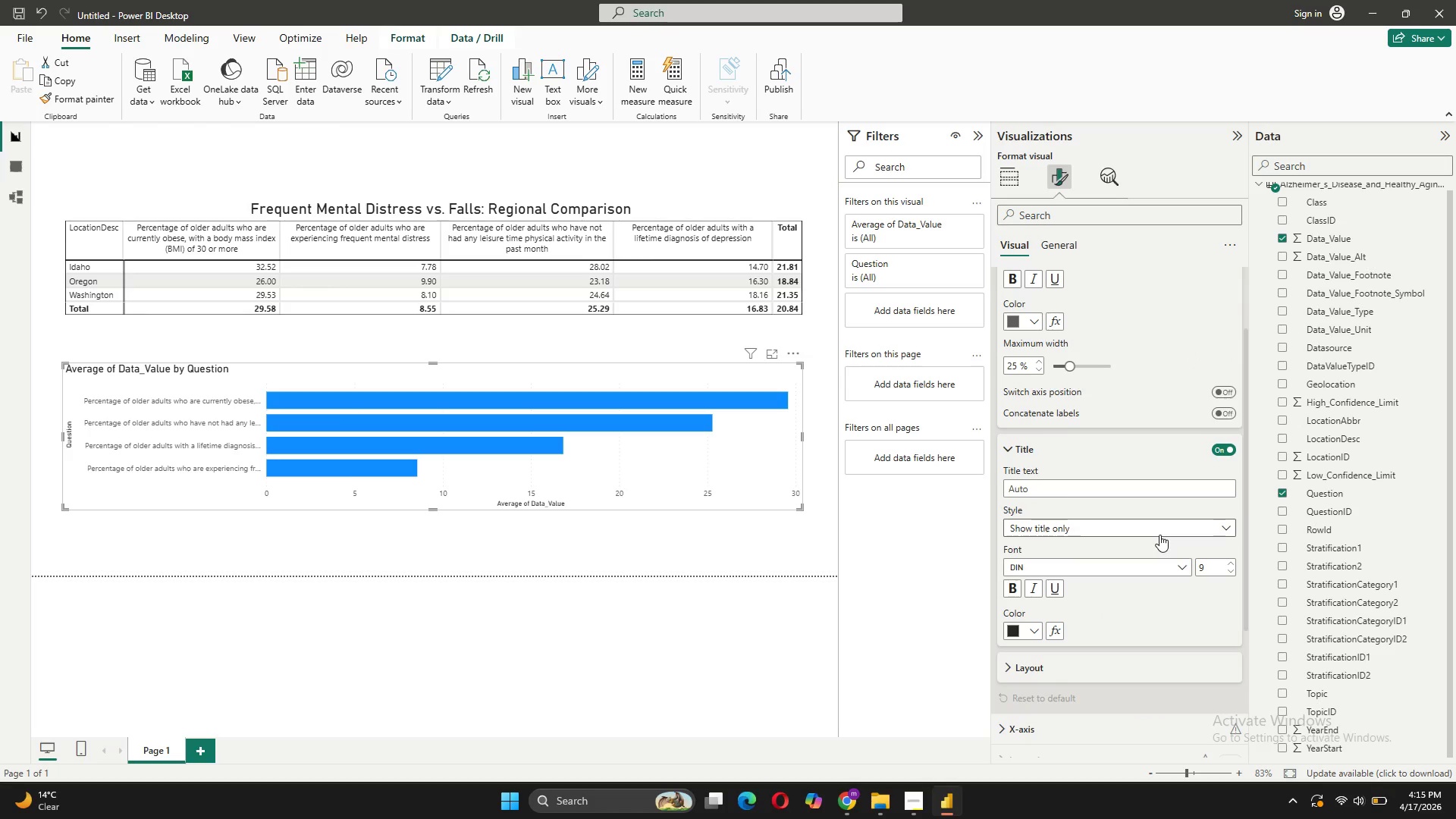 
wait(5.84)
 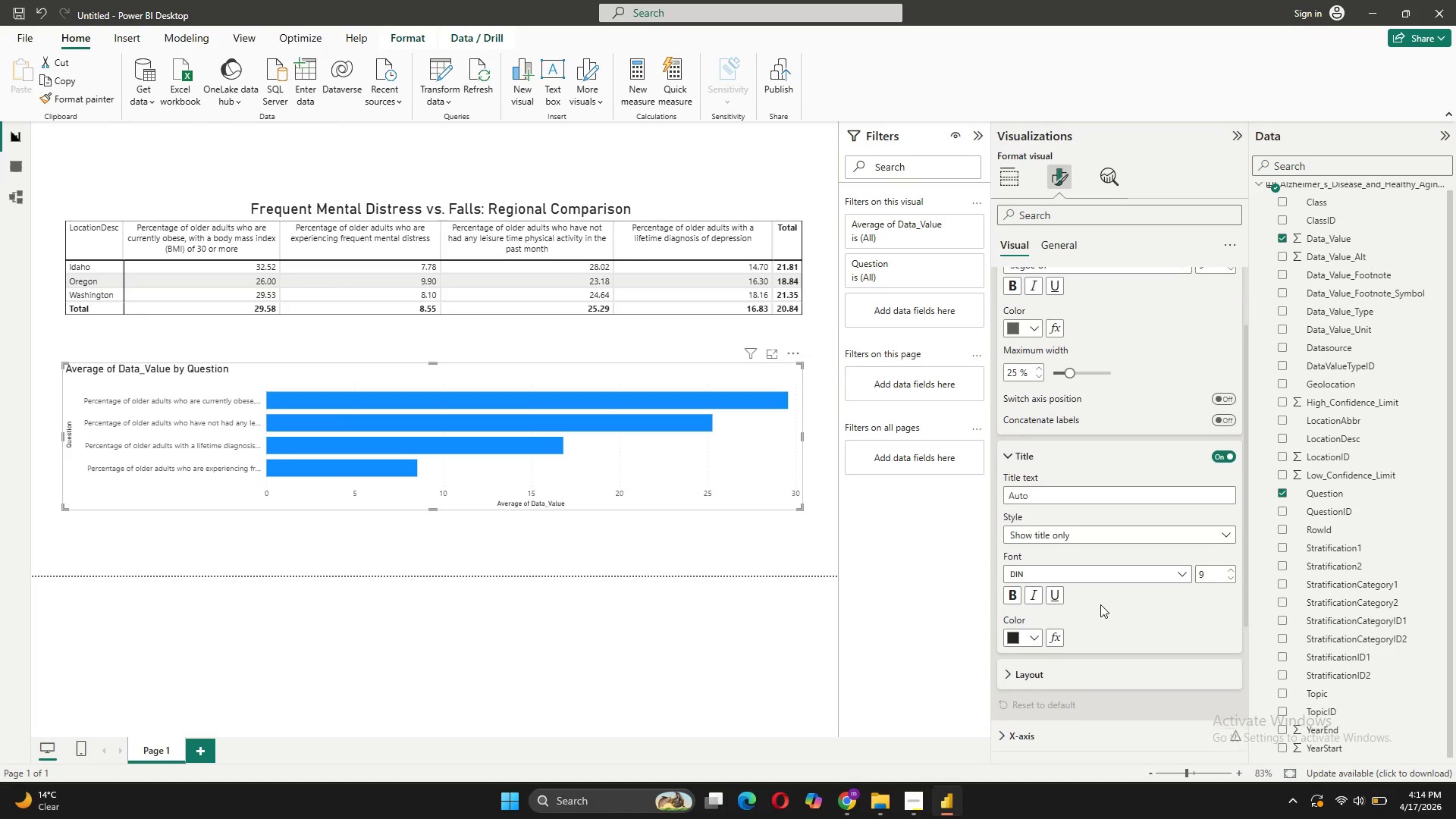 
left_click([1159, 535])
 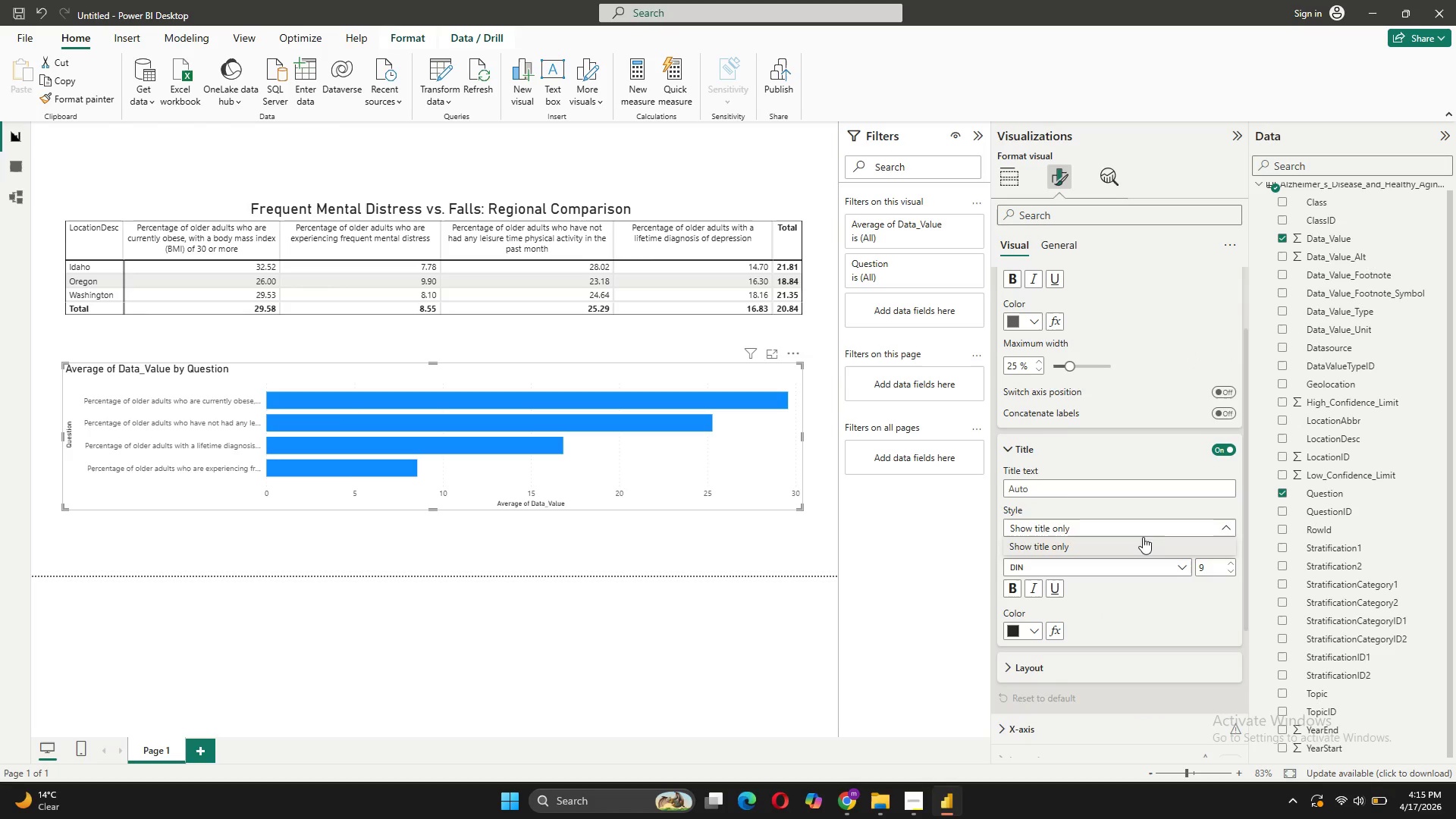 
left_click([1150, 529])
 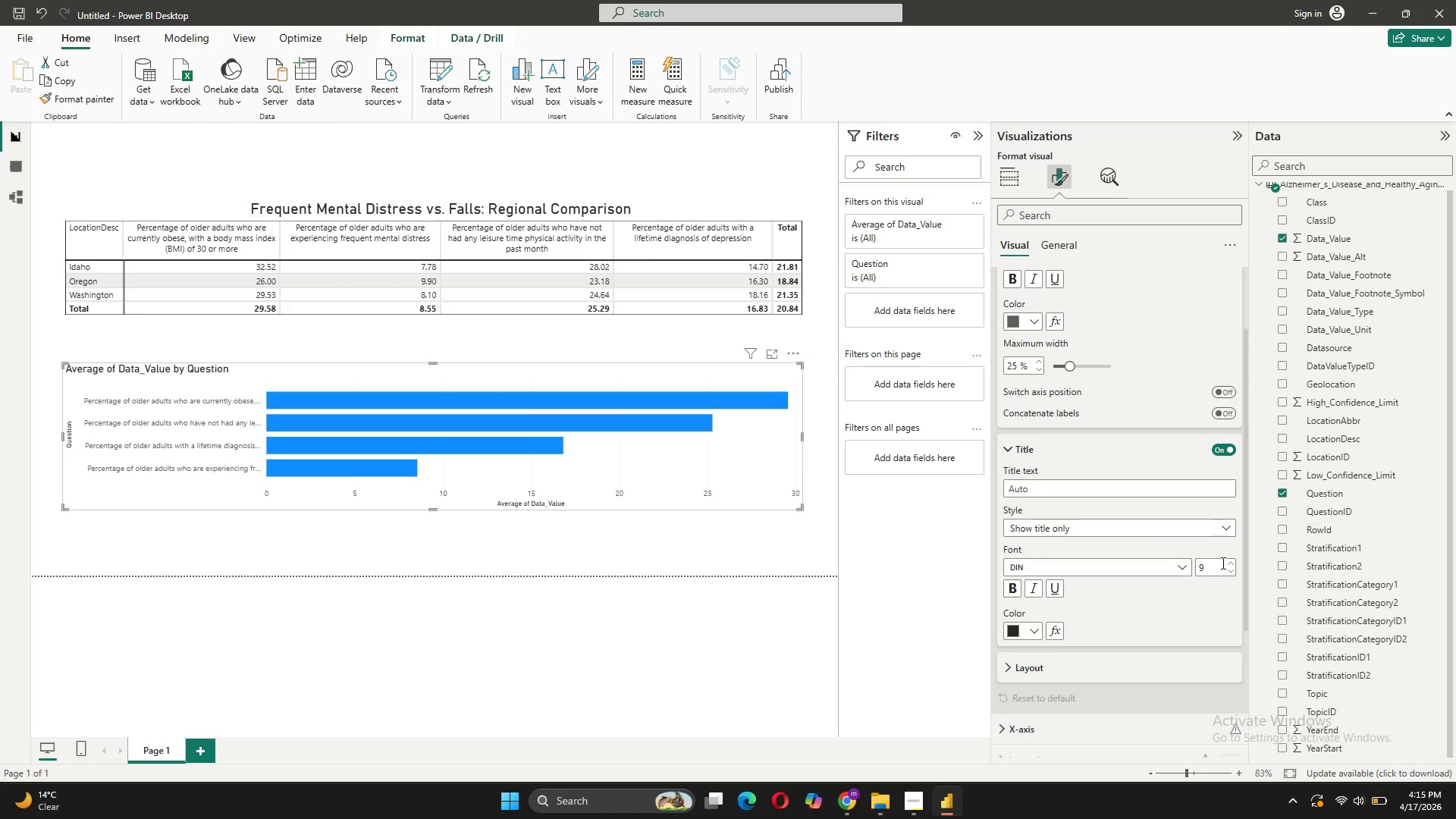 
mouse_move([1097, 577])
 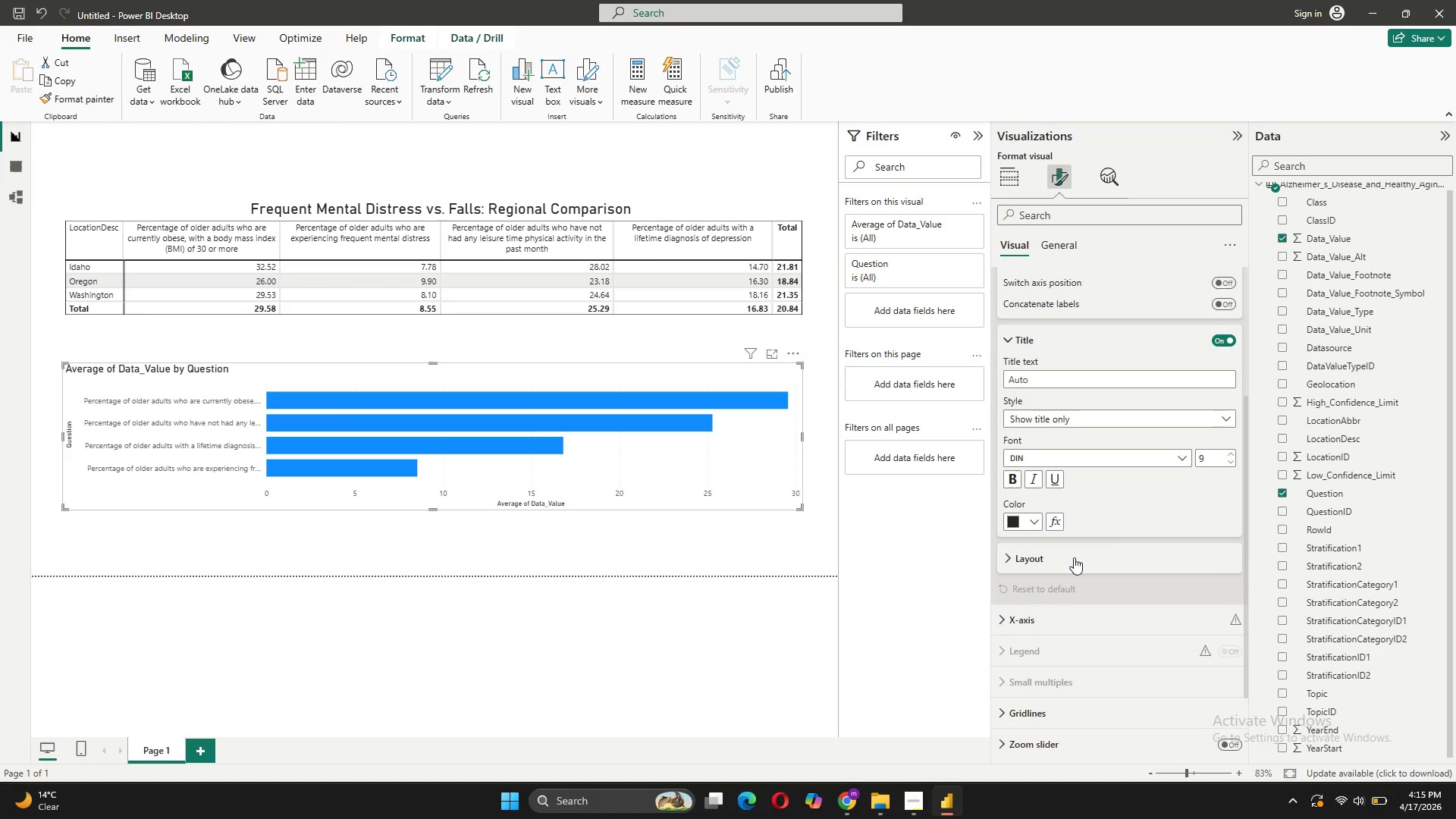 
left_click([1074, 557])
 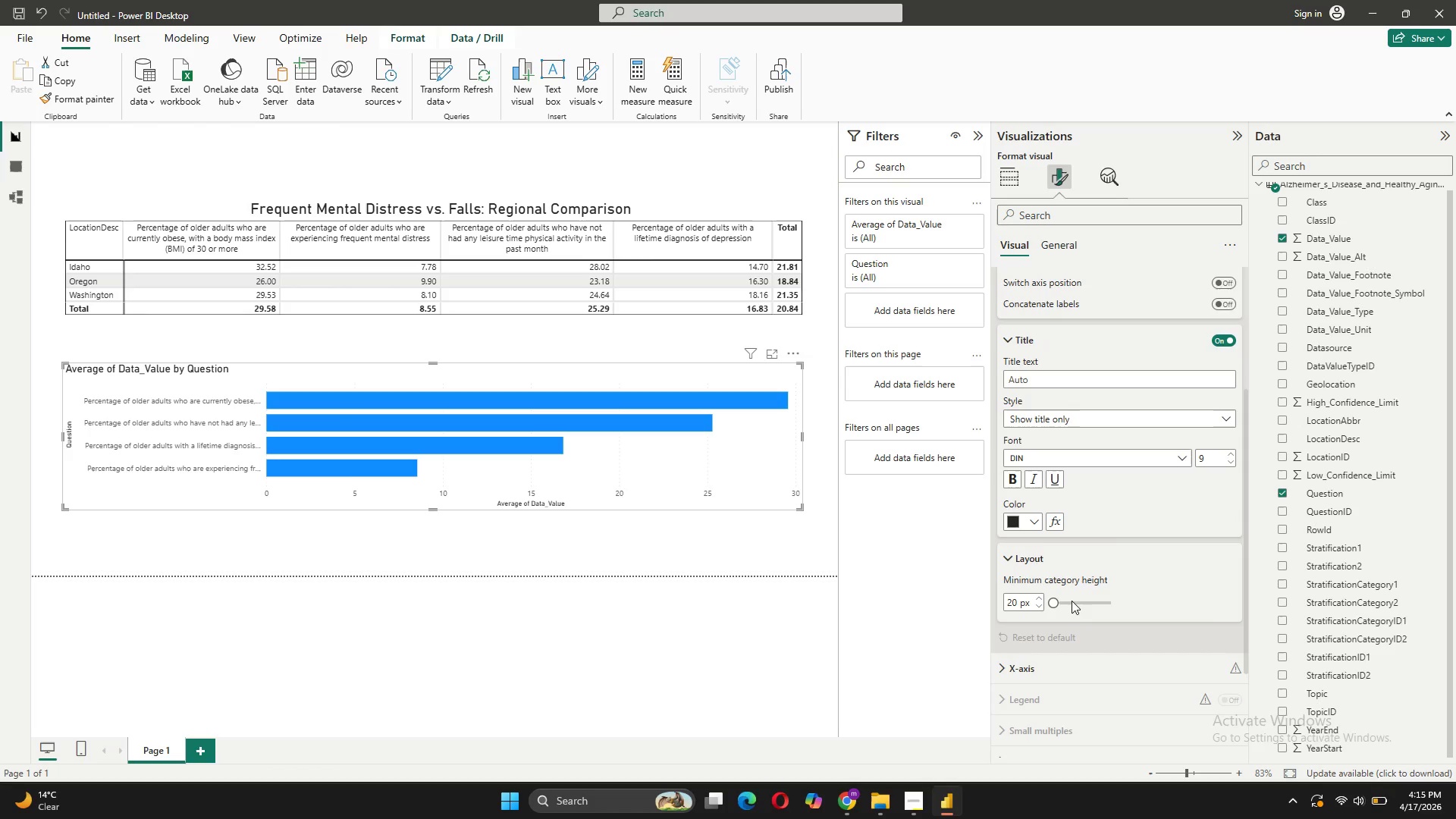 
left_click([1068, 601])
 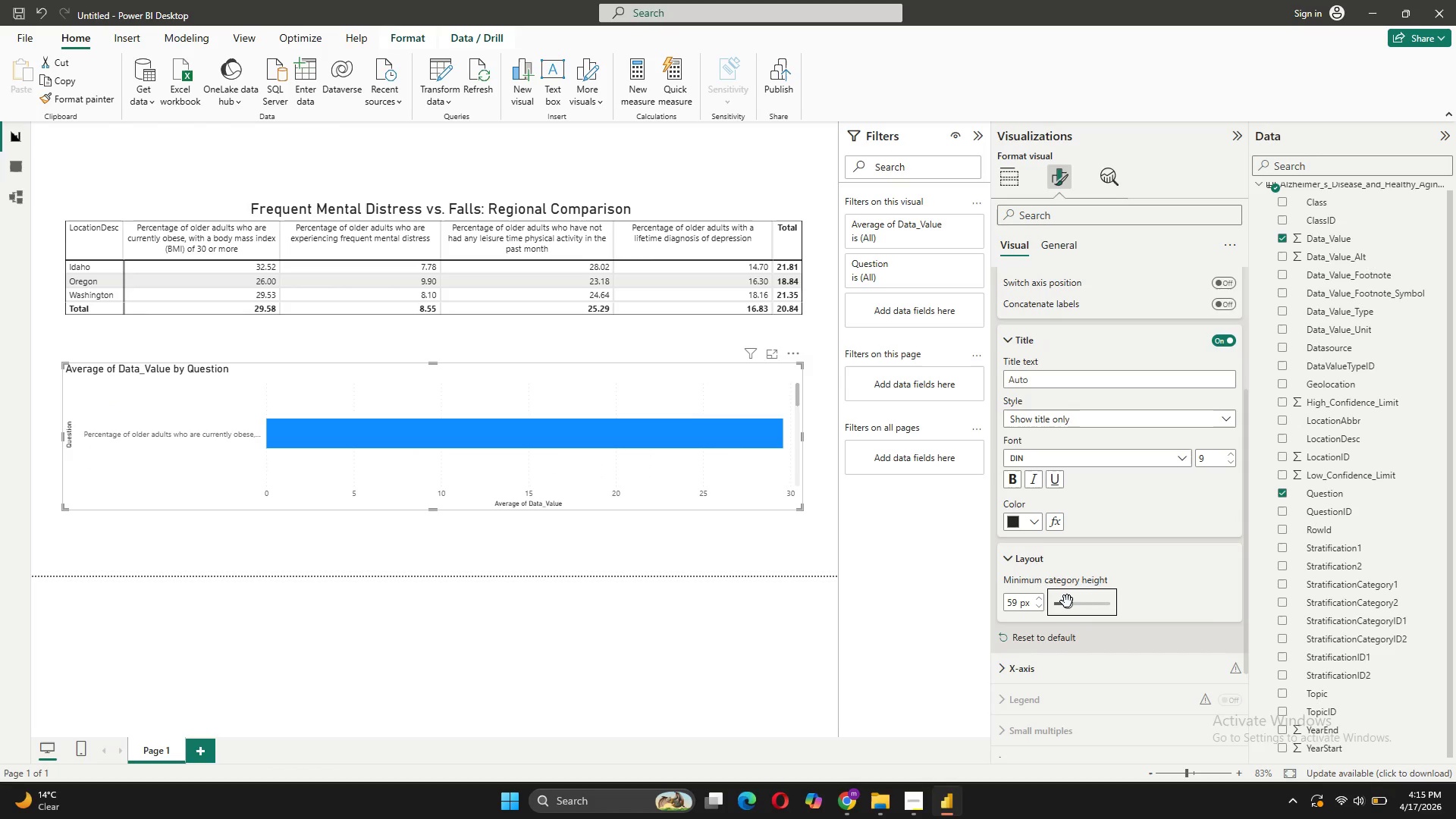 
left_click_drag(start_coordinate=[1067, 601], to_coordinate=[1035, 601])
 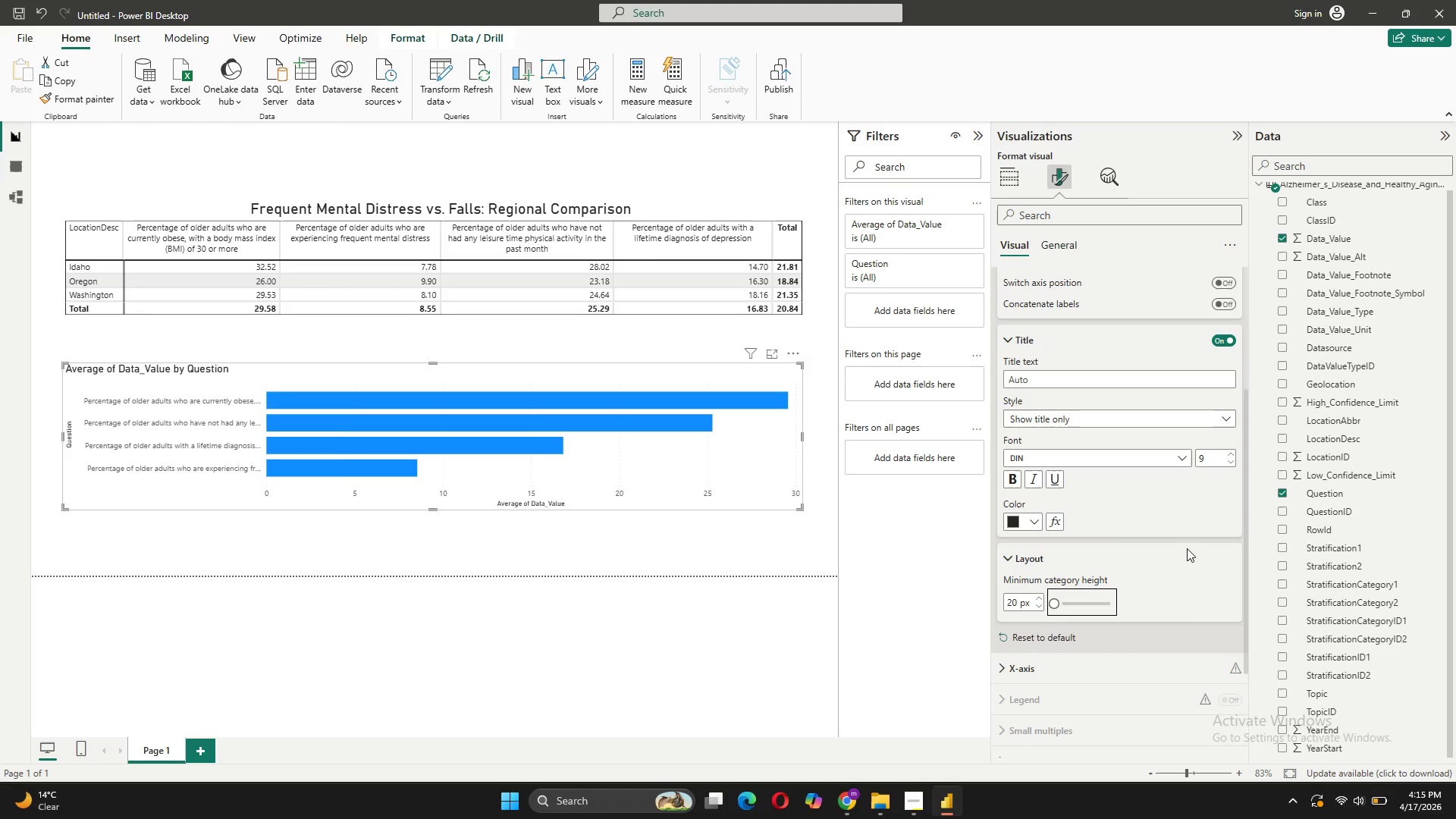 
wait(5.2)
 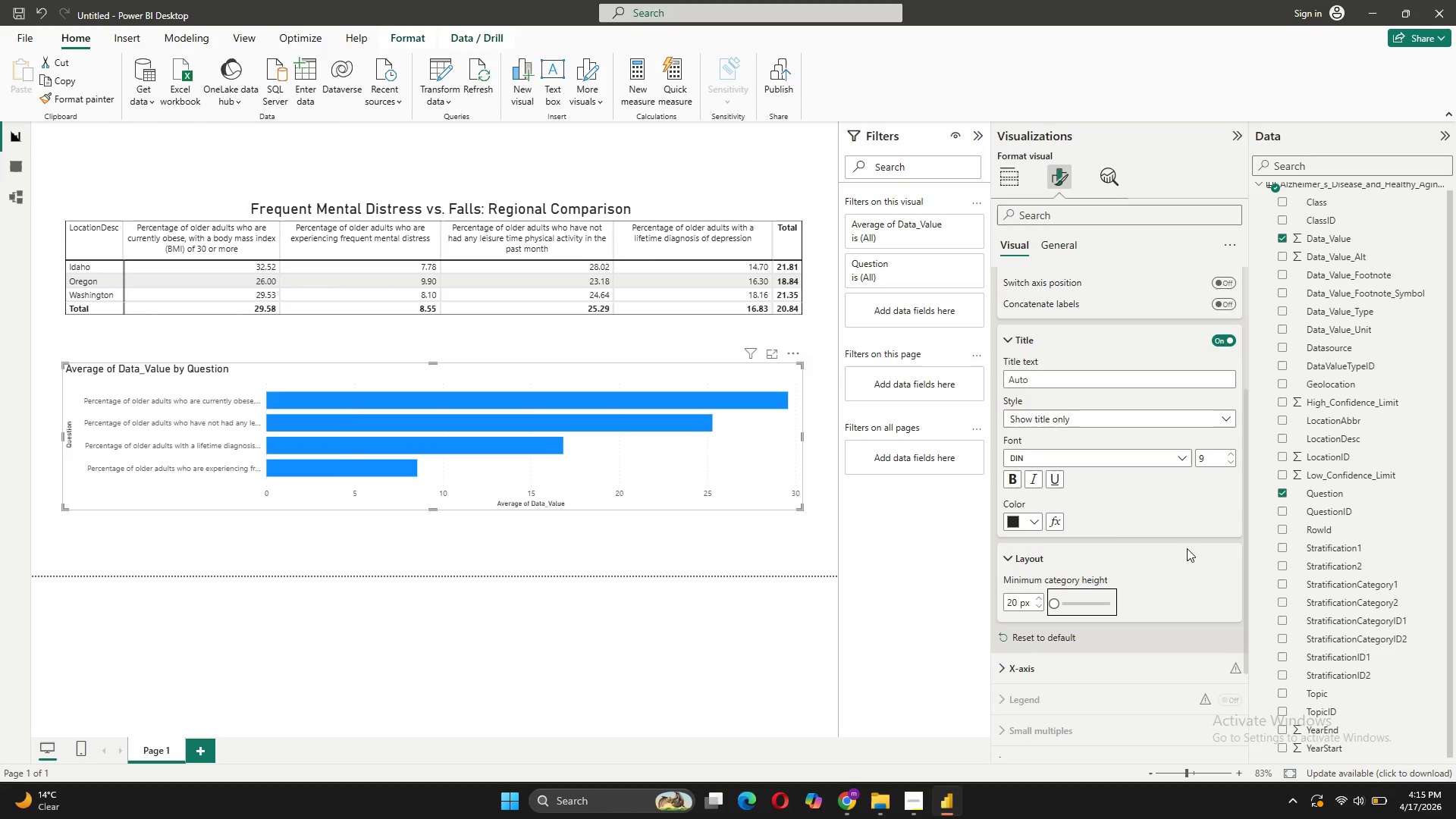 
left_click([1088, 378])
 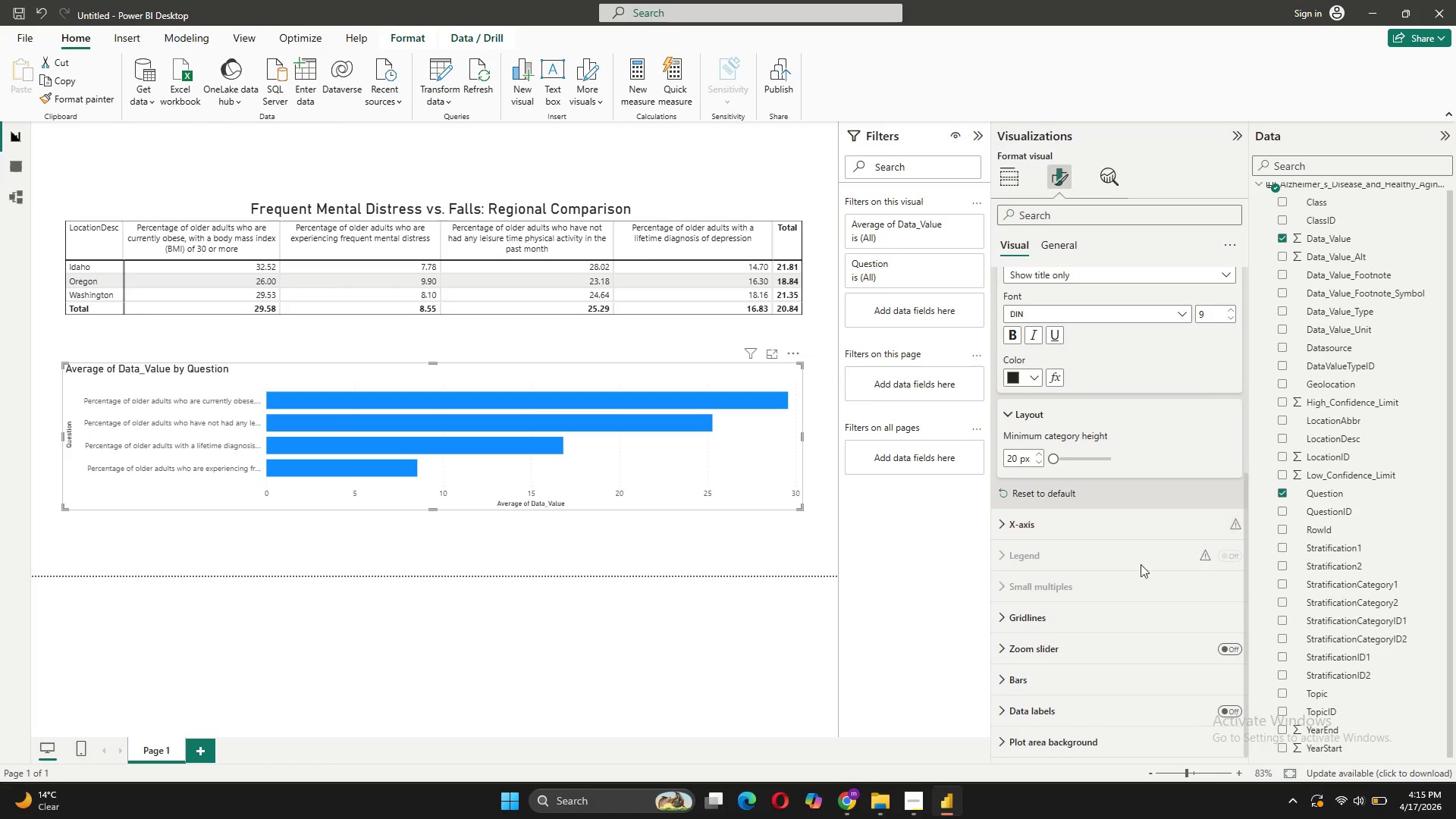 
wait(14.7)
 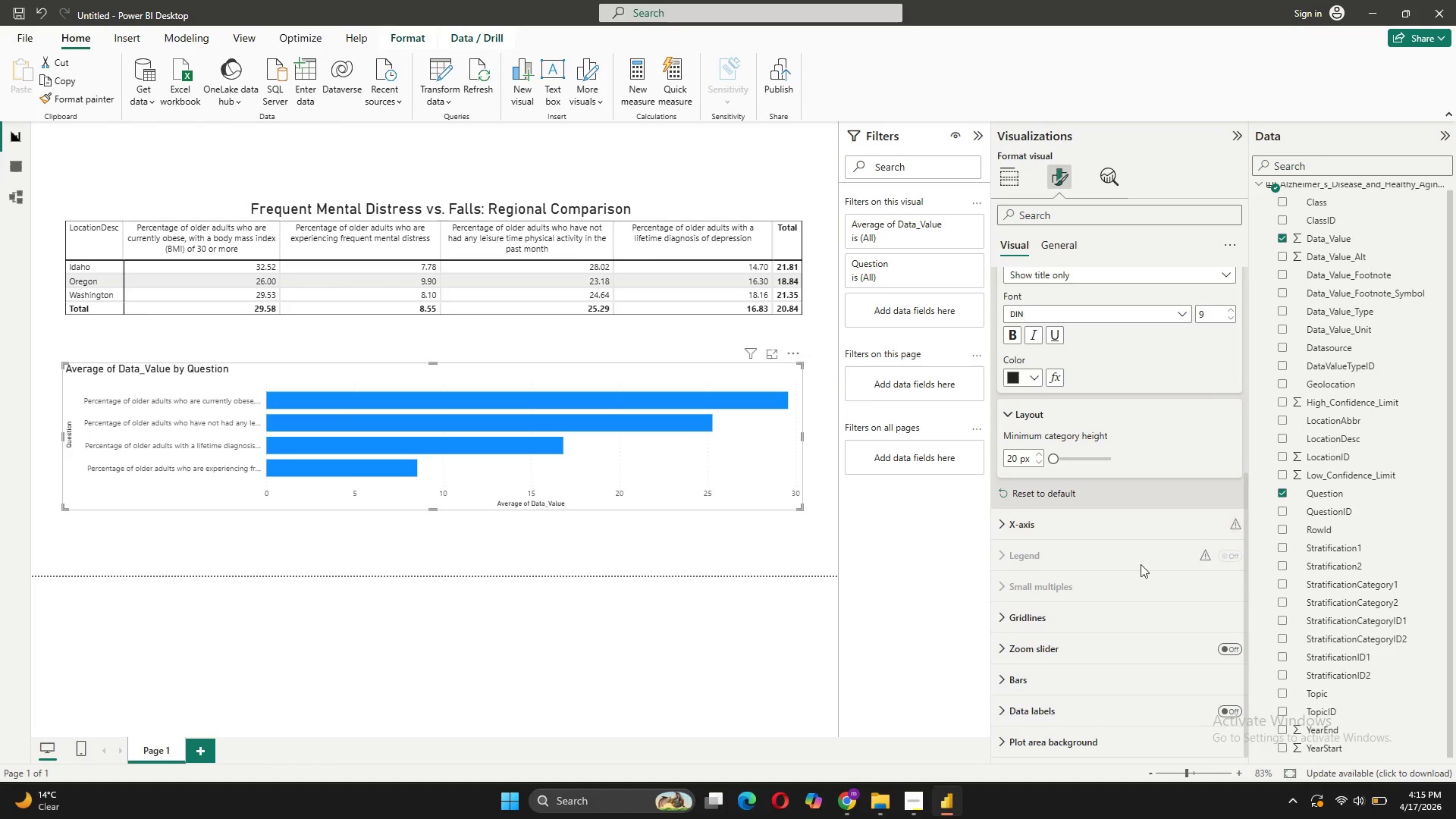 
left_click([1048, 250])
 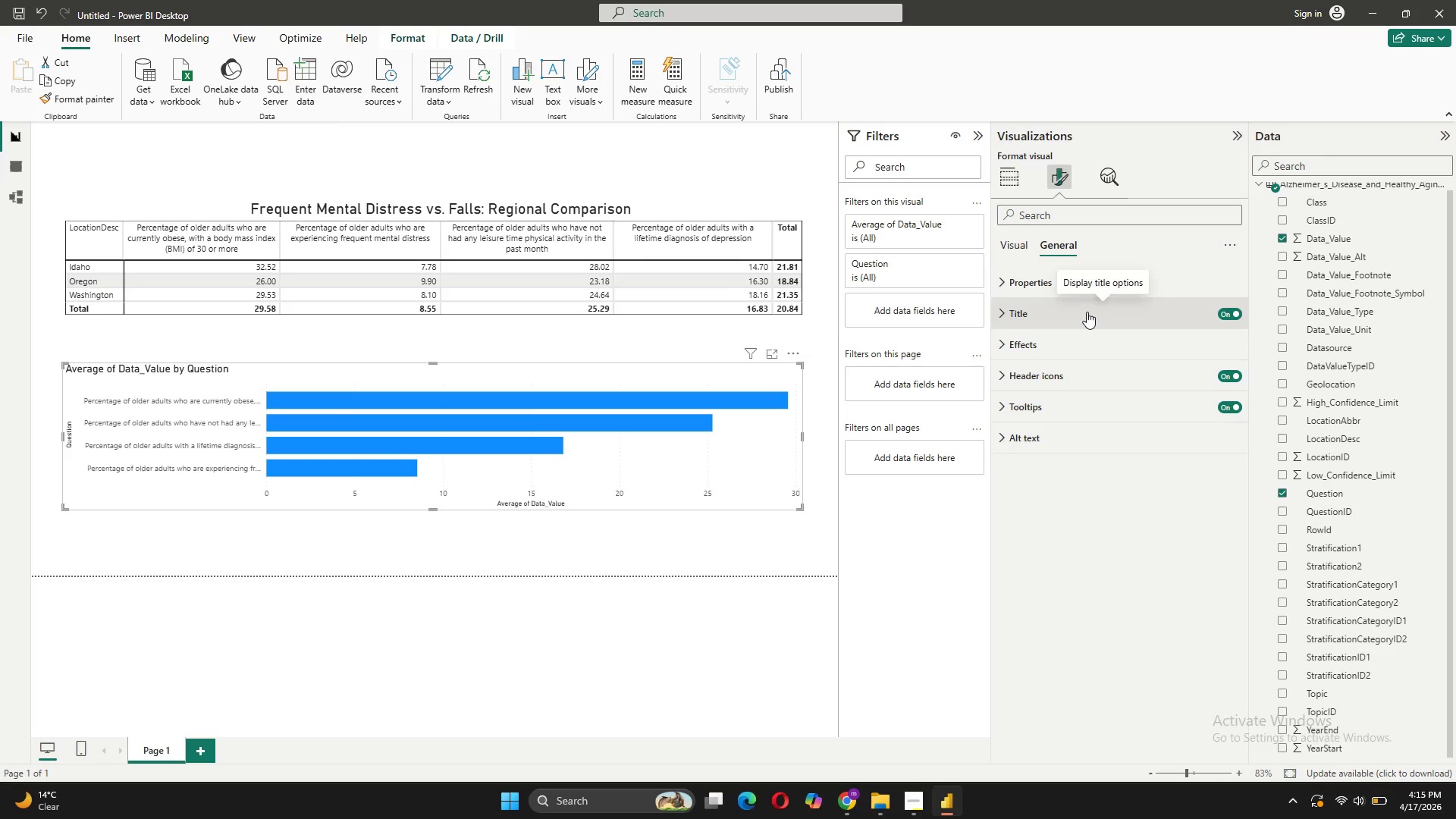 
left_click([1021, 251])
 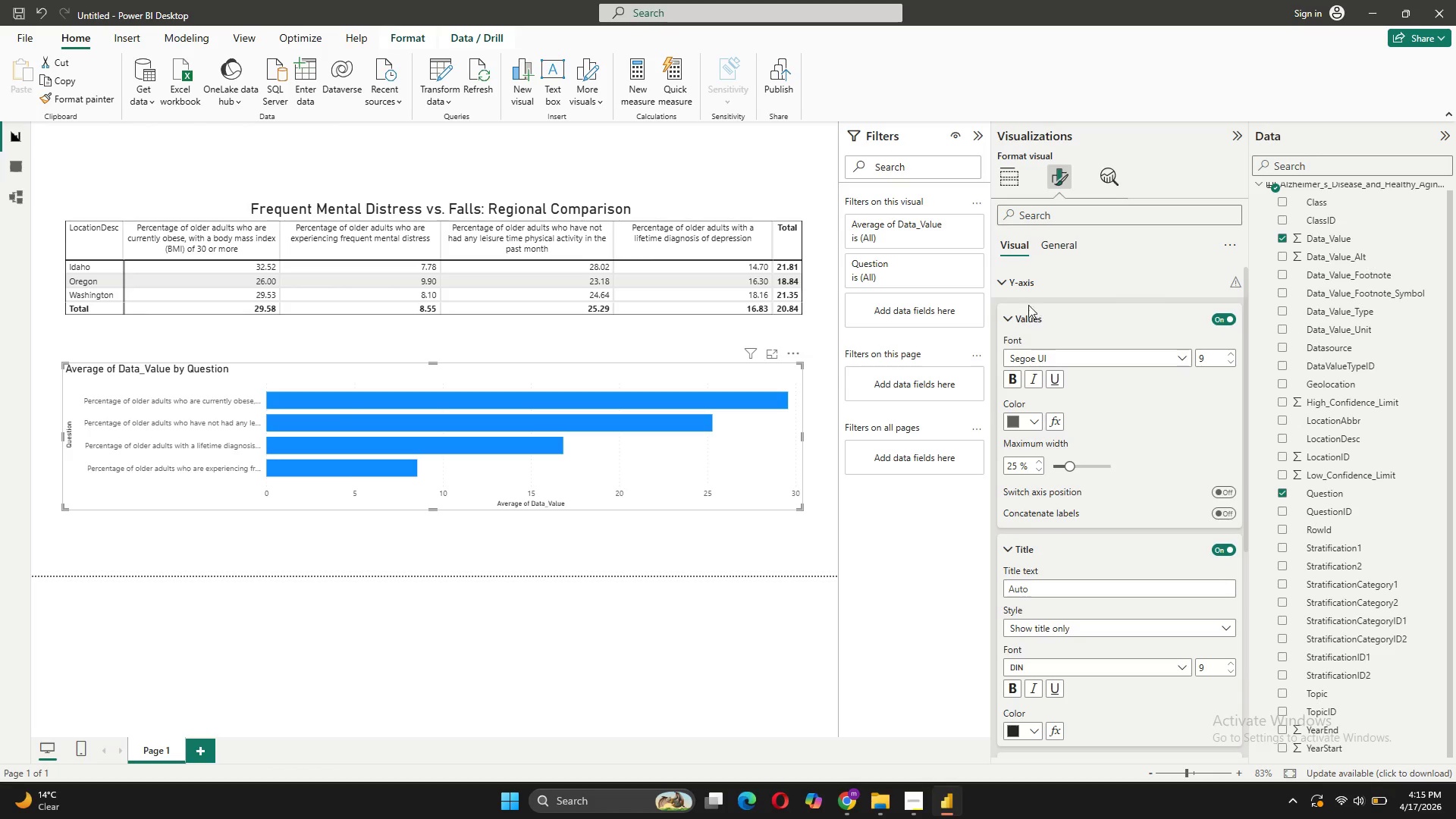 
left_click([1012, 322])
 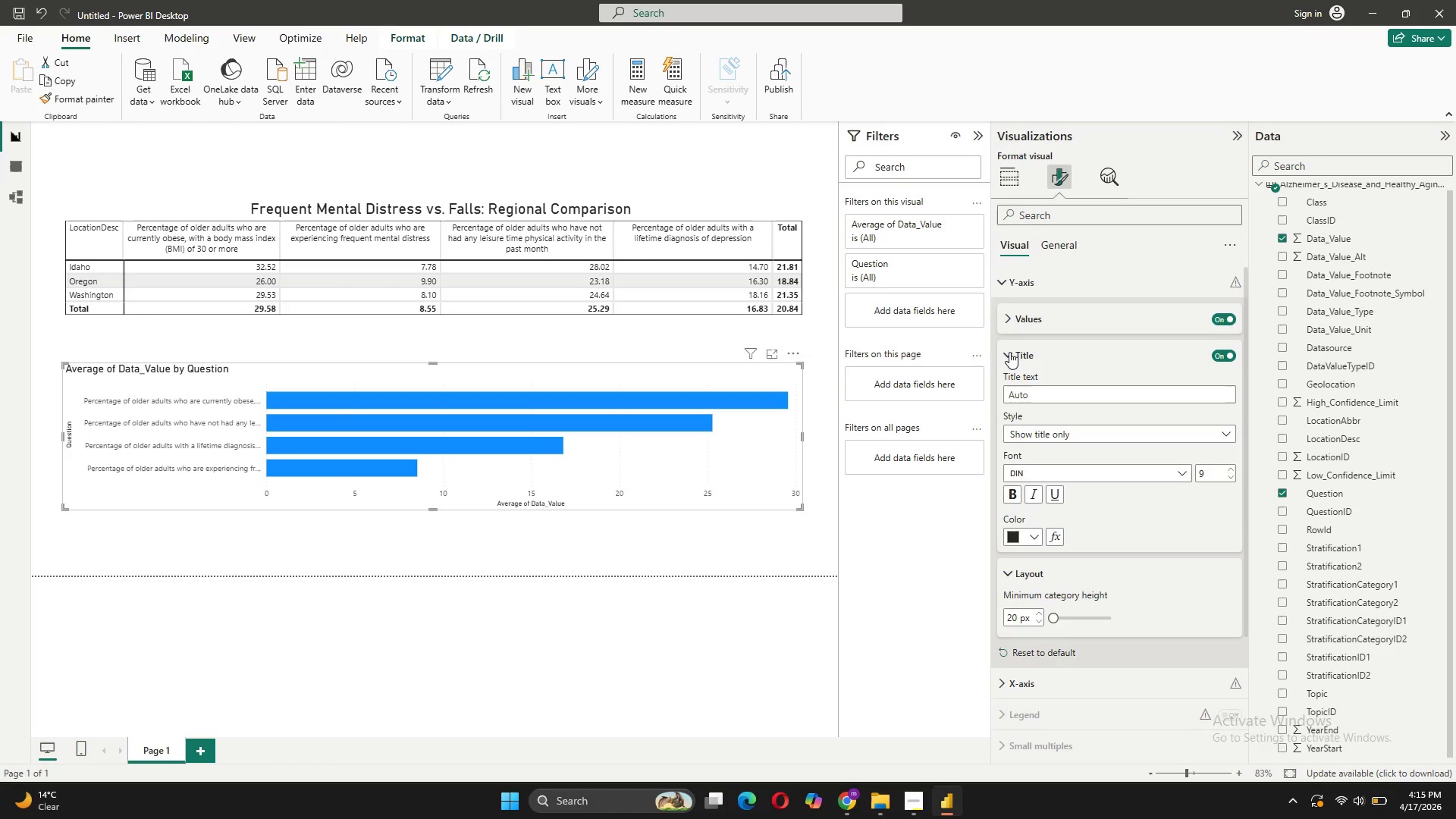 
left_click([1009, 357])
 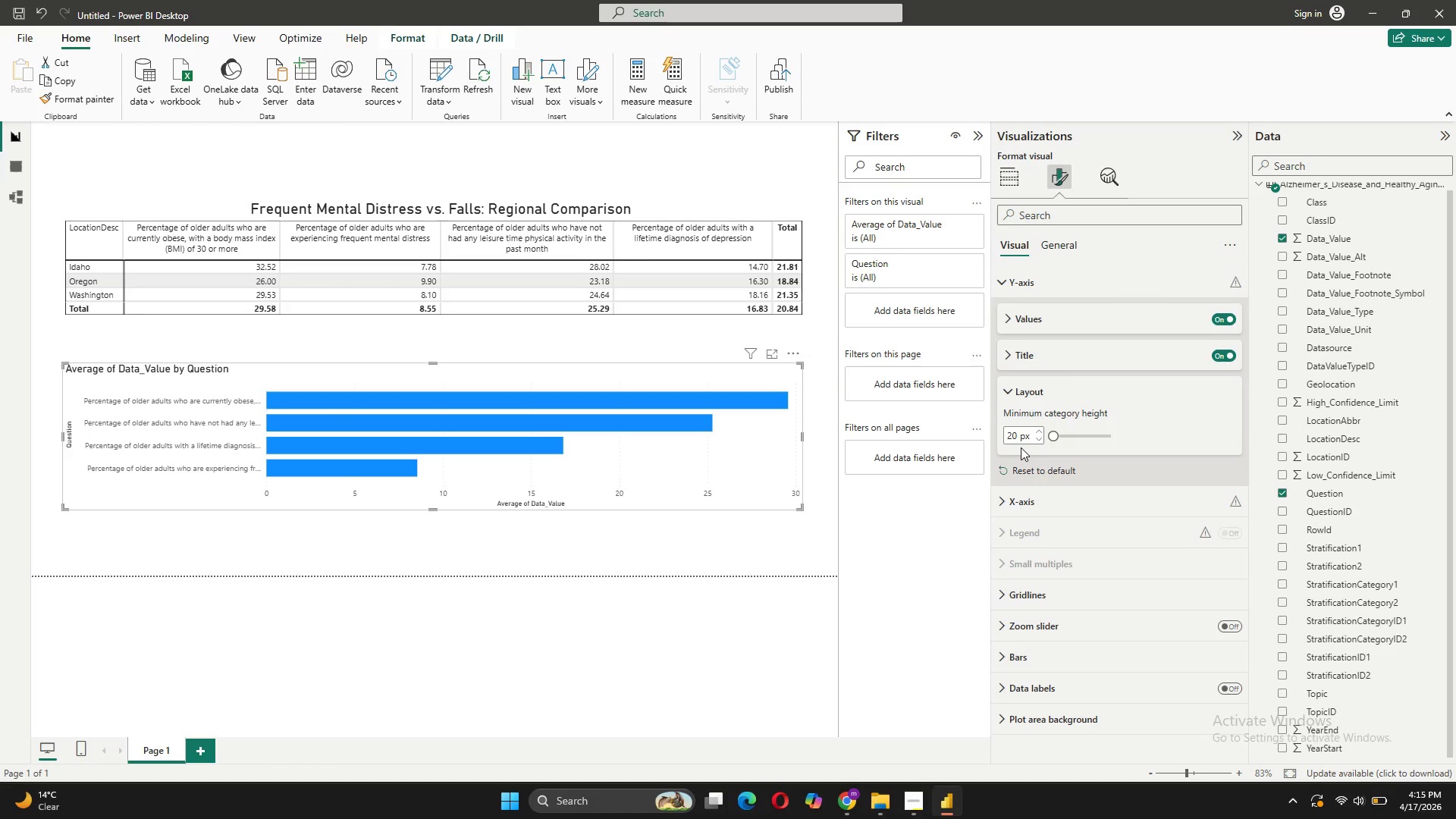 
left_click([1014, 392])
 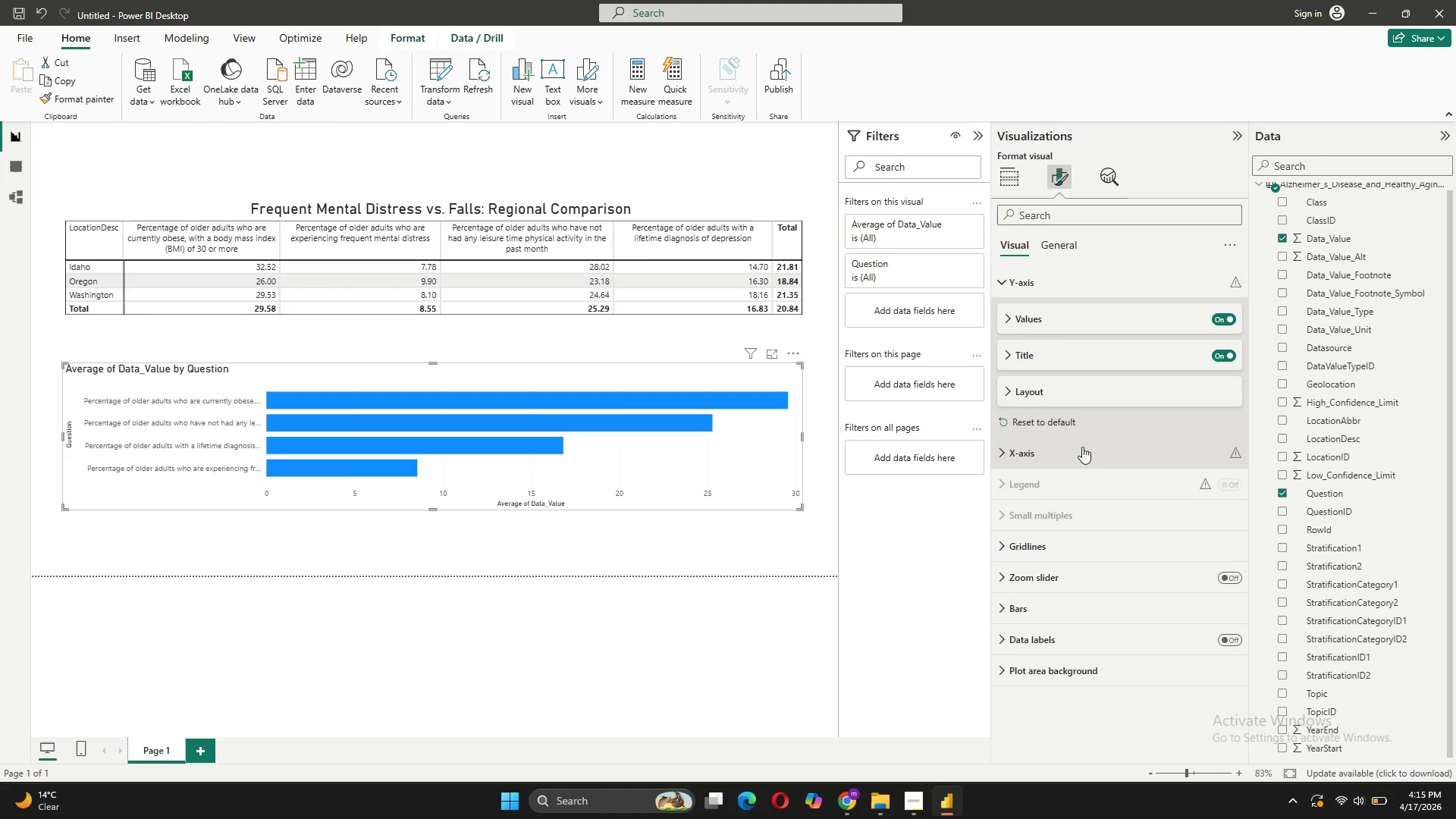 
wait(5.78)
 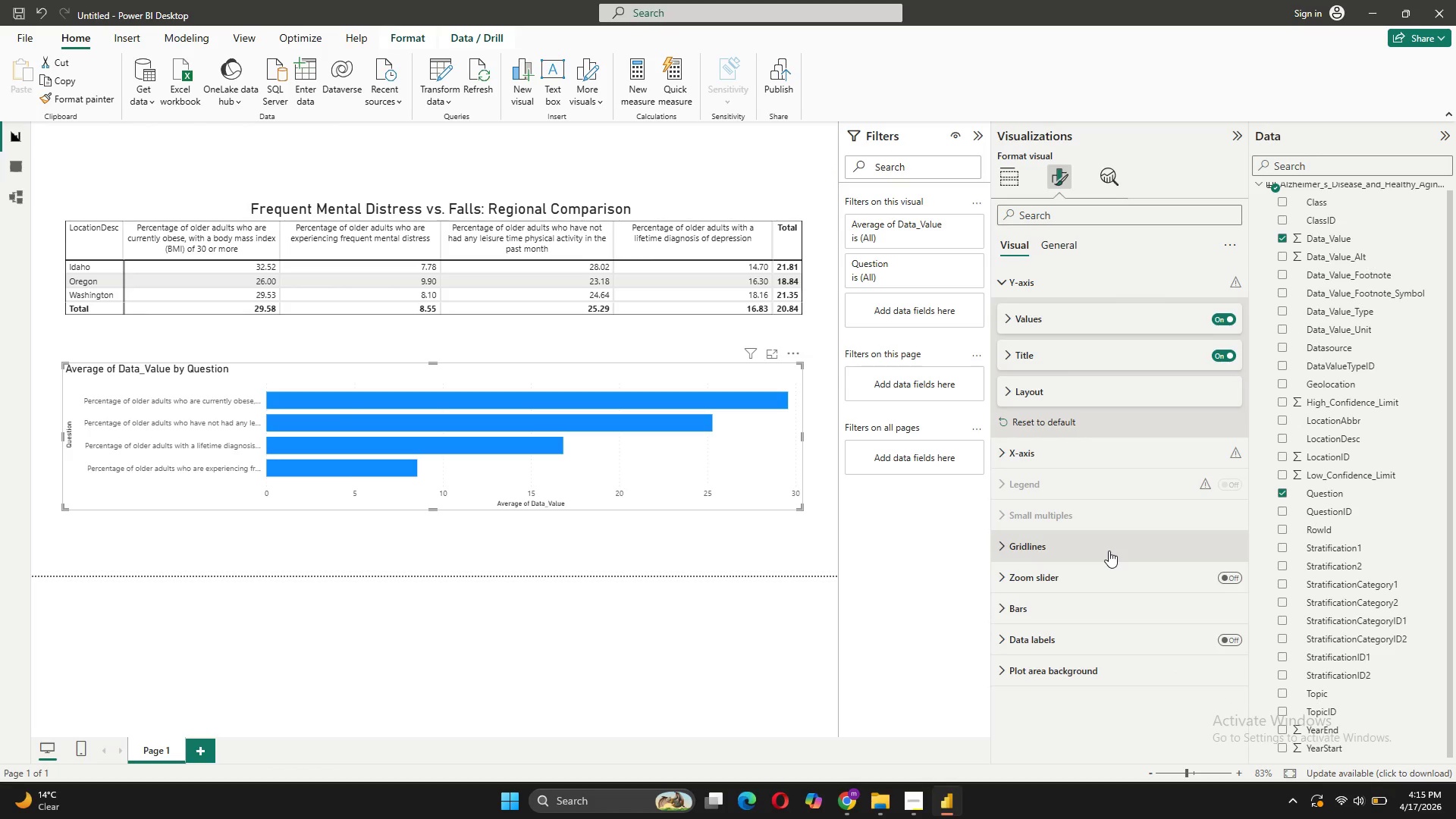 
left_click([1059, 314])
 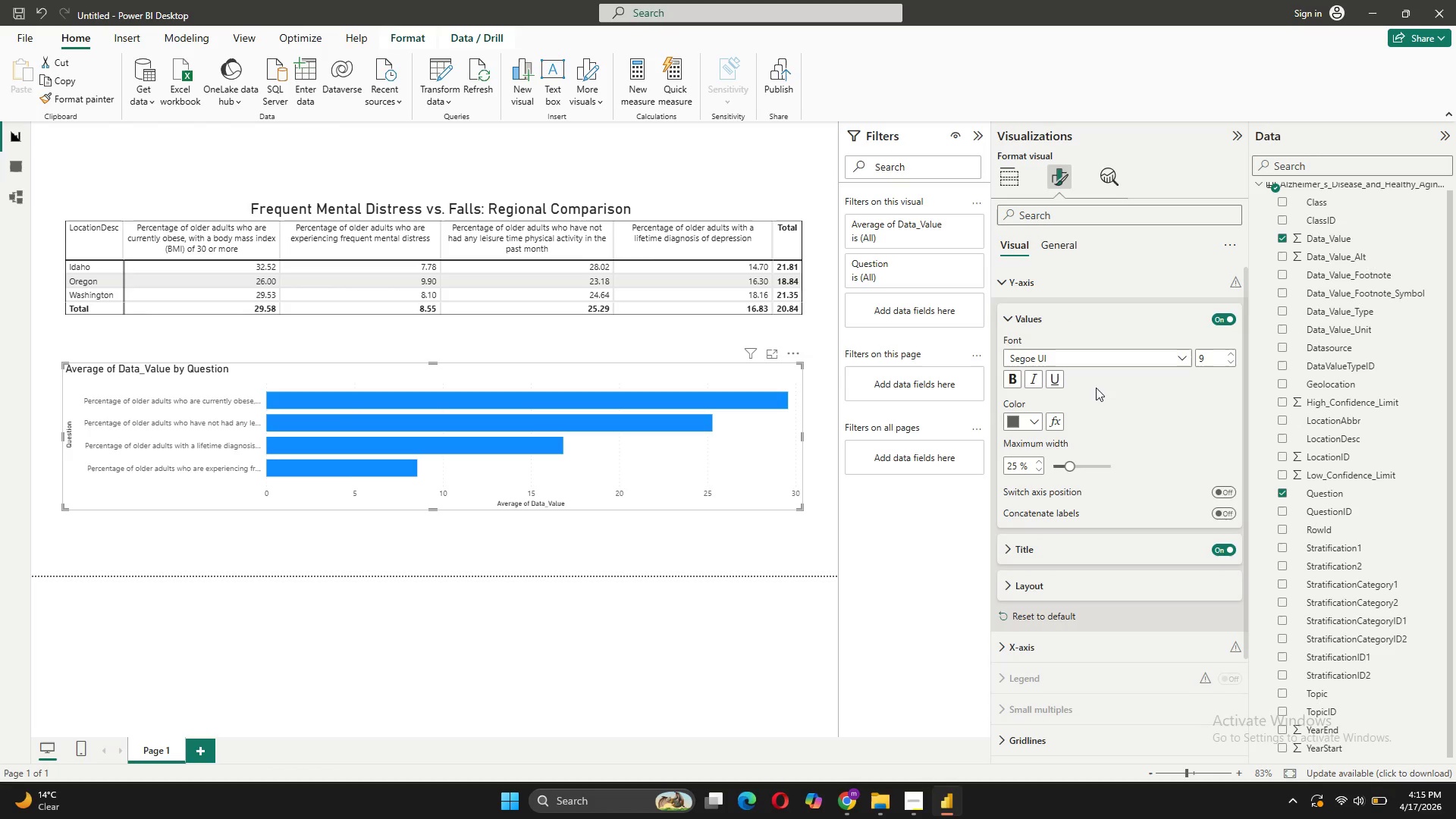 
wait(9.55)
 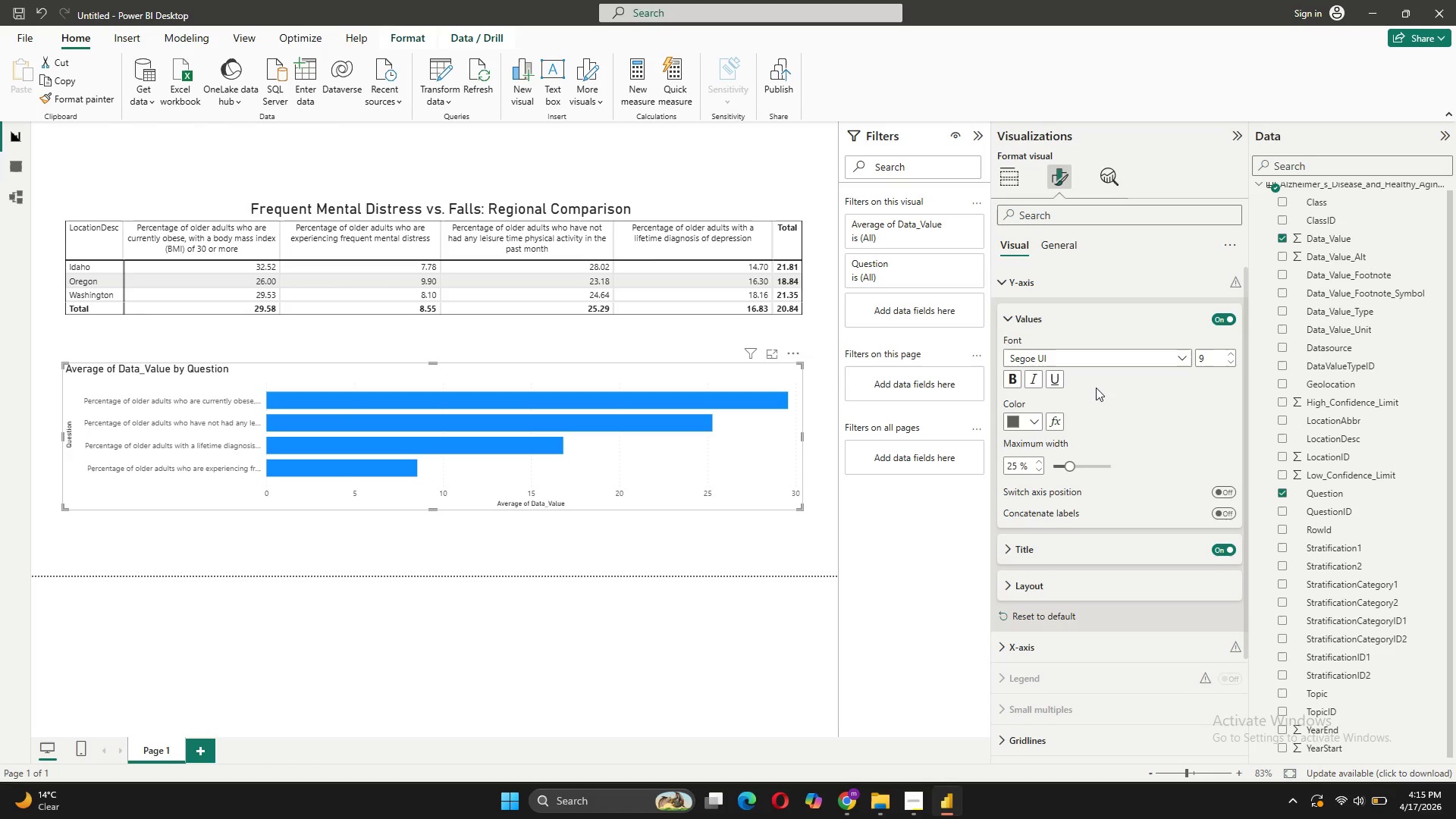 
left_click([1235, 354])
 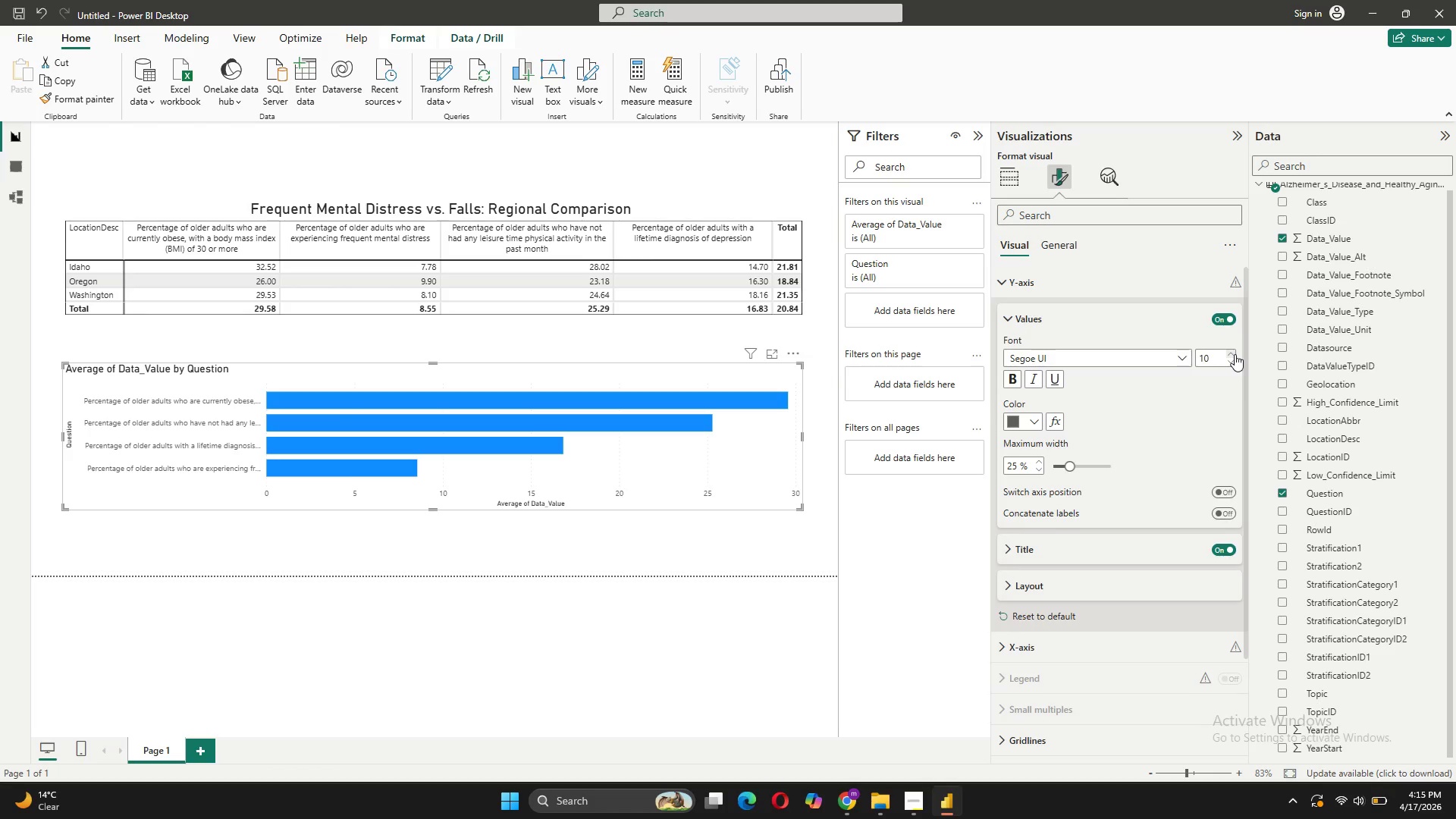 
double_click([1235, 354])
 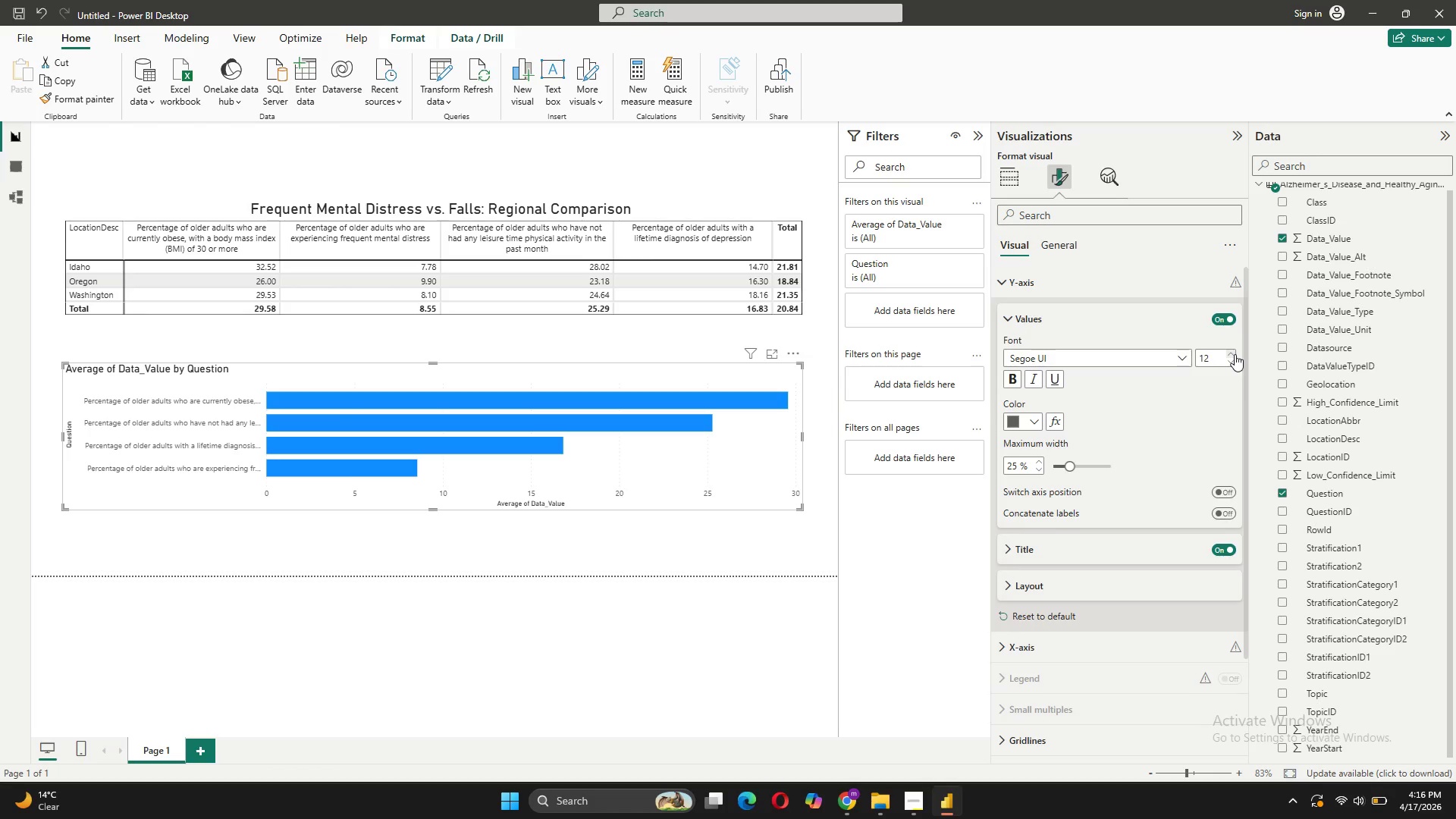 
double_click([1235, 354])
 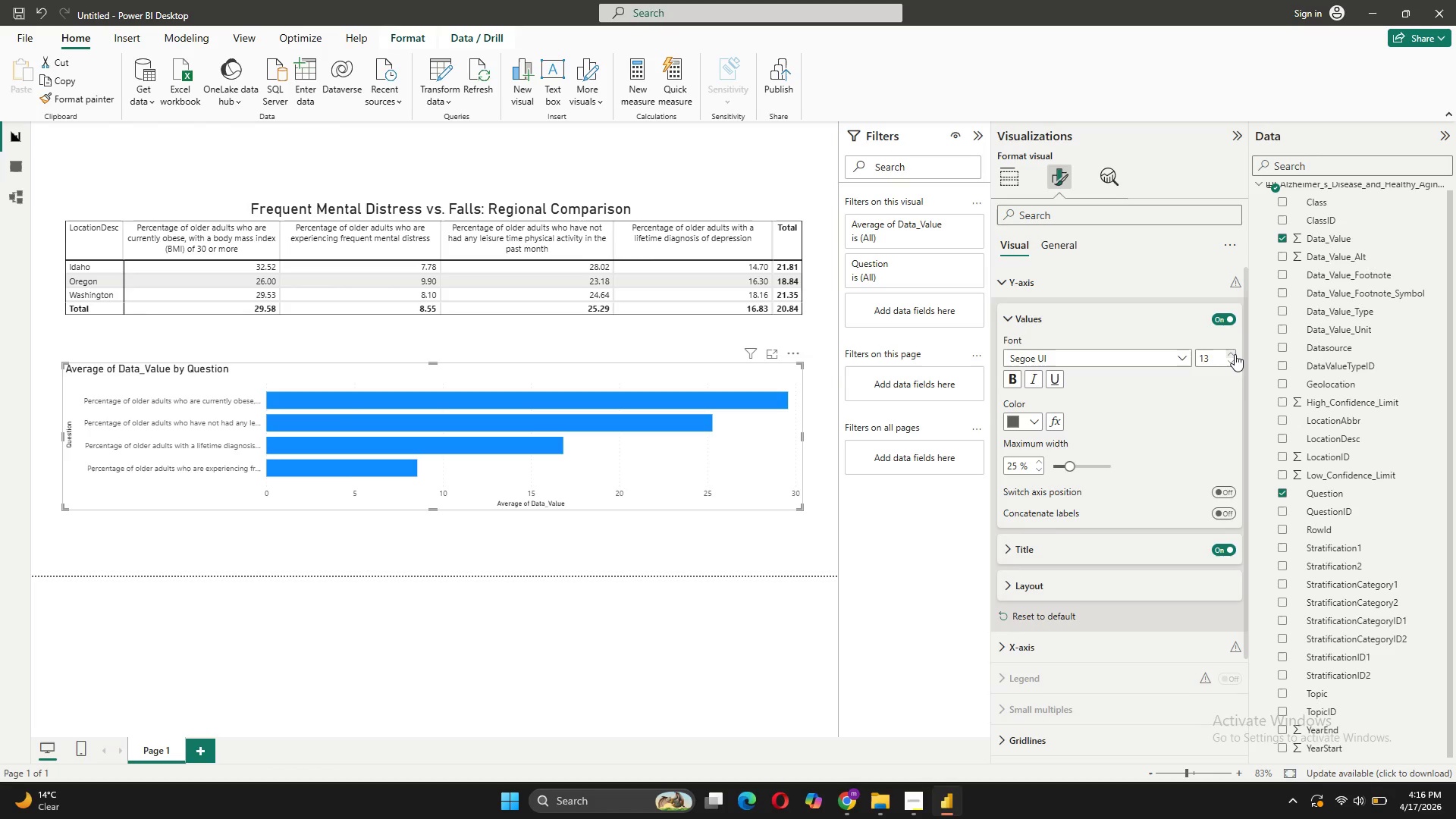 
triple_click([1235, 354])
 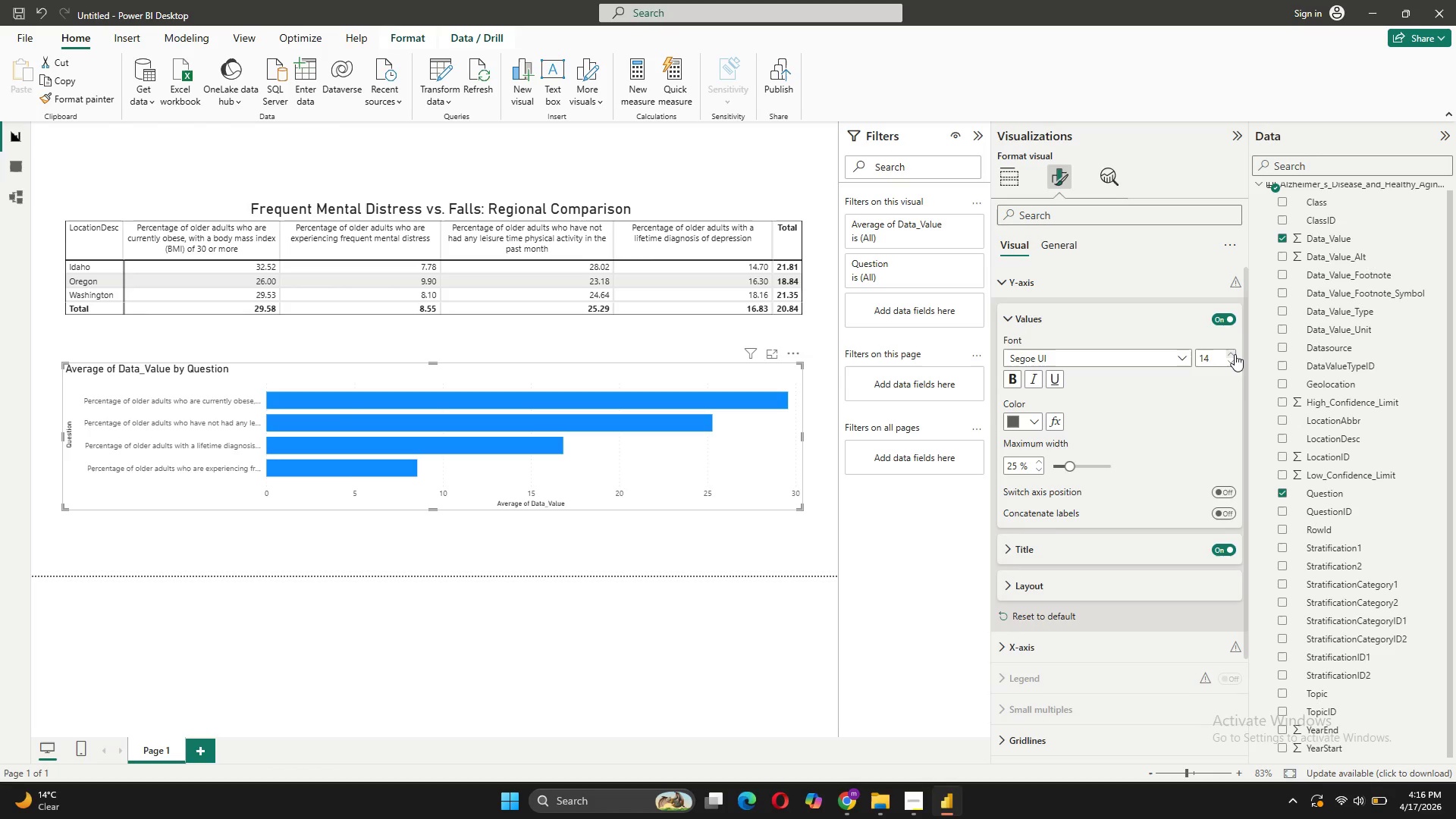 
triple_click([1235, 354])
 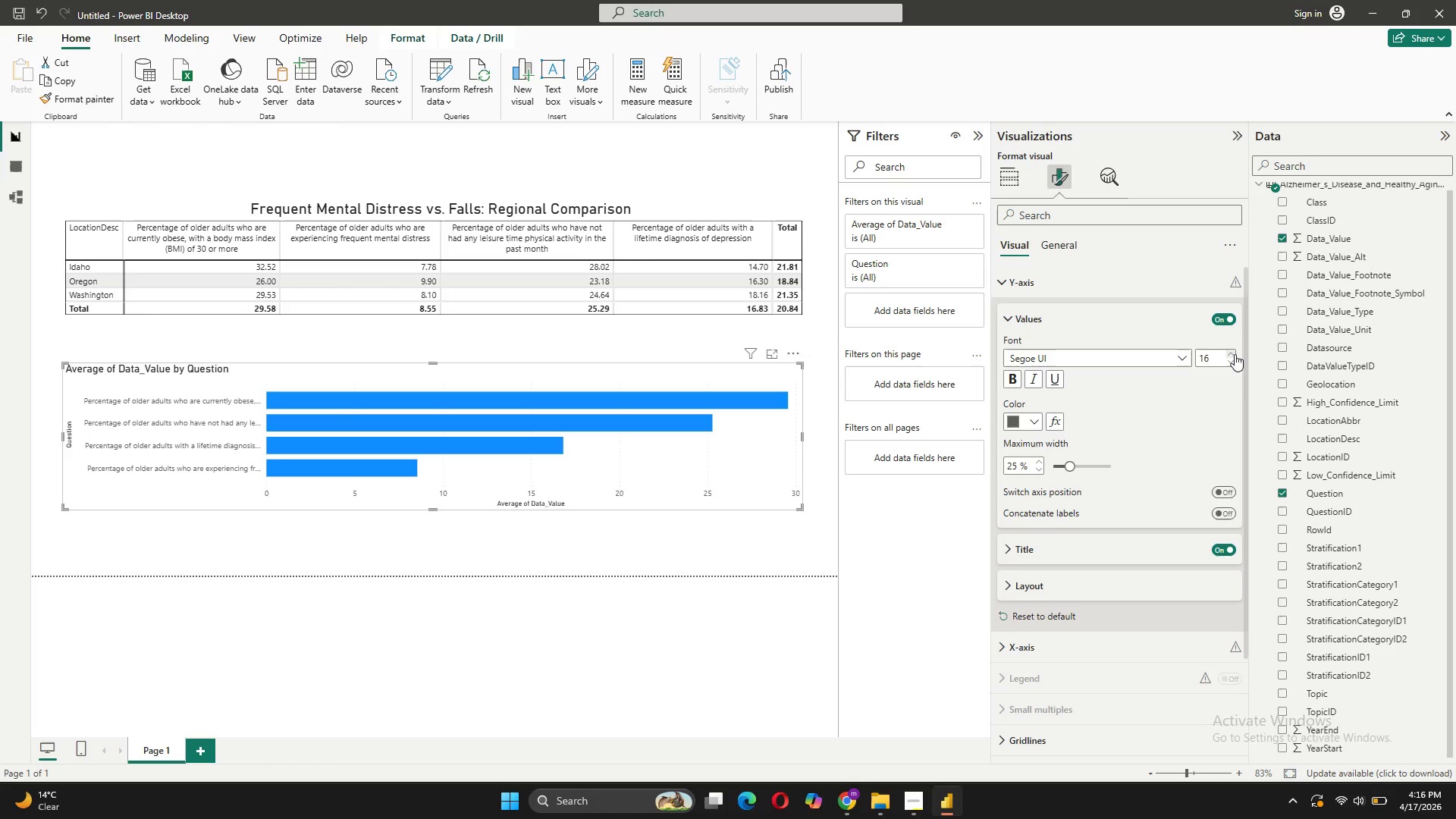 
triple_click([1235, 354])
 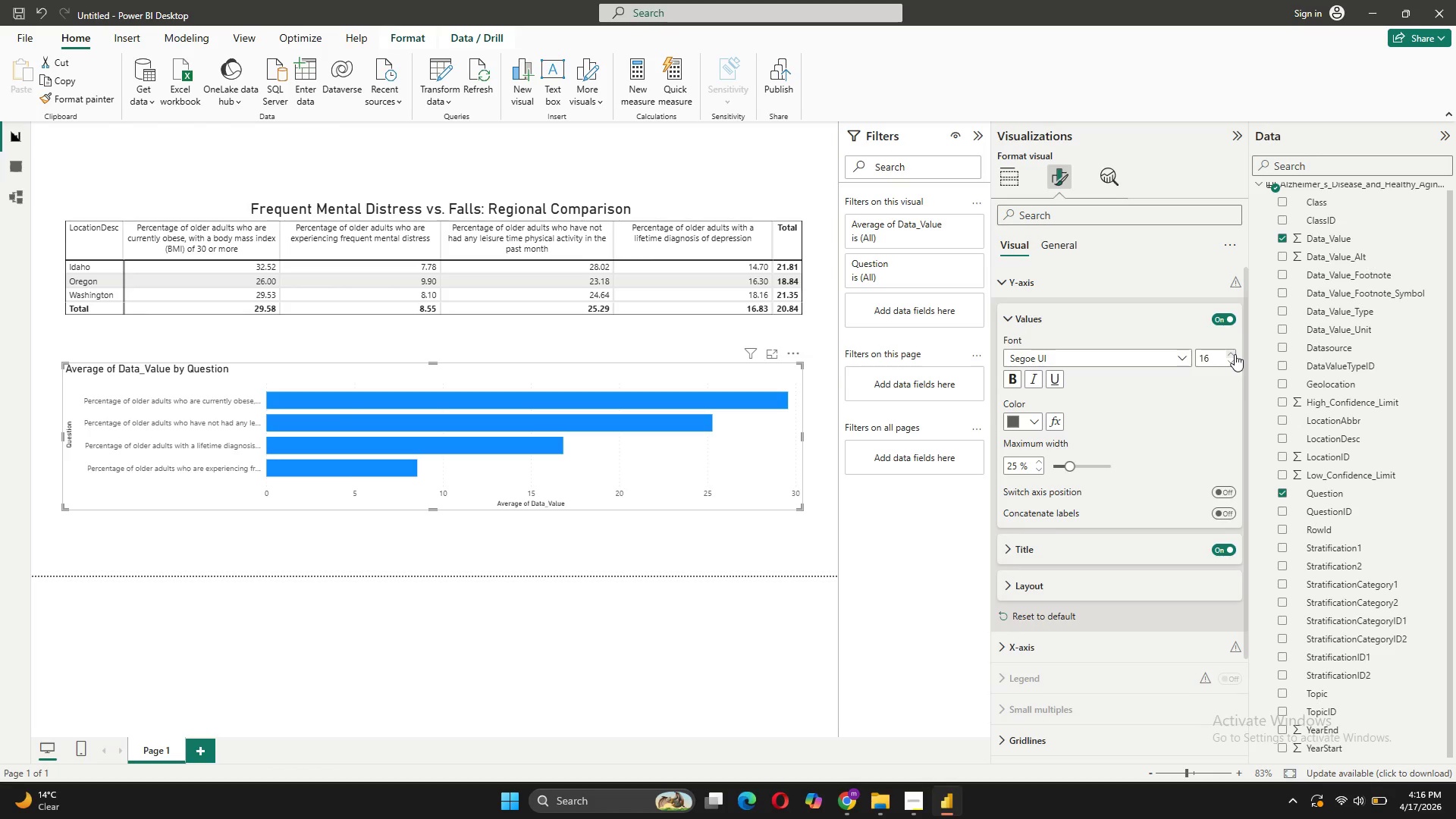 
triple_click([1235, 354])
 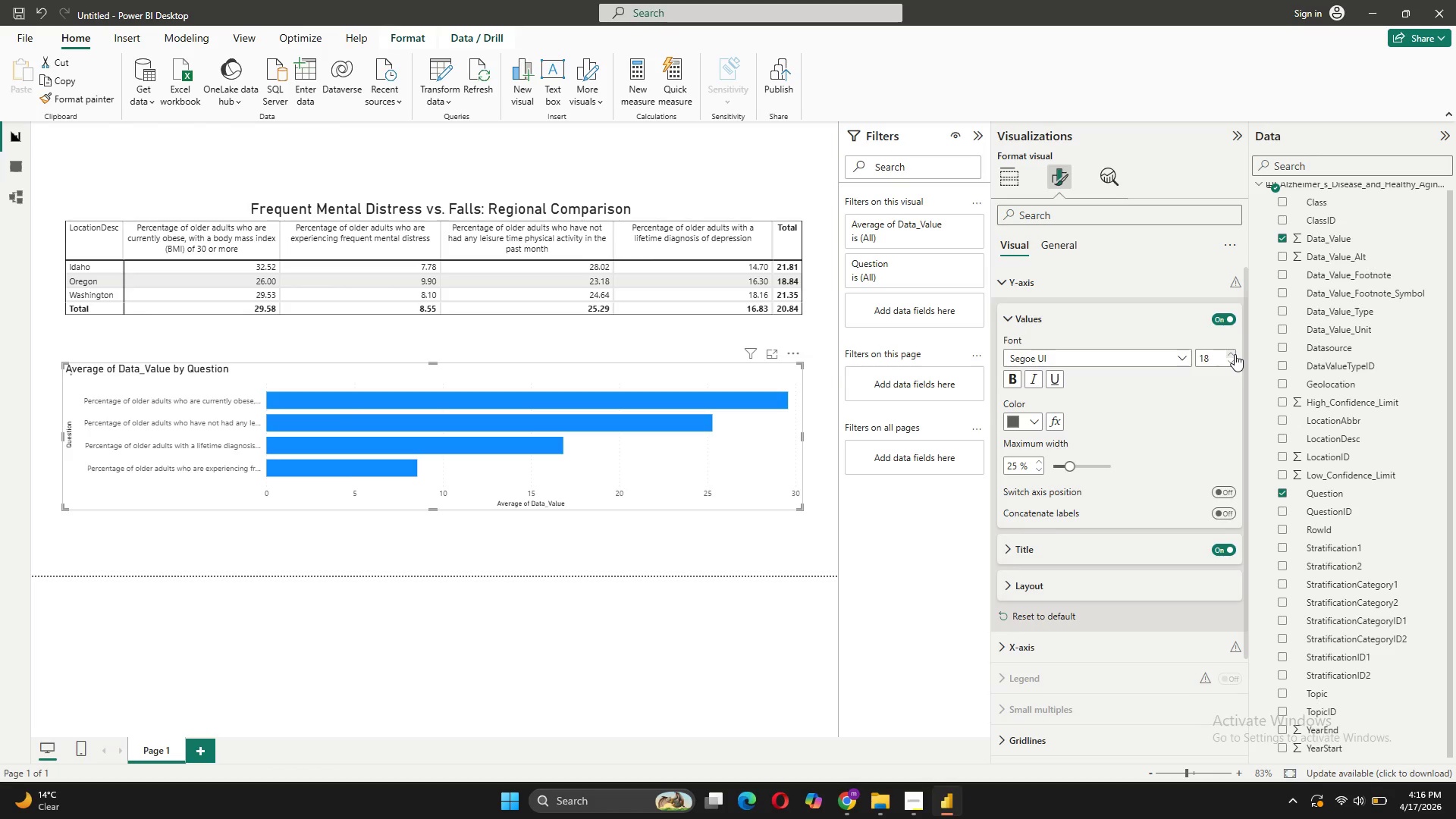 
triple_click([1235, 354])
 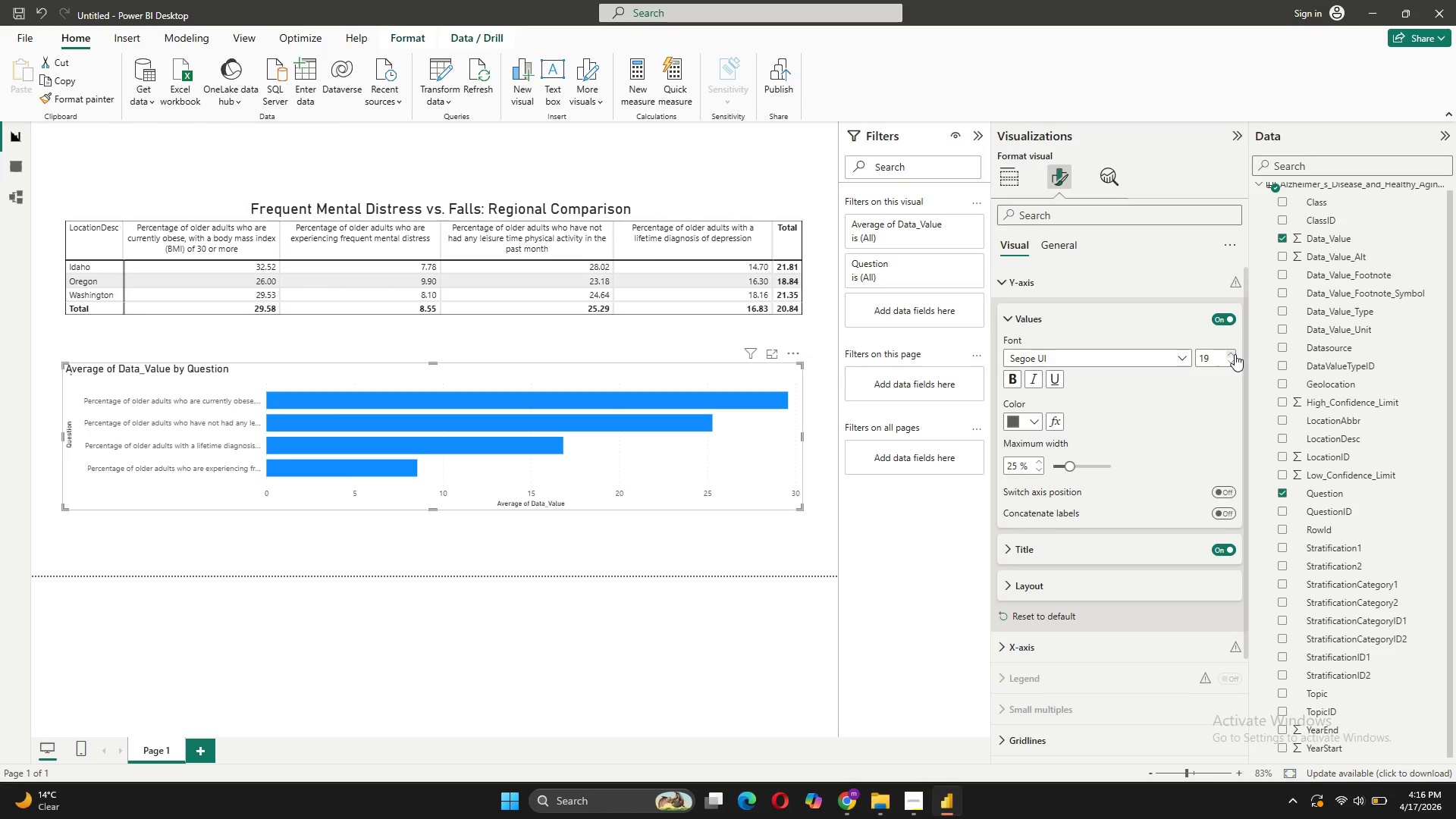 
triple_click([1235, 354])
 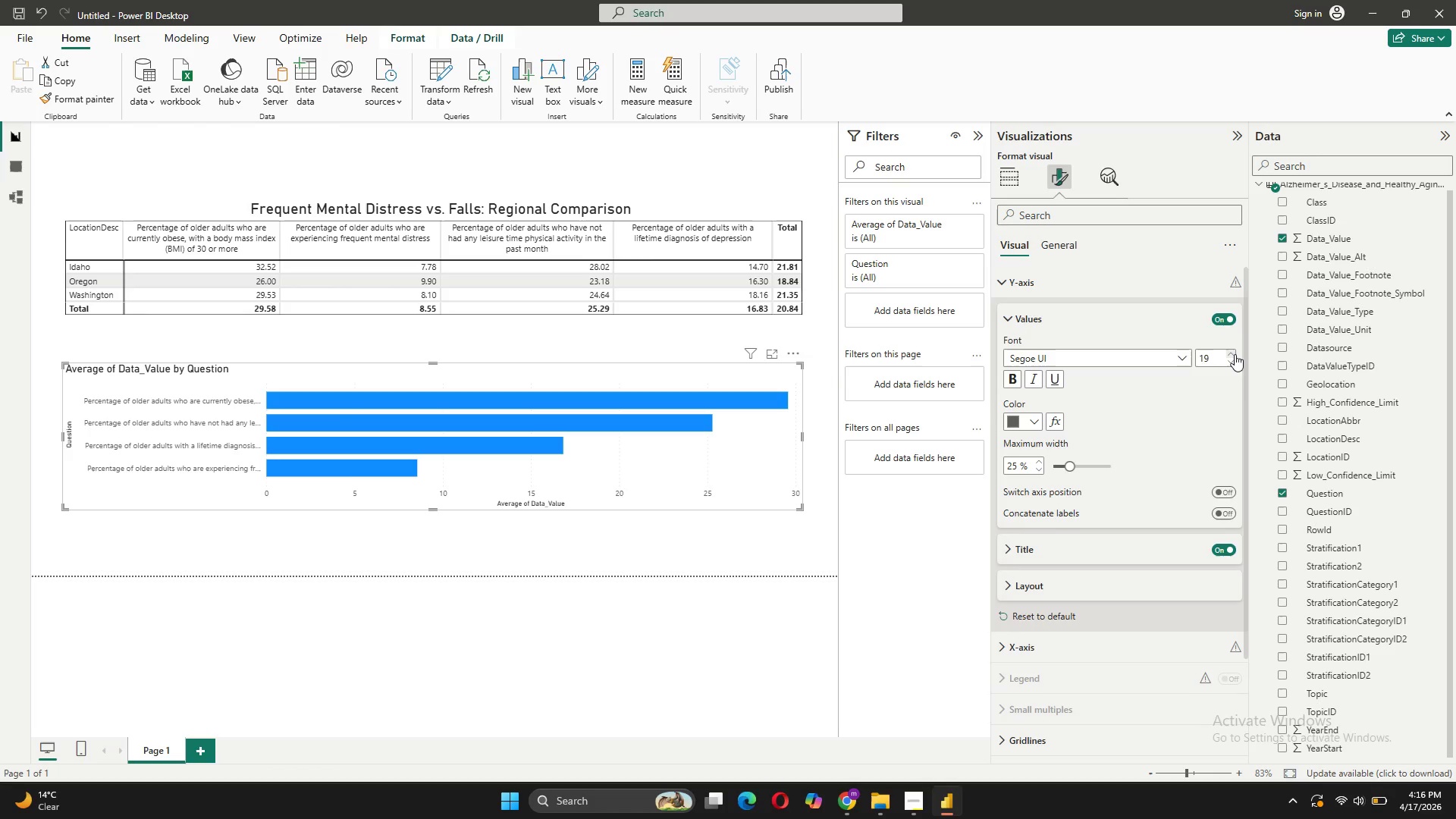 
triple_click([1235, 354])
 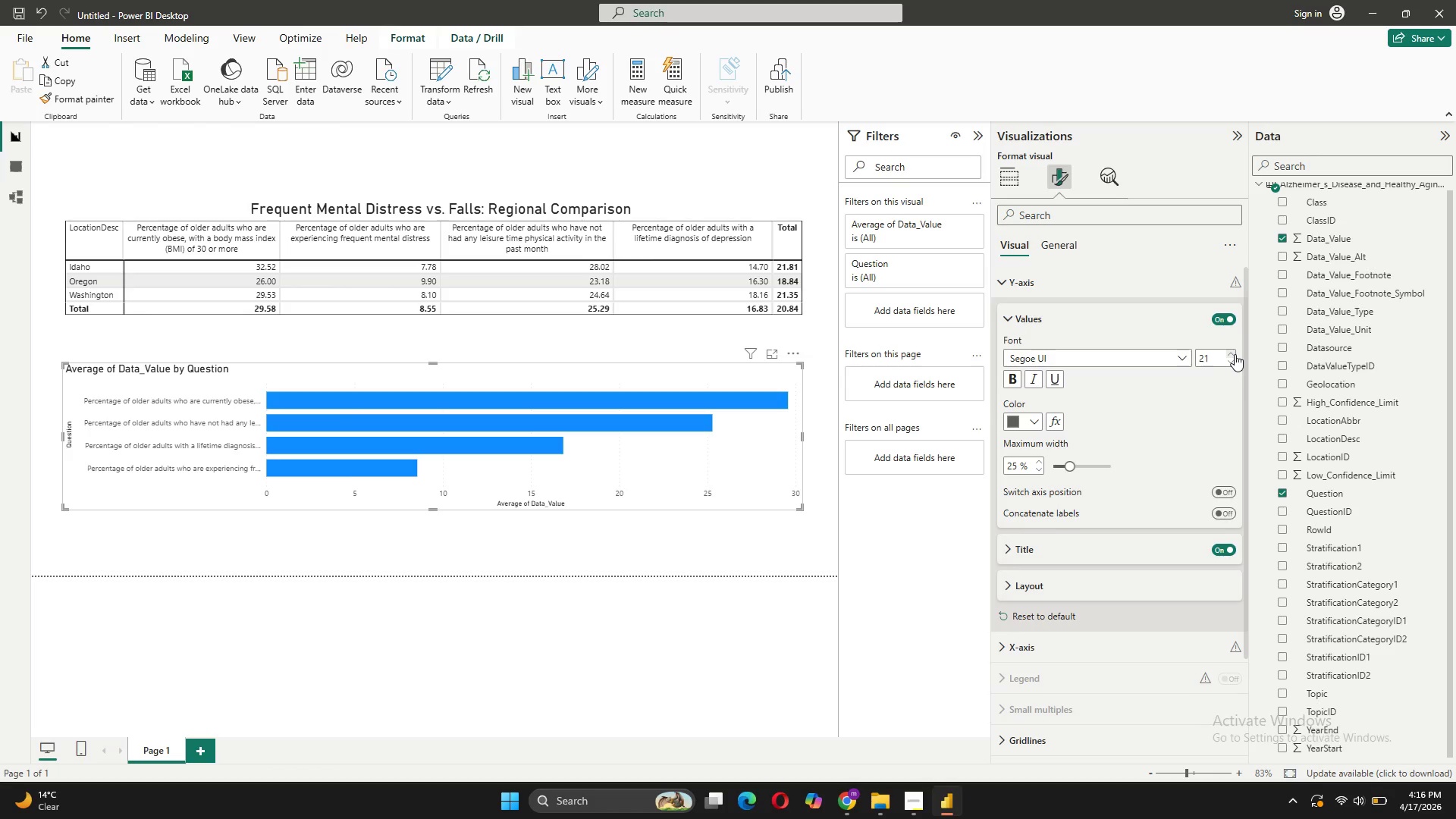 
double_click([1235, 354])
 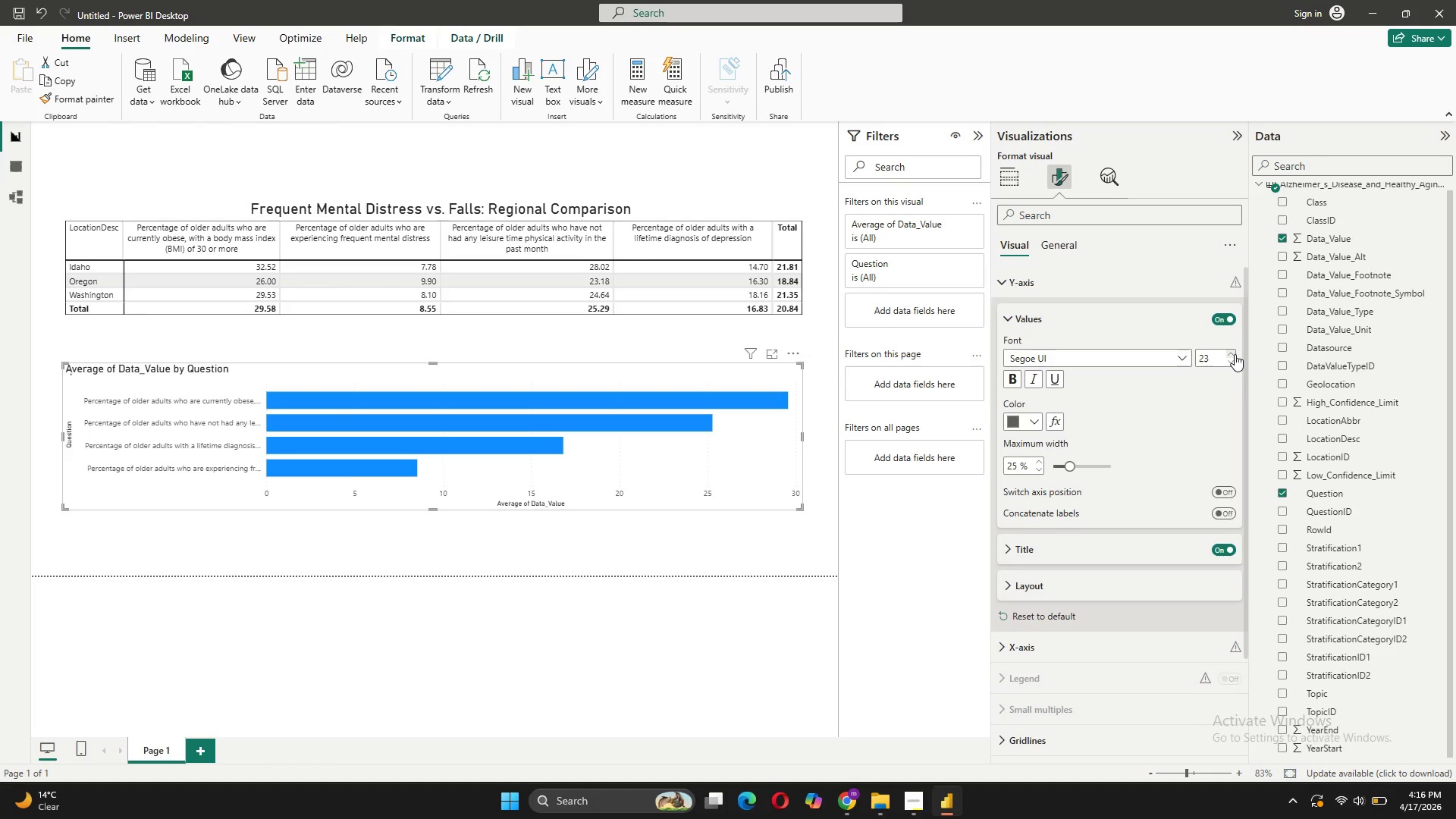 
triple_click([1235, 354])
 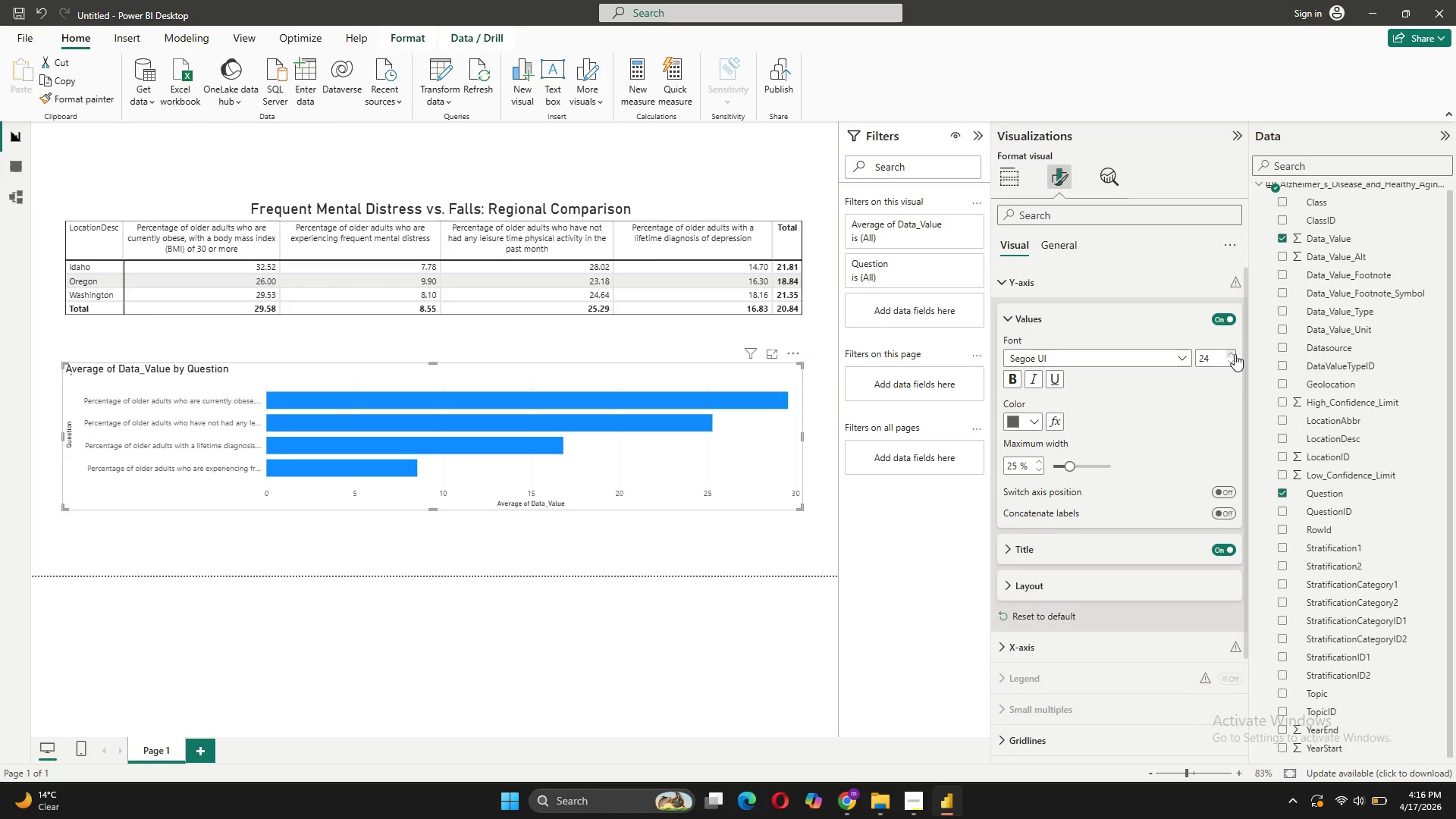 
triple_click([1235, 354])
 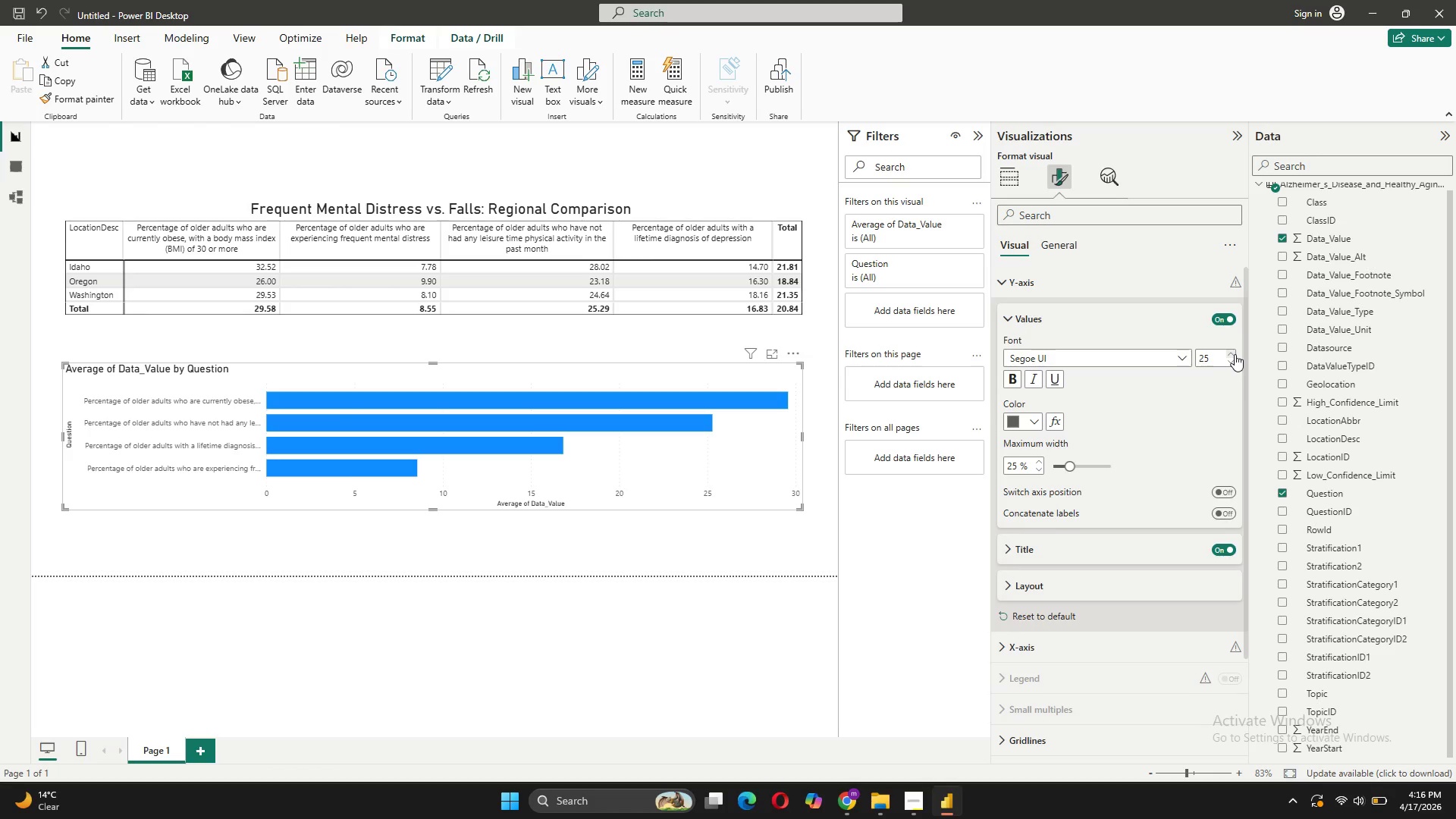 
double_click([1235, 354])
 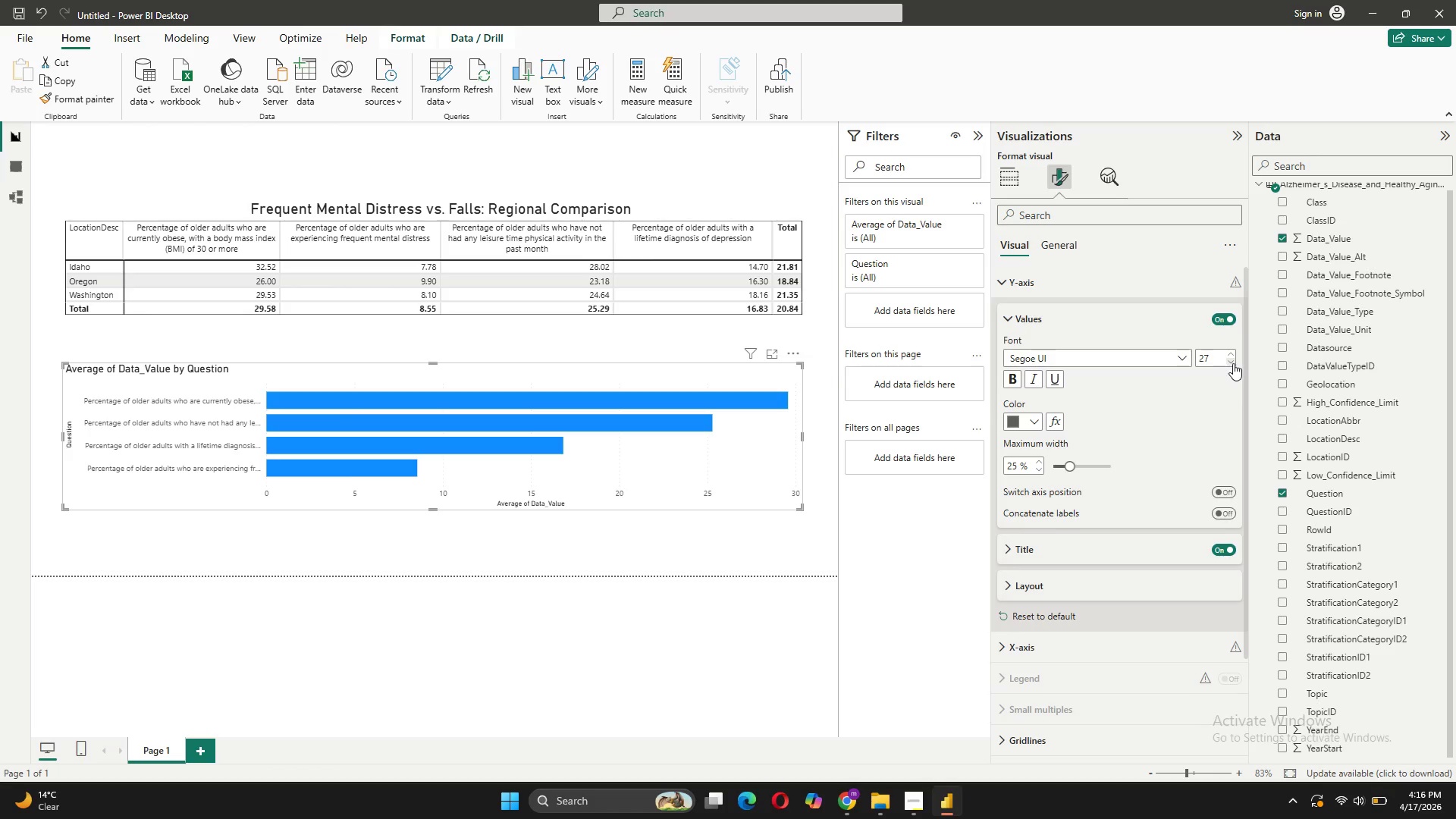 
double_click([1233, 363])
 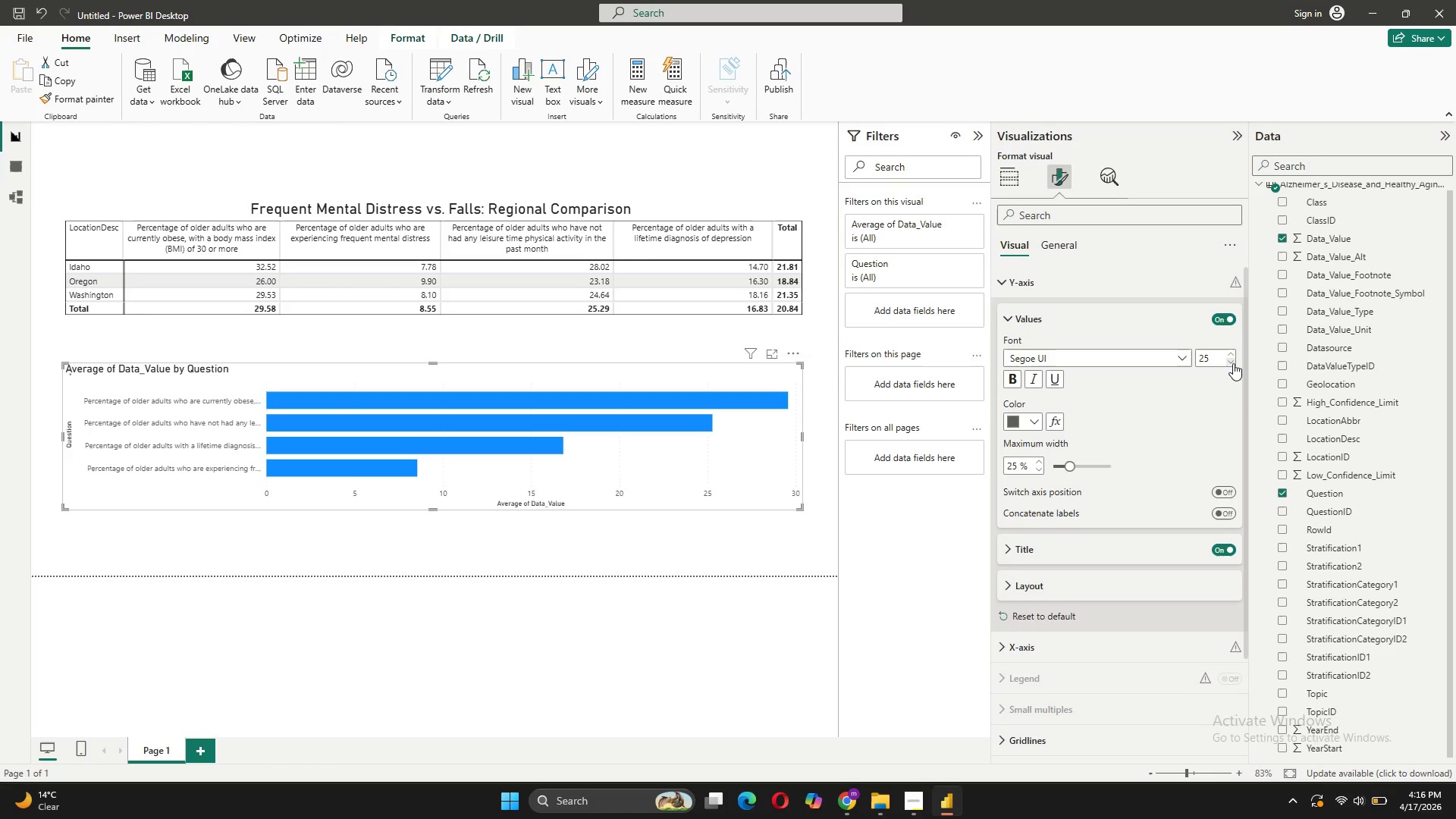 
triple_click([1233, 363])
 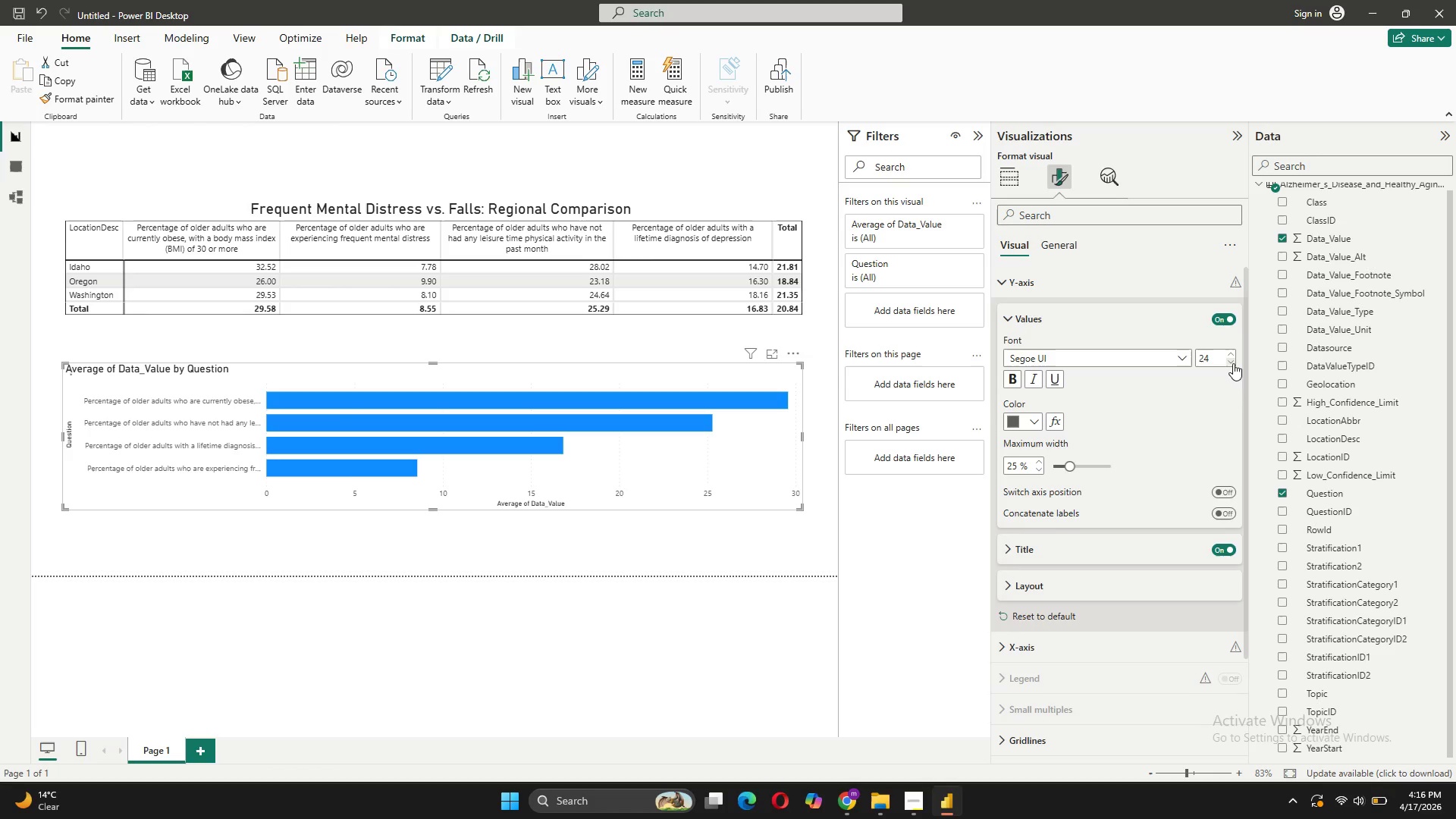 
triple_click([1233, 363])
 